 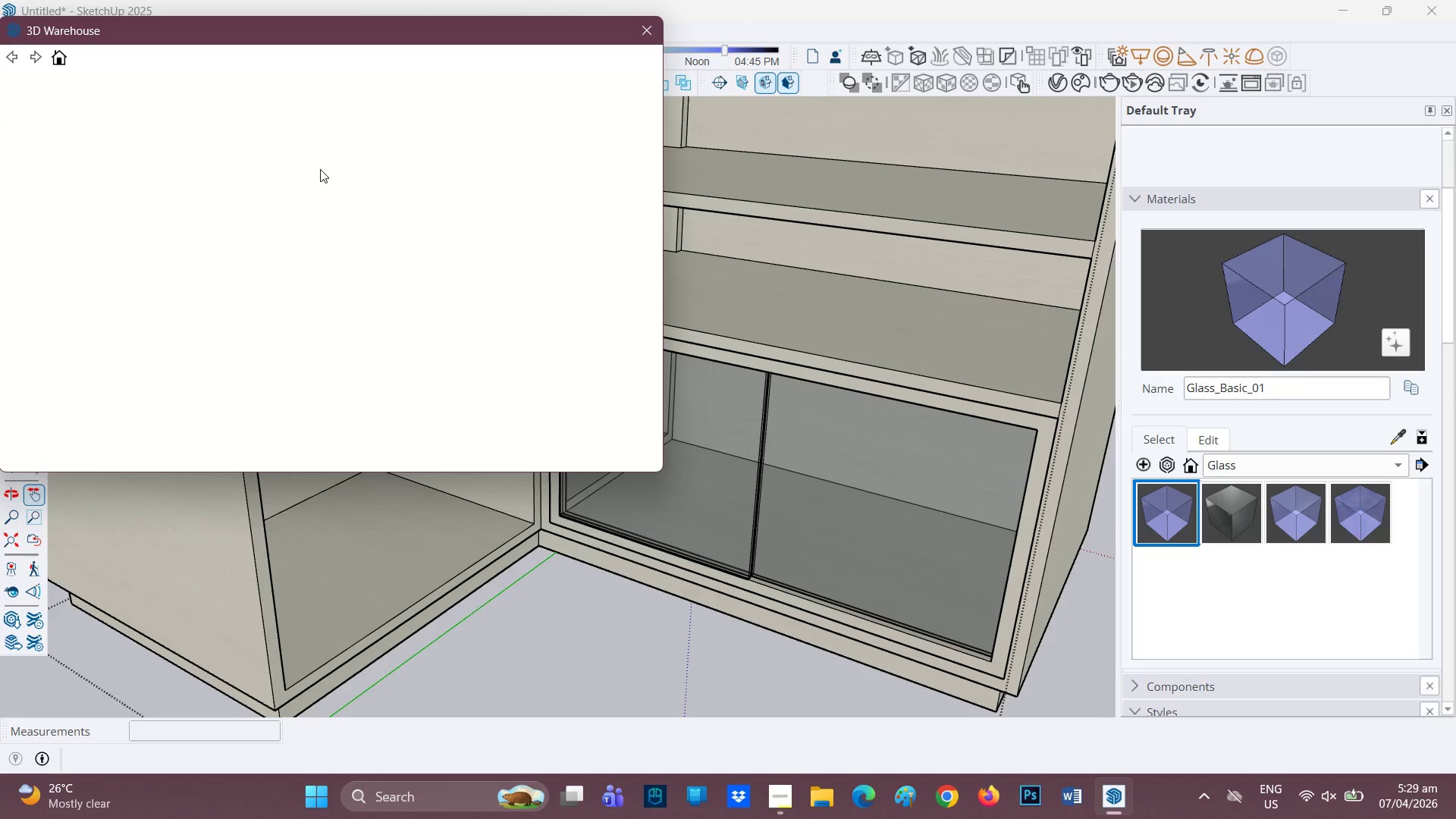 
left_click([312, 52])
 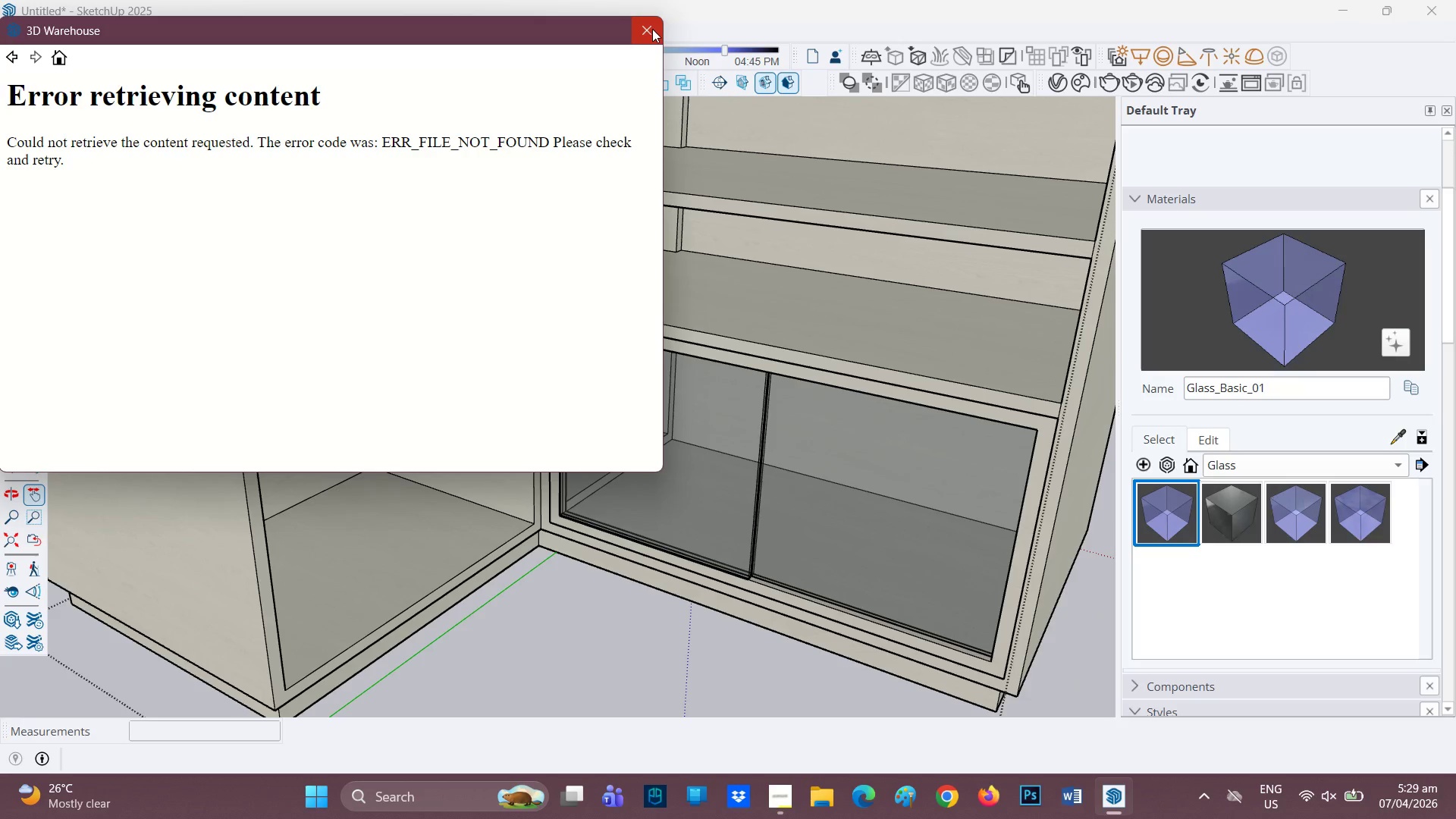 
left_click([652, 29])
 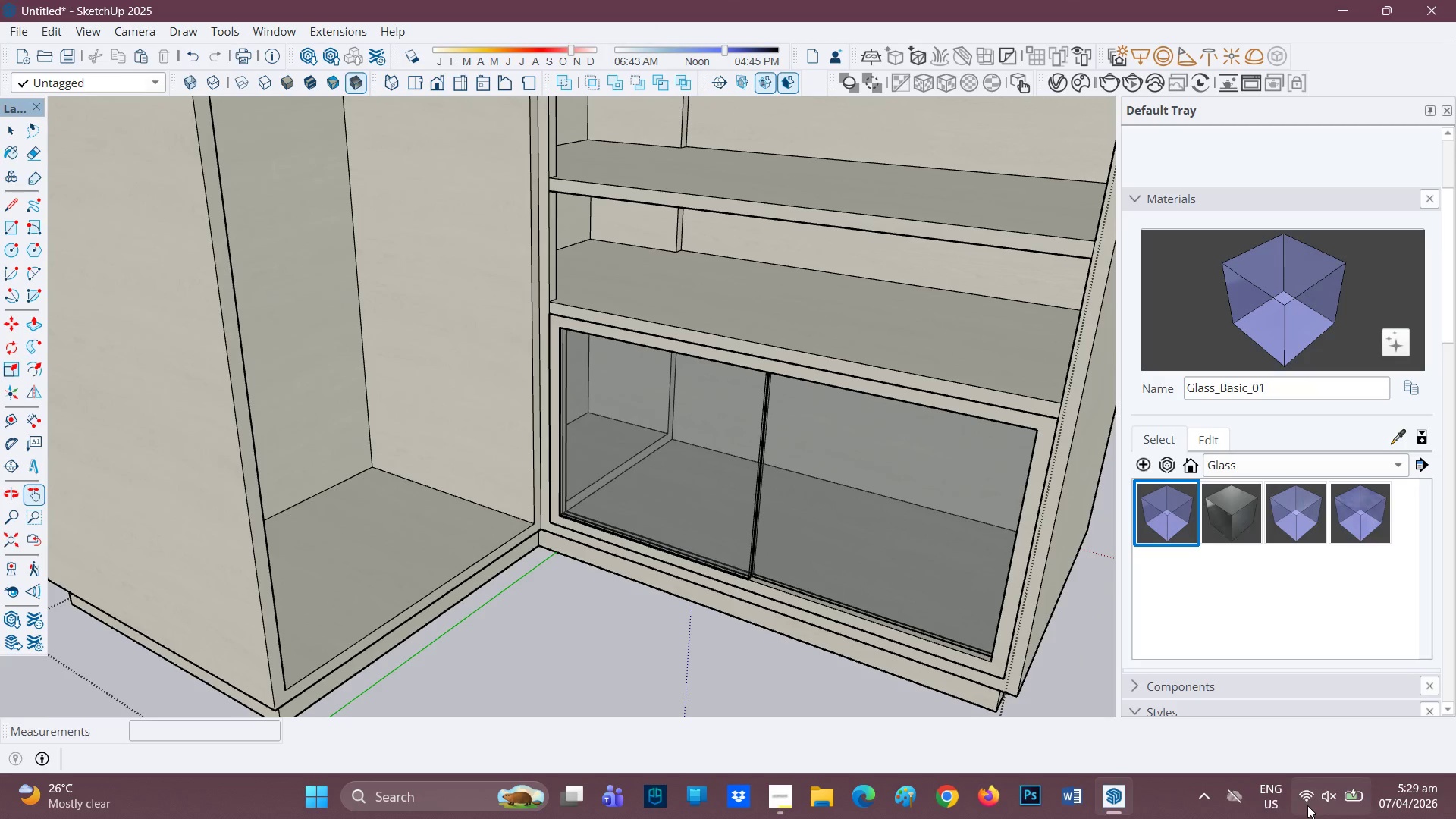 
left_click([1320, 808])
 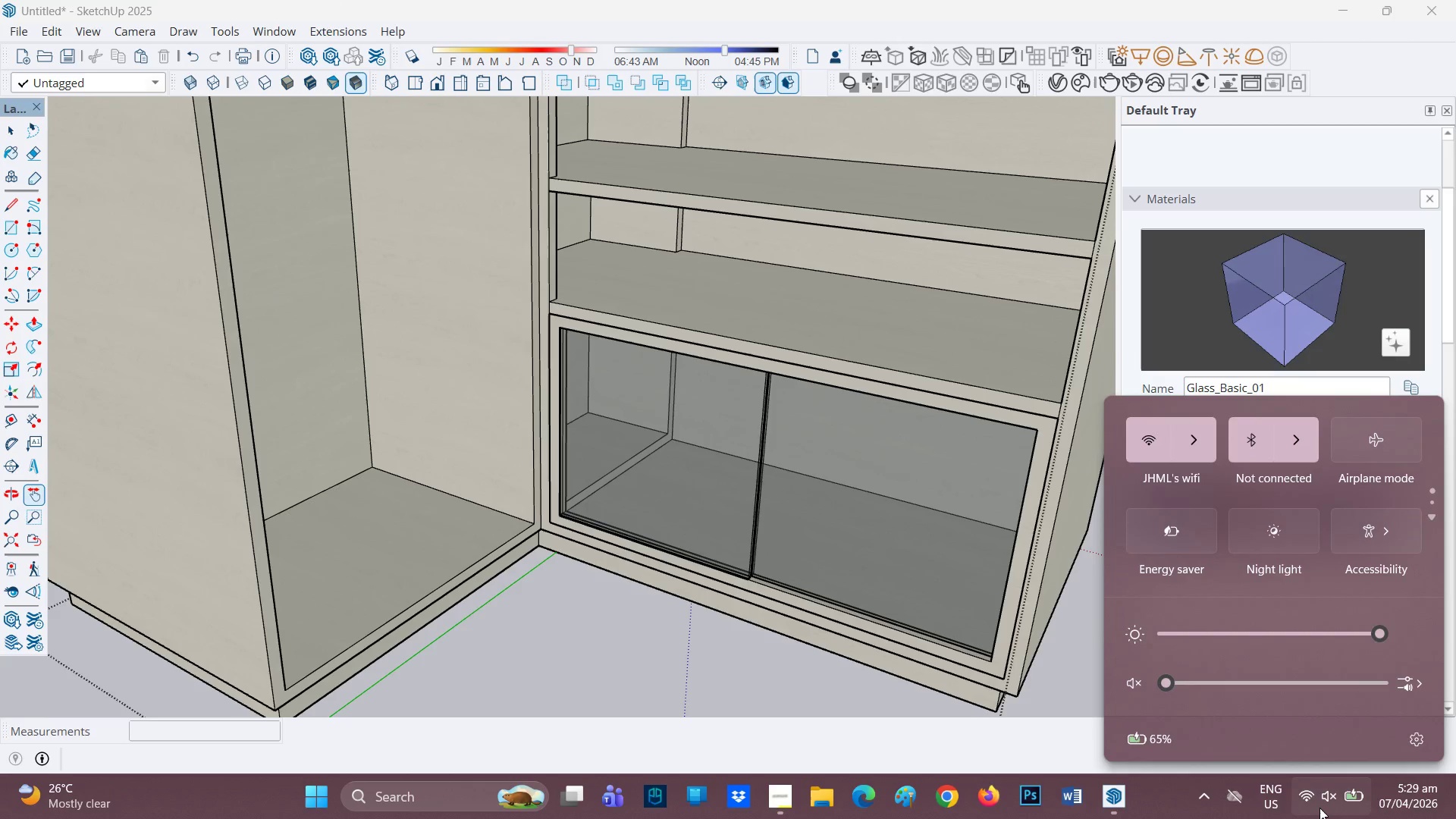 
left_click([1320, 808])
 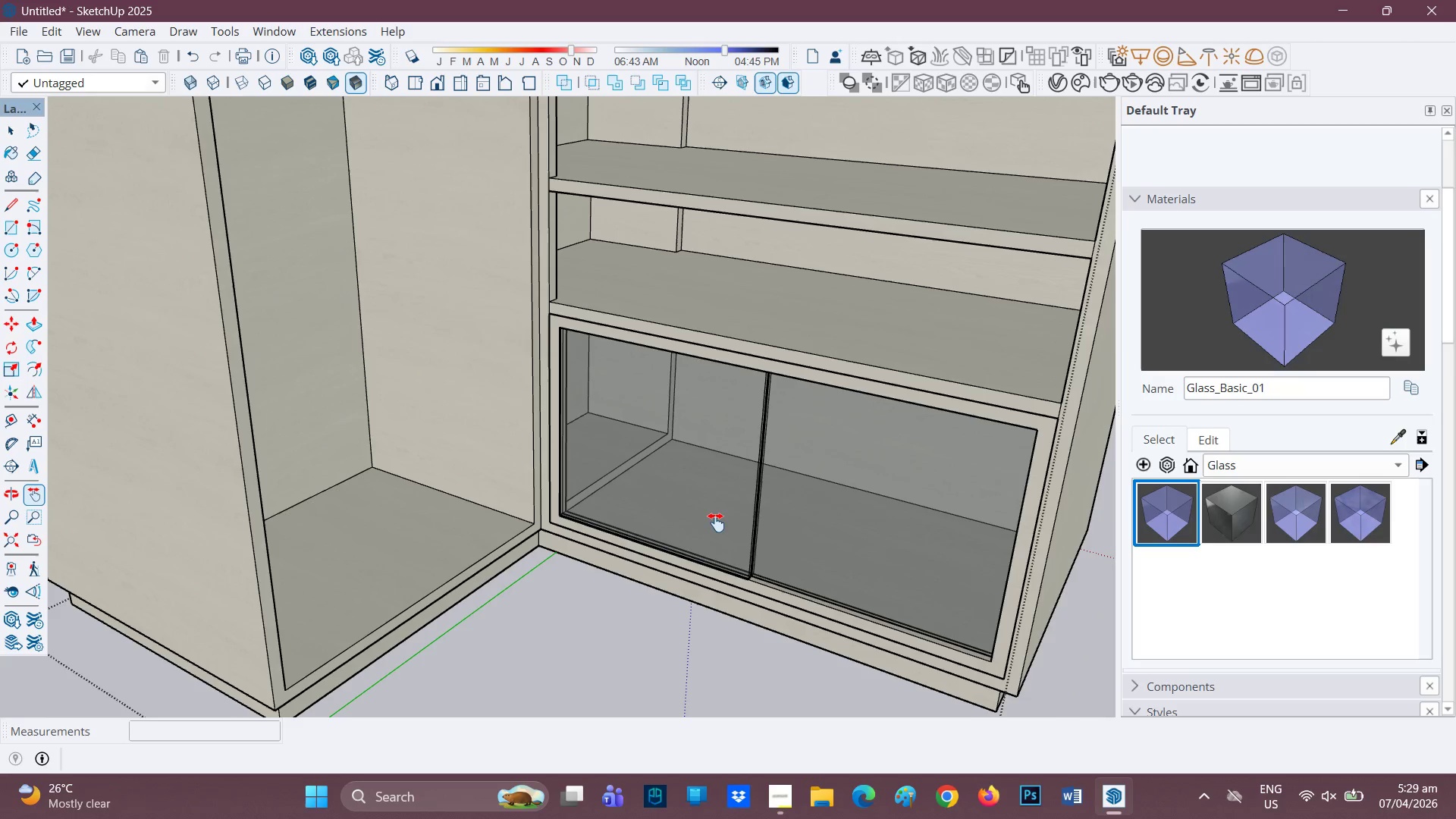 
wait(18.78)
 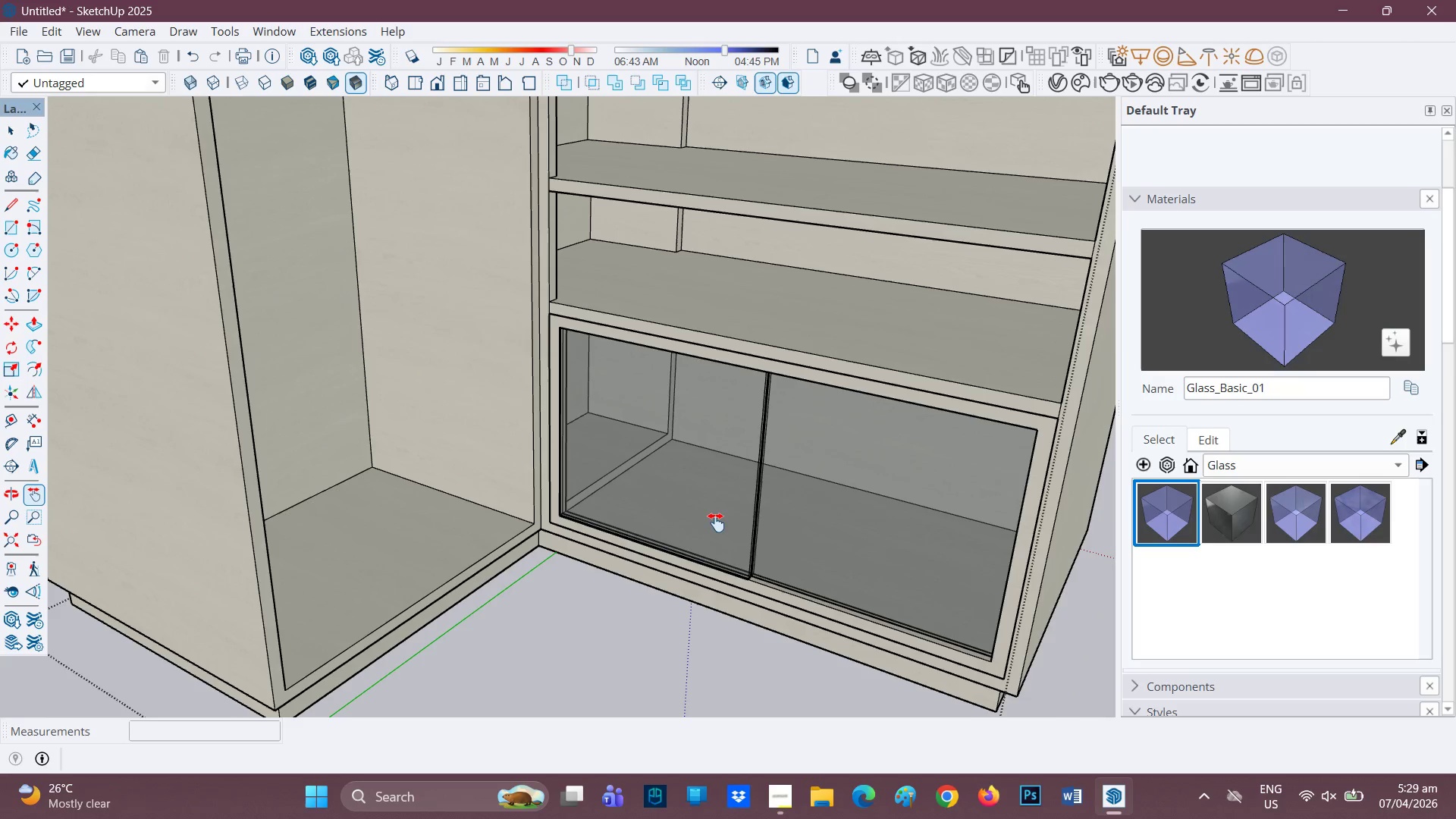 
left_click([305, 52])
 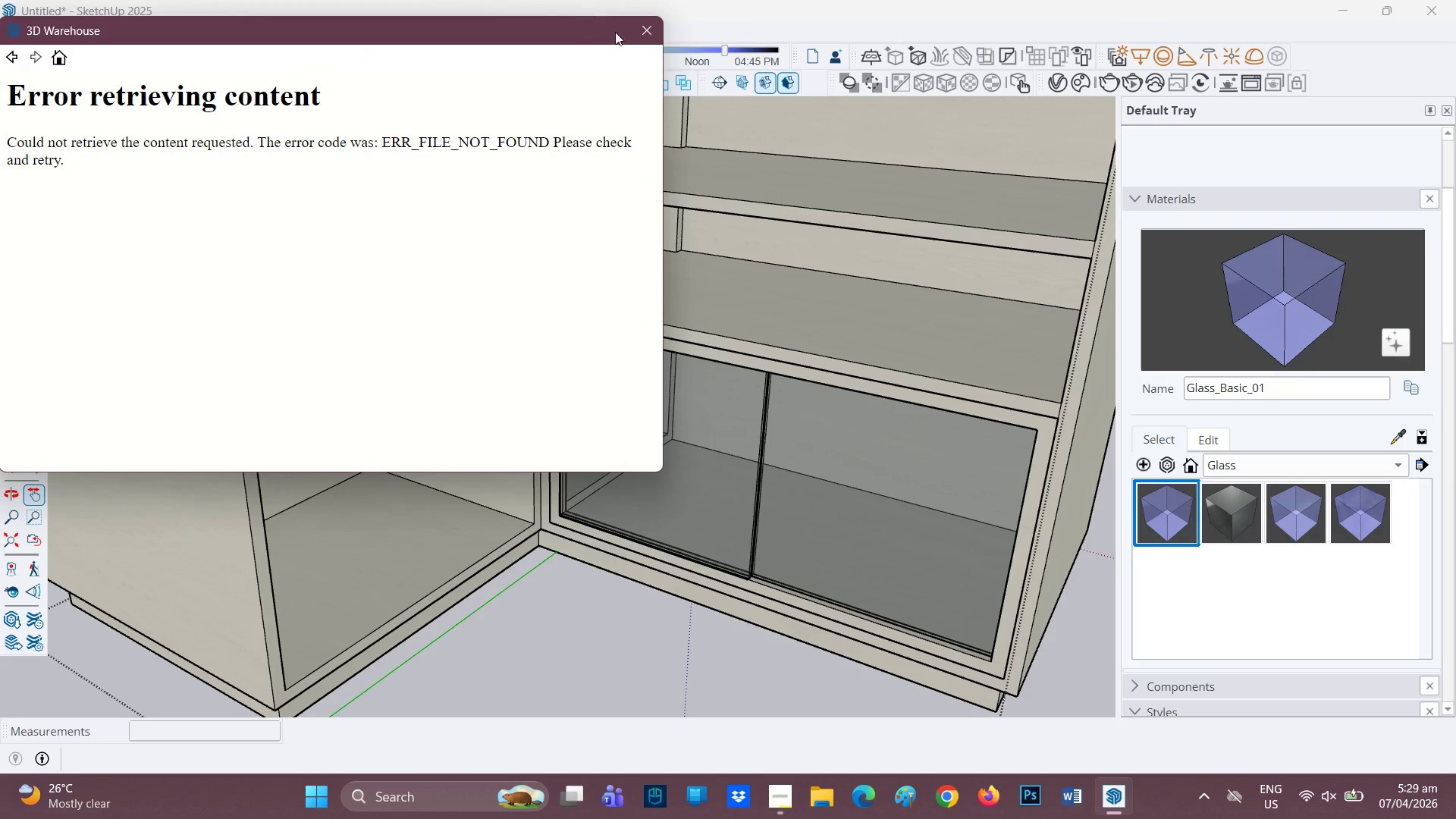 
left_click([652, 31])
 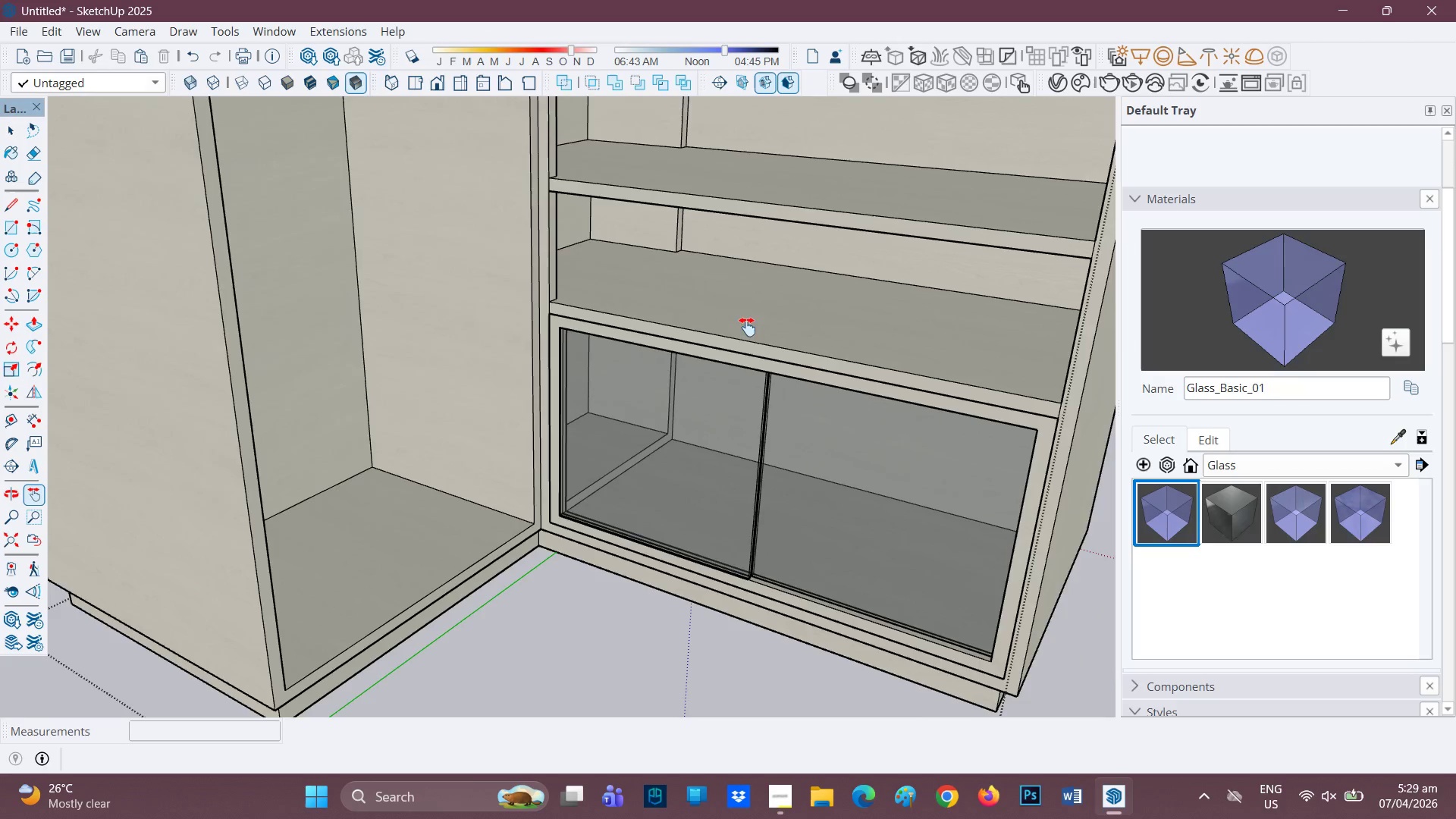 
scroll: coordinate [749, 315], scroll_direction: up, amount: 2.0
 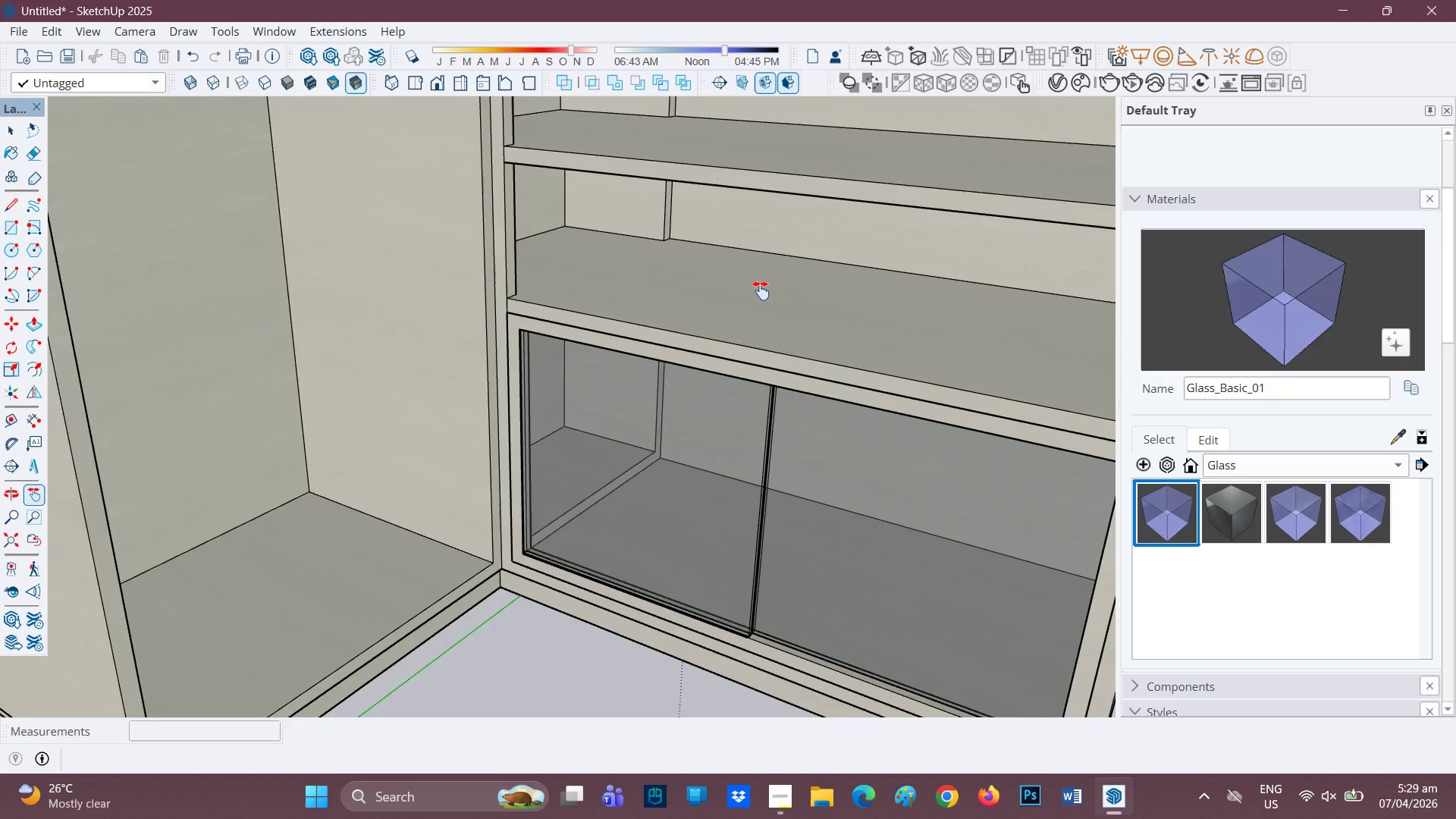 
scroll: coordinate [759, 284], scroll_direction: down, amount: 1.0
 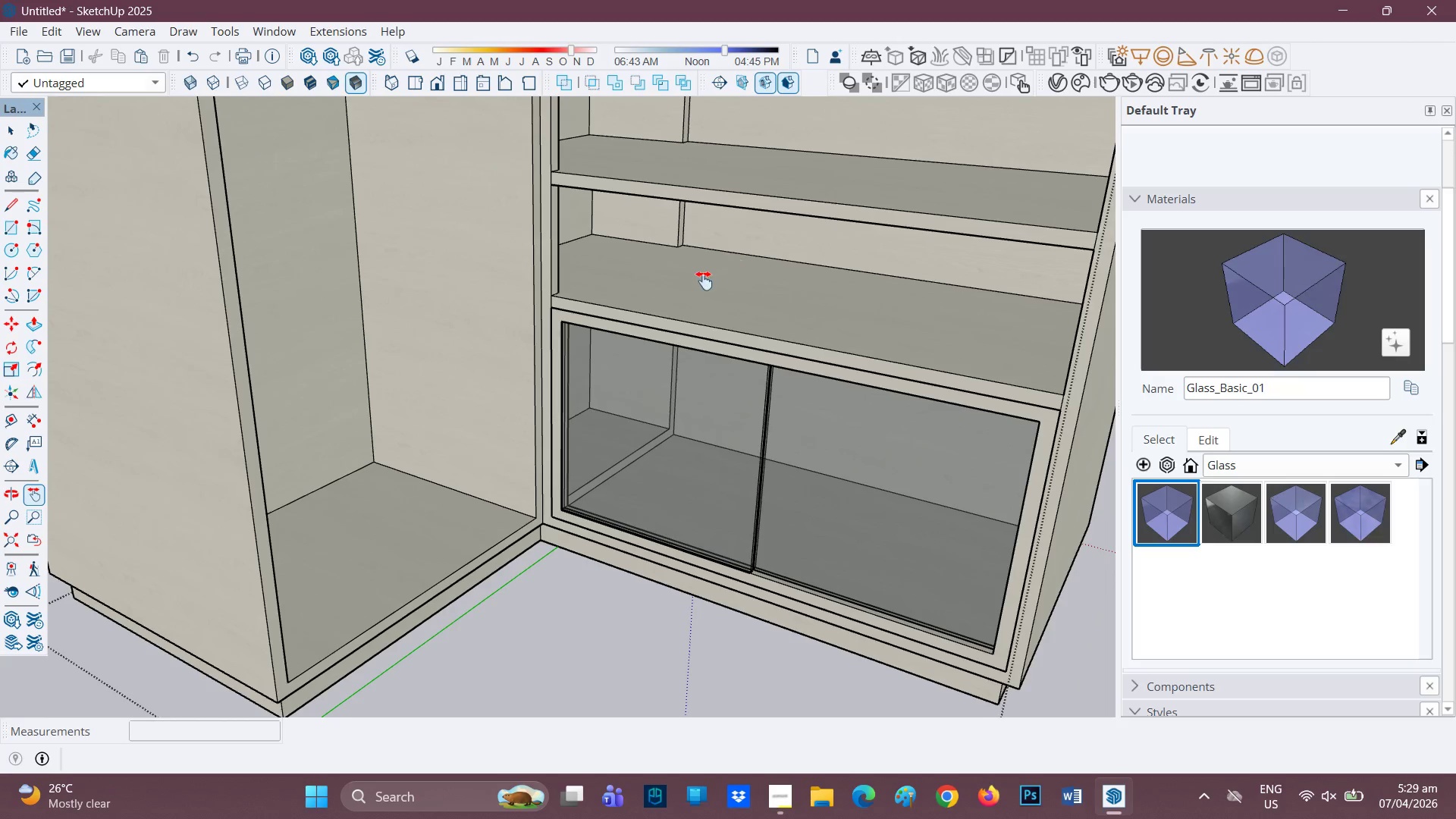 
key(H)
 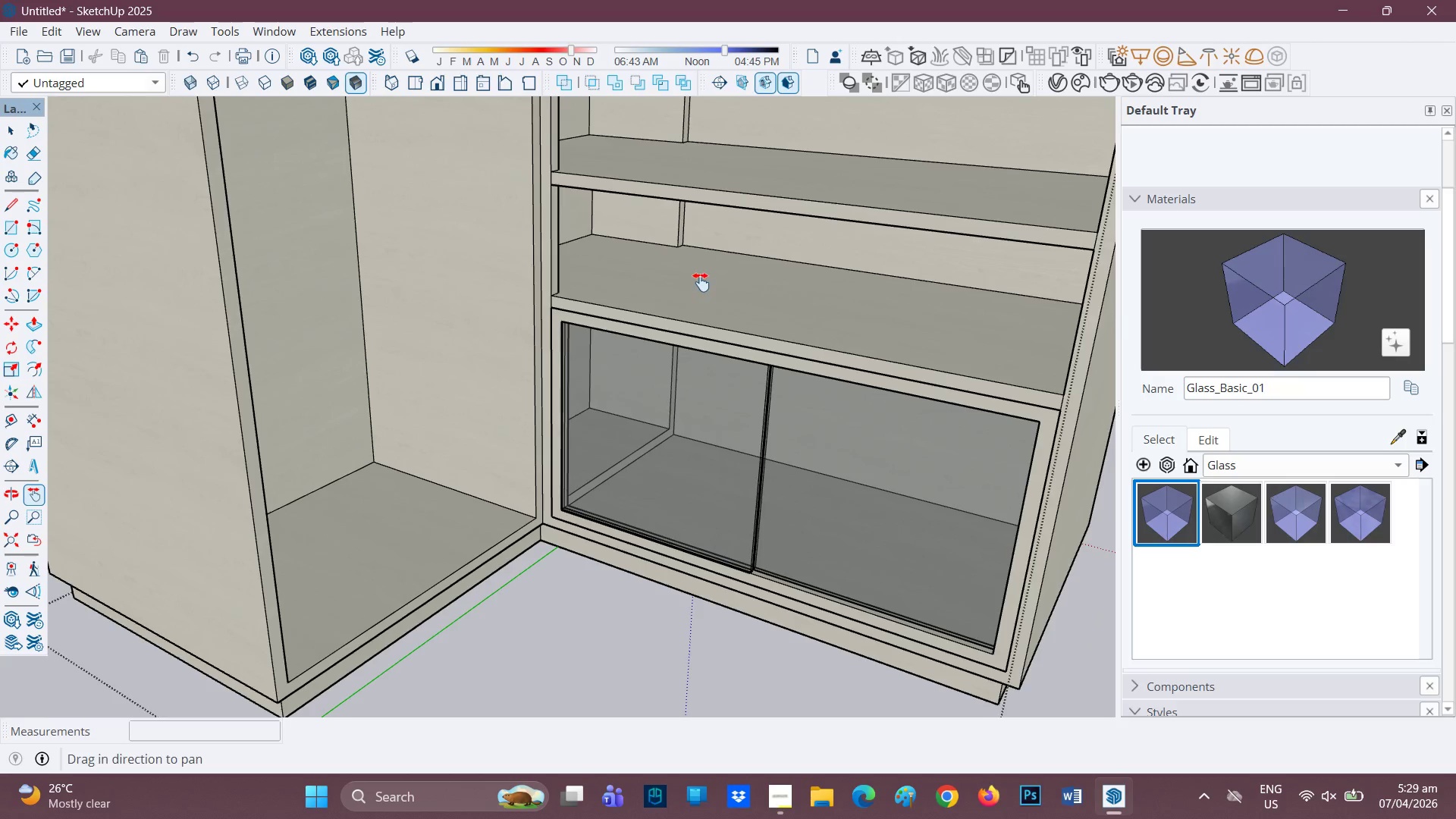 
left_click_drag(start_coordinate=[698, 282], to_coordinate=[817, 305])
 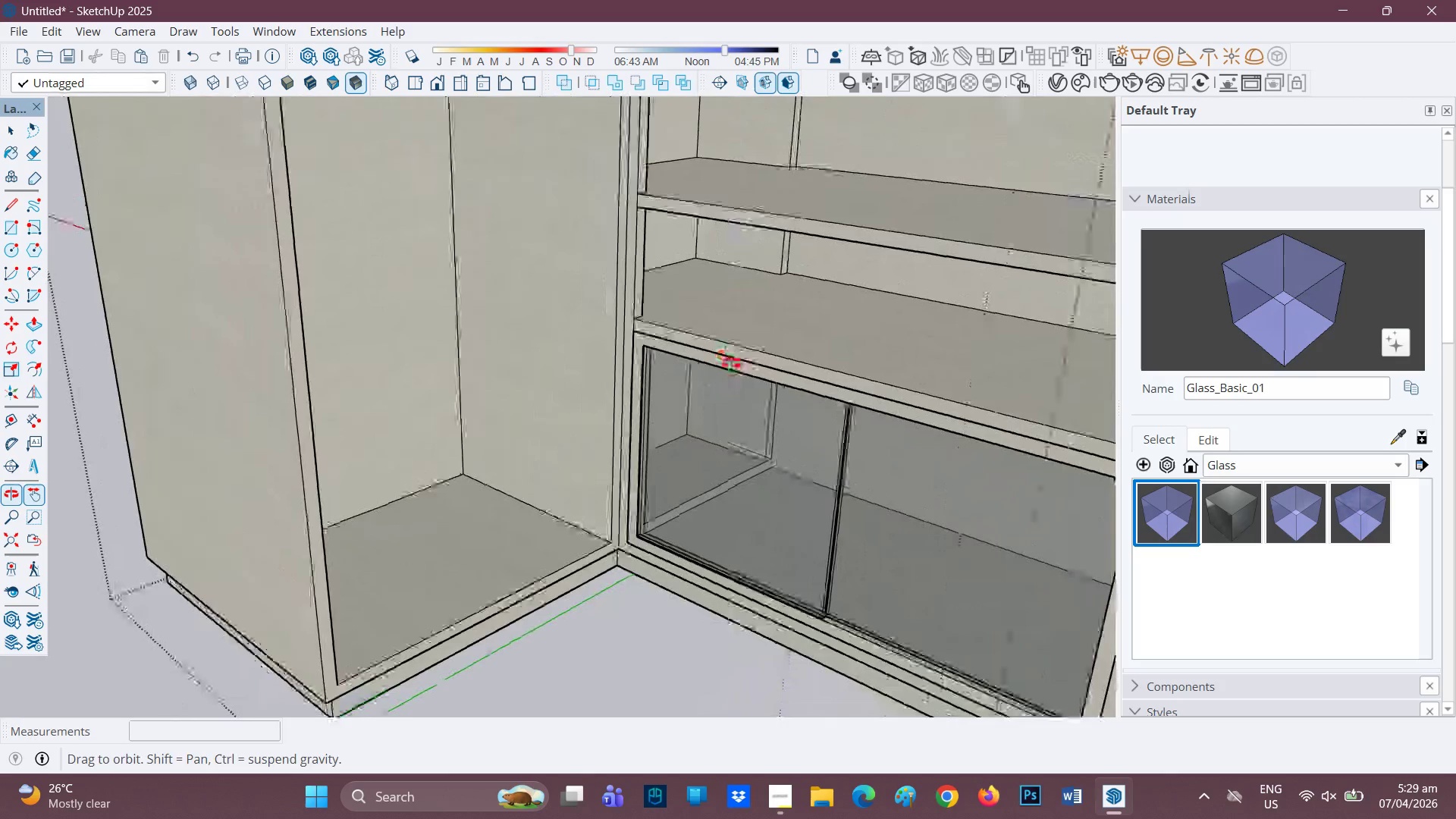 
key(H)
 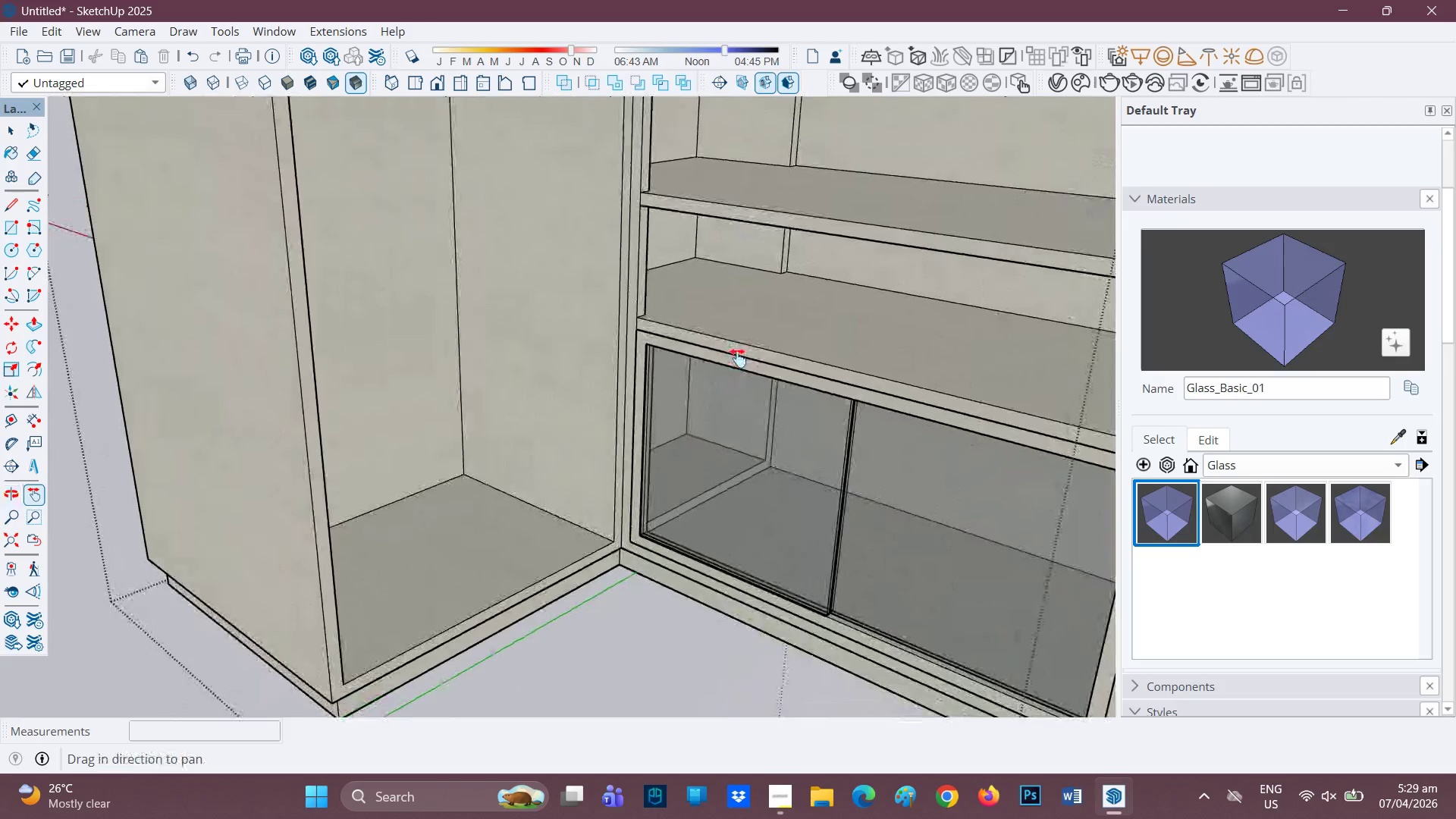 
left_click_drag(start_coordinate=[737, 358], to_coordinate=[519, 427])
 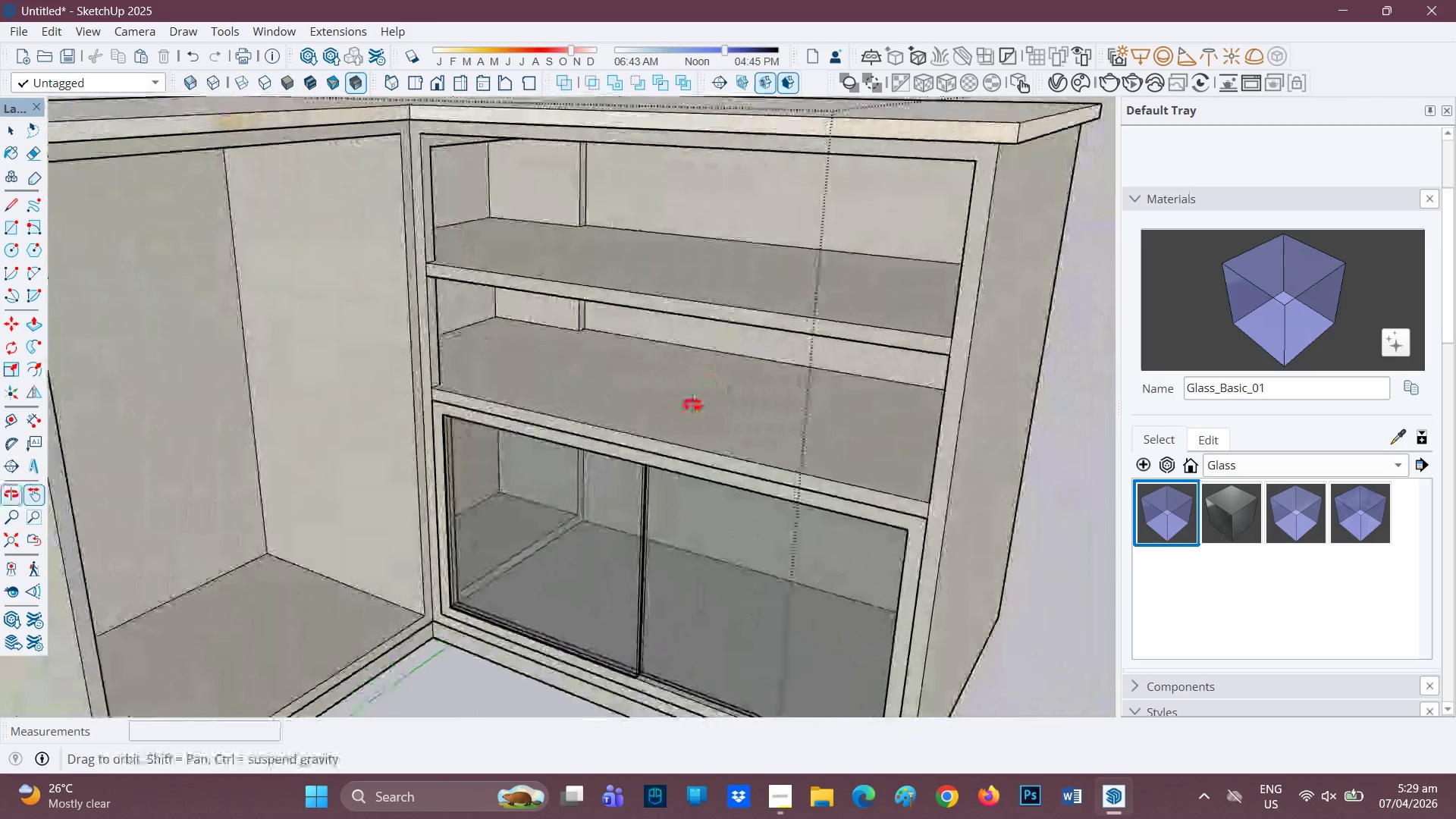 
scroll: coordinate [423, 486], scroll_direction: down, amount: 4.0
 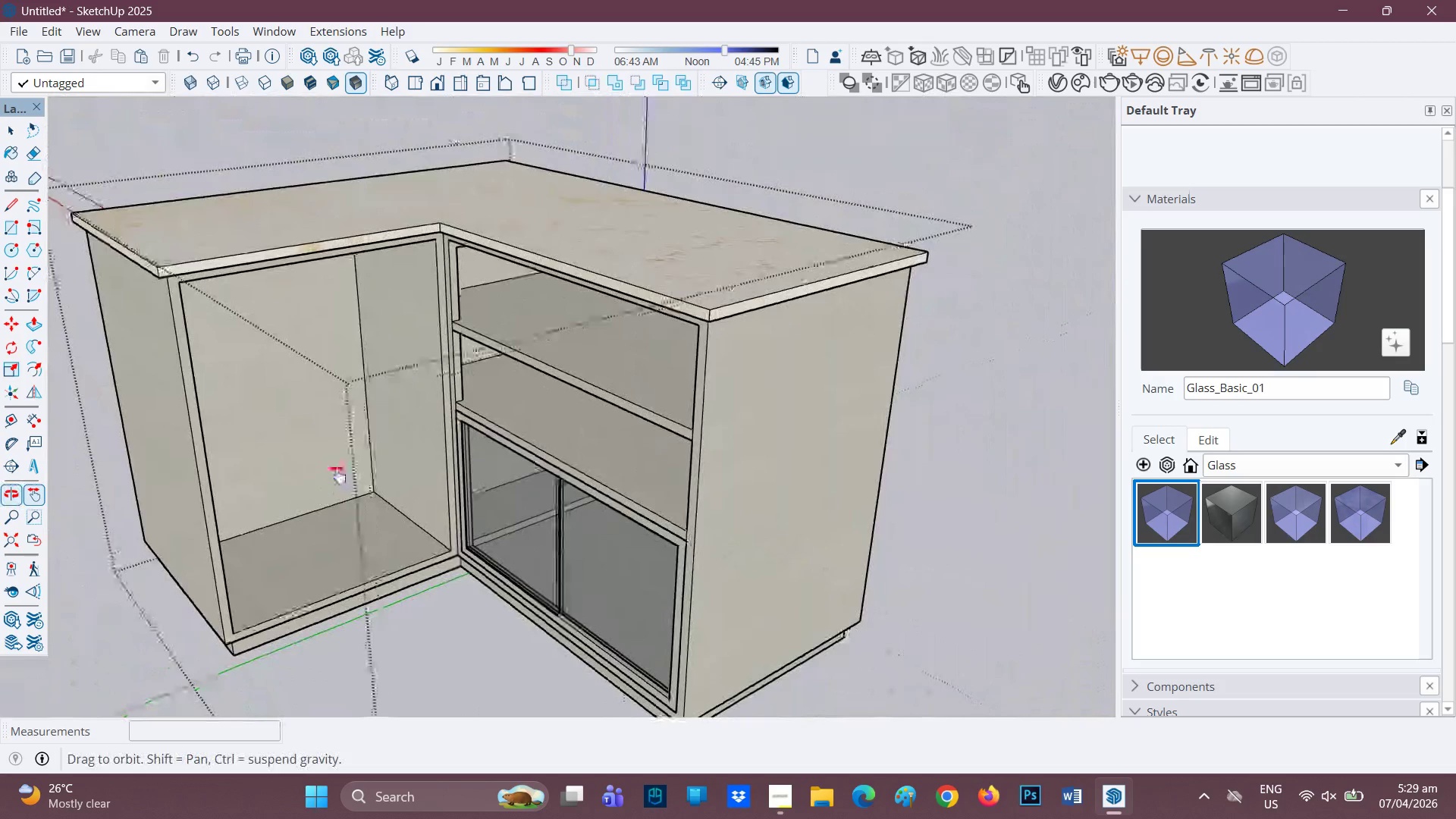 
key(H)
 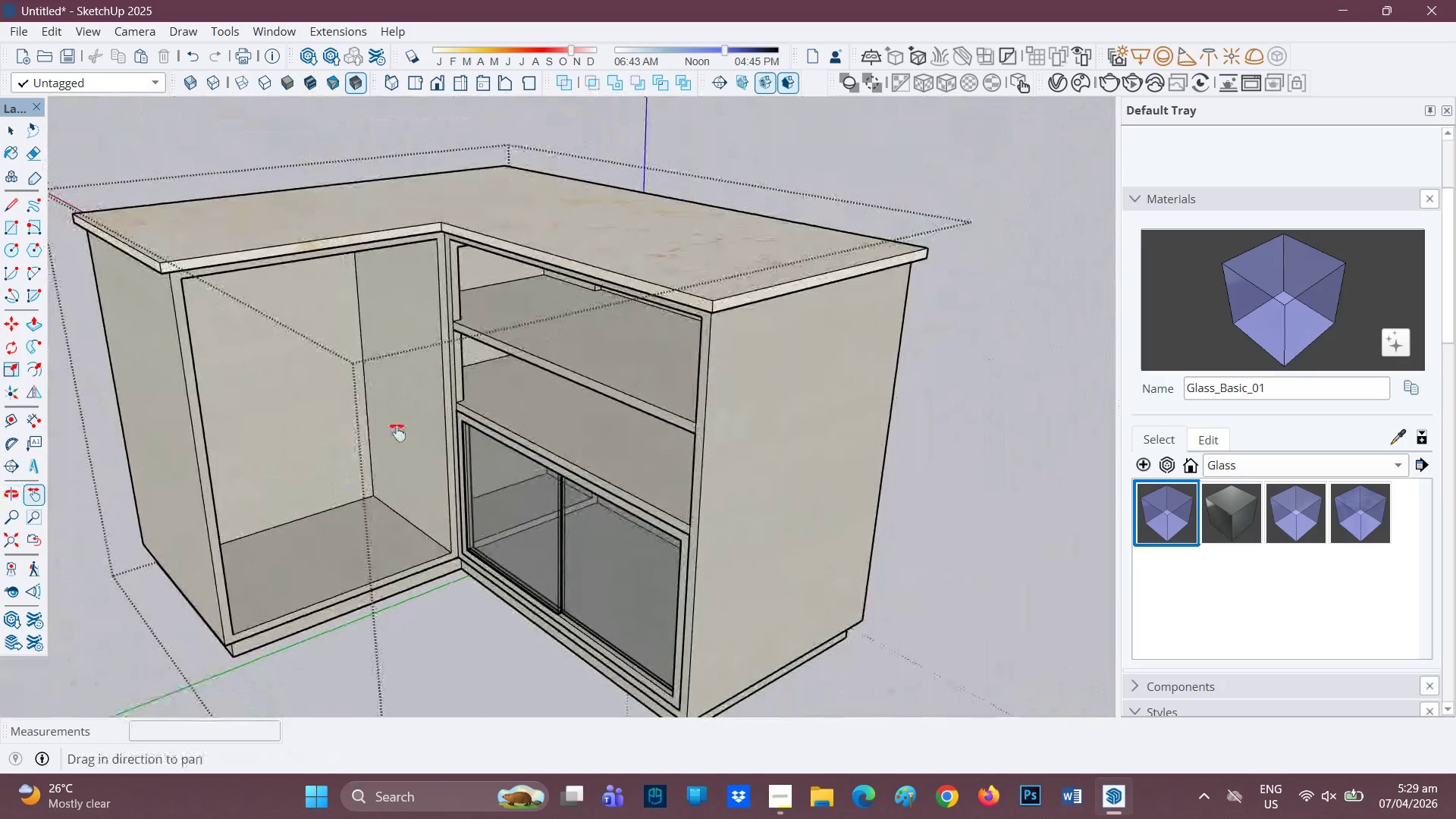 
left_click_drag(start_coordinate=[337, 447], to_coordinate=[695, 384])
 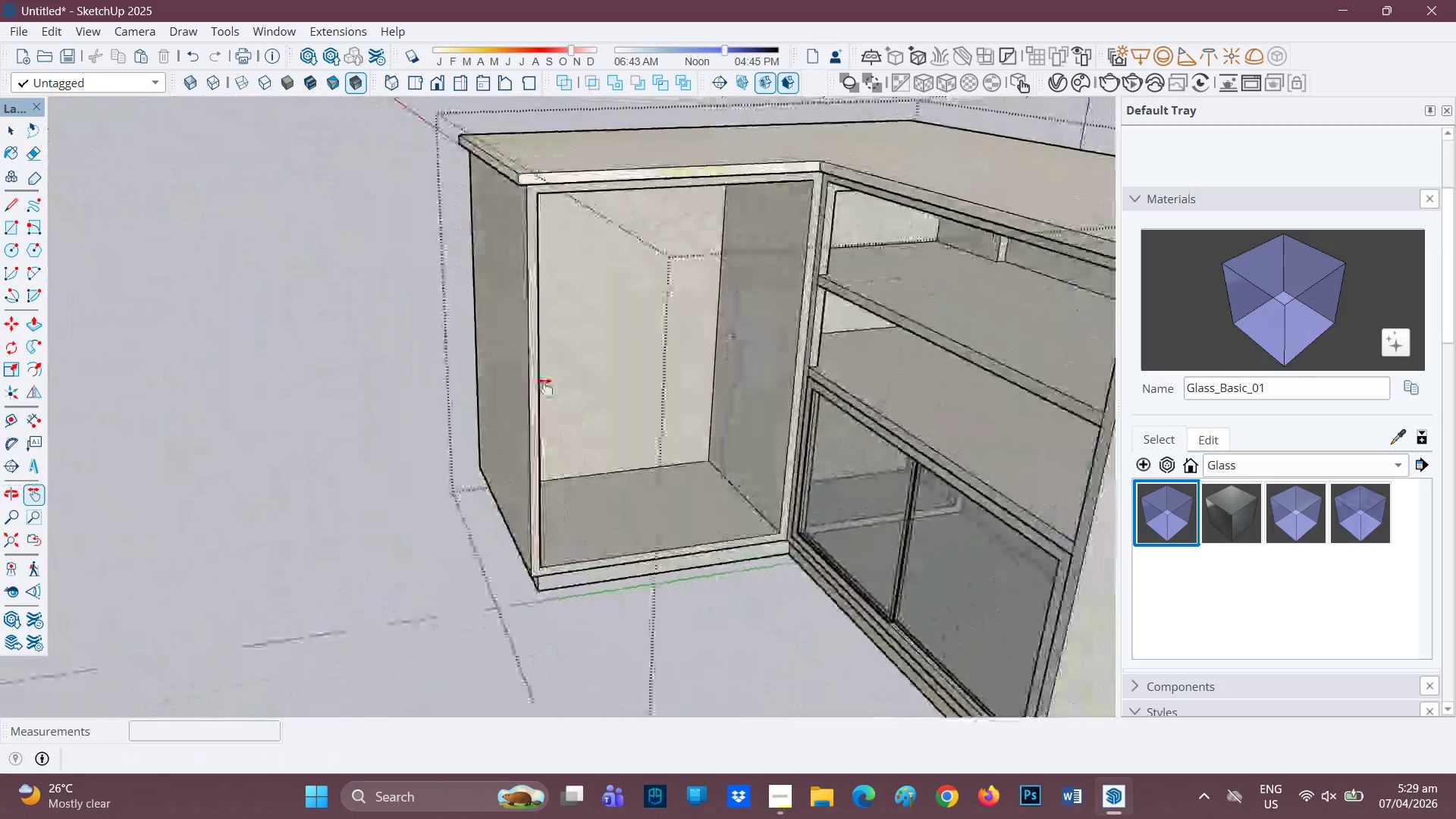 
scroll: coordinate [824, 360], scroll_direction: up, amount: 5.0
 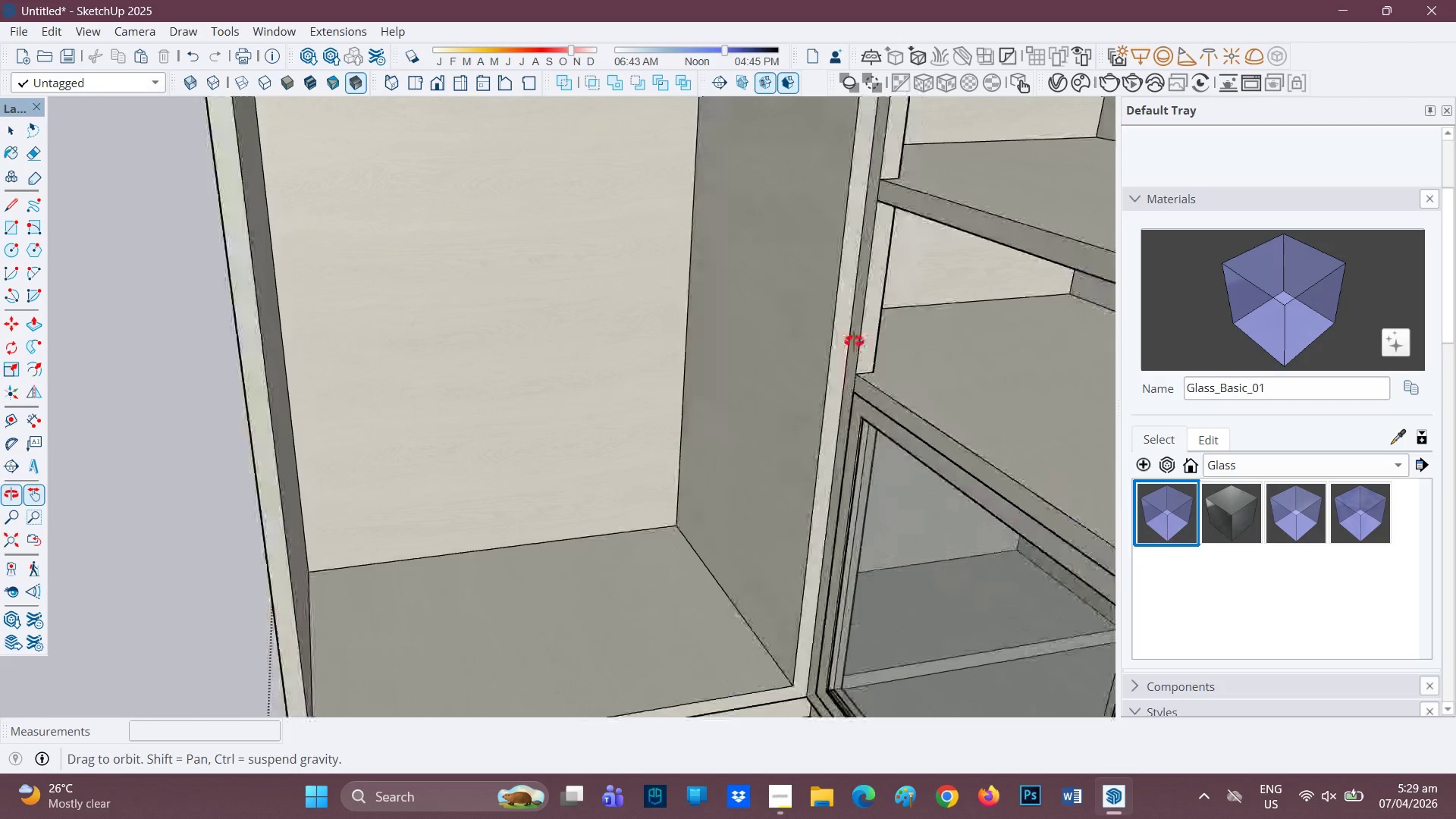 
scroll: coordinate [846, 333], scroll_direction: down, amount: 1.0
 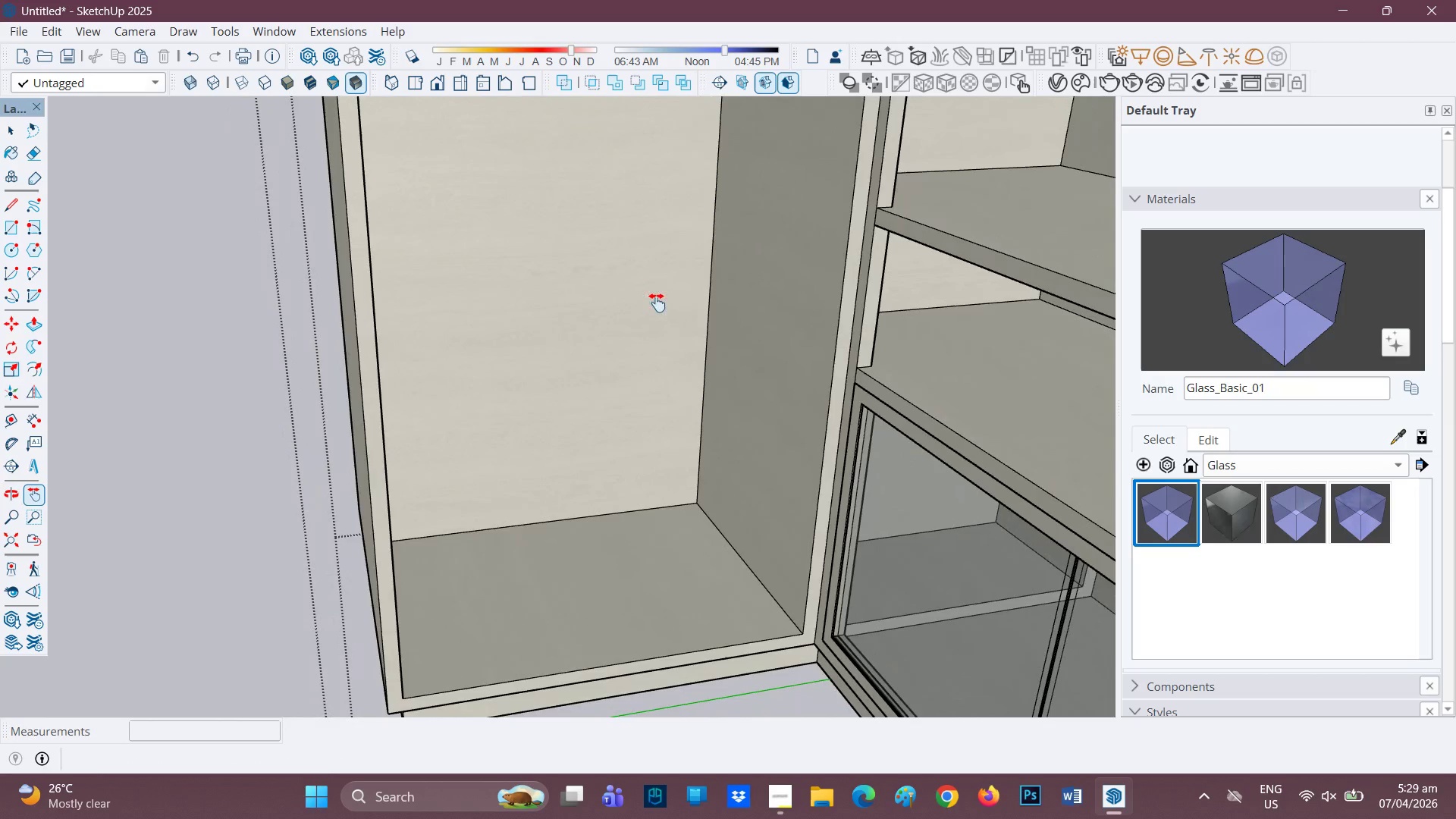 
key(H)
 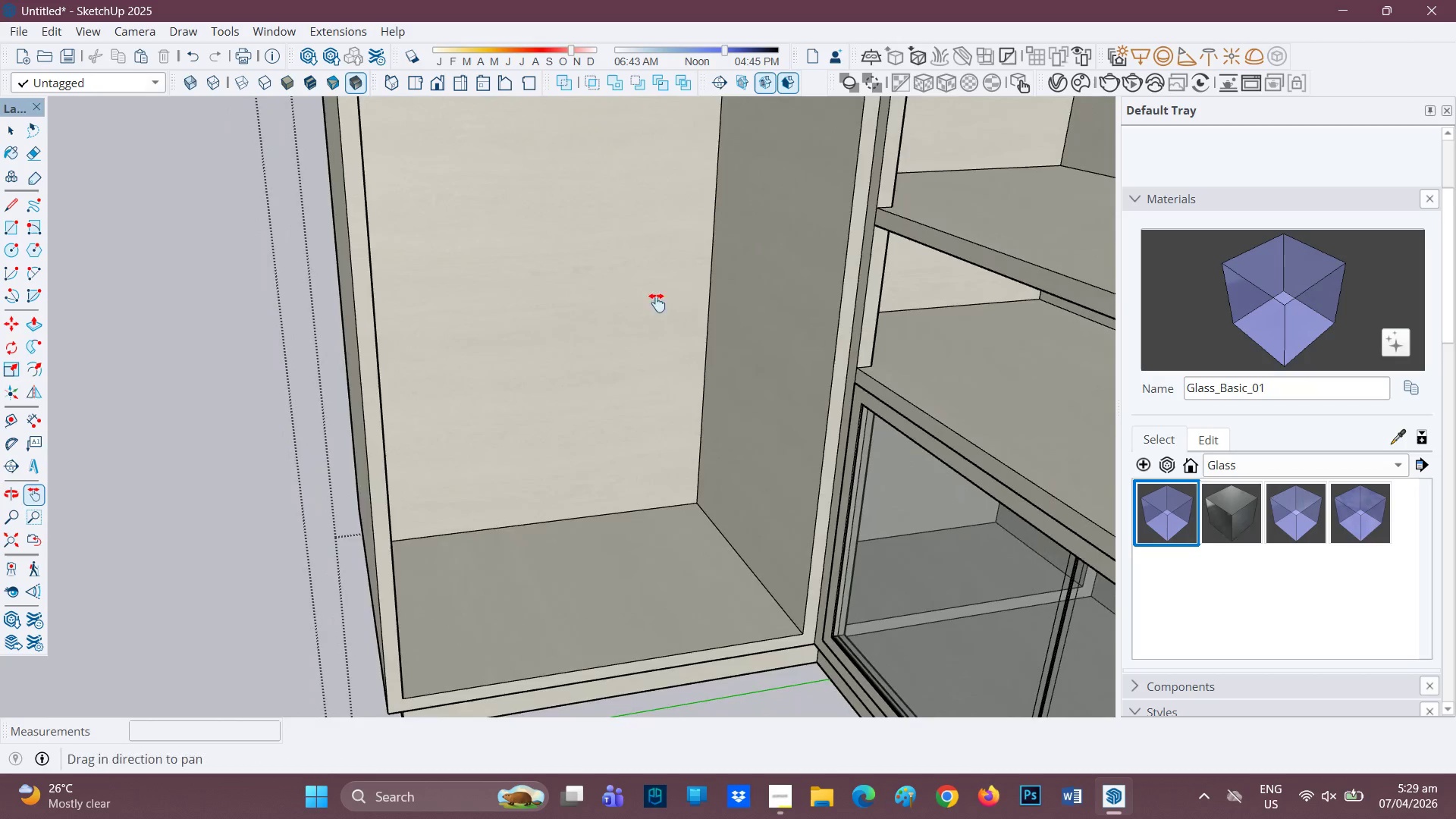 
left_click_drag(start_coordinate=[657, 303], to_coordinate=[726, 477])
 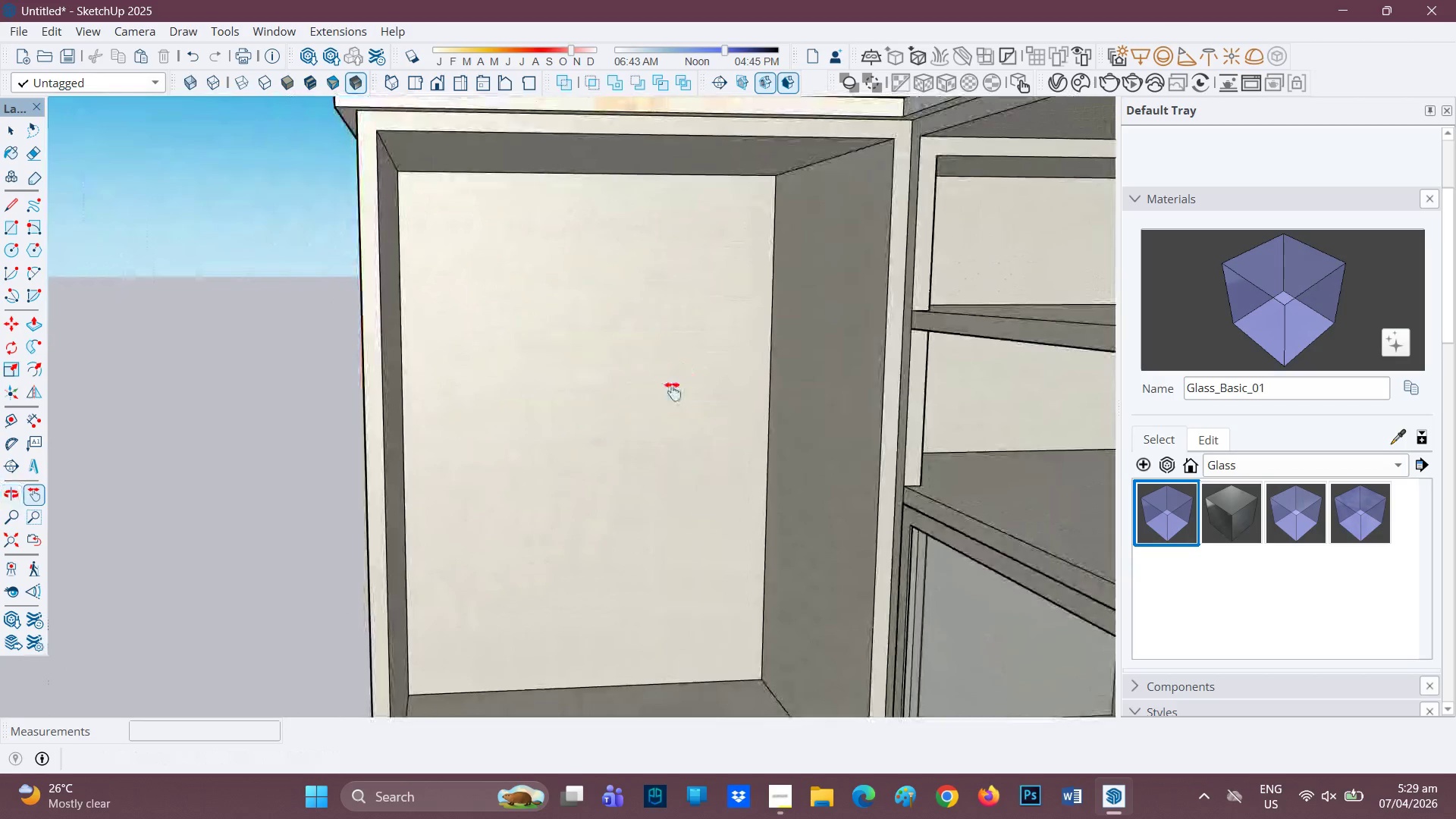 
key(L)
 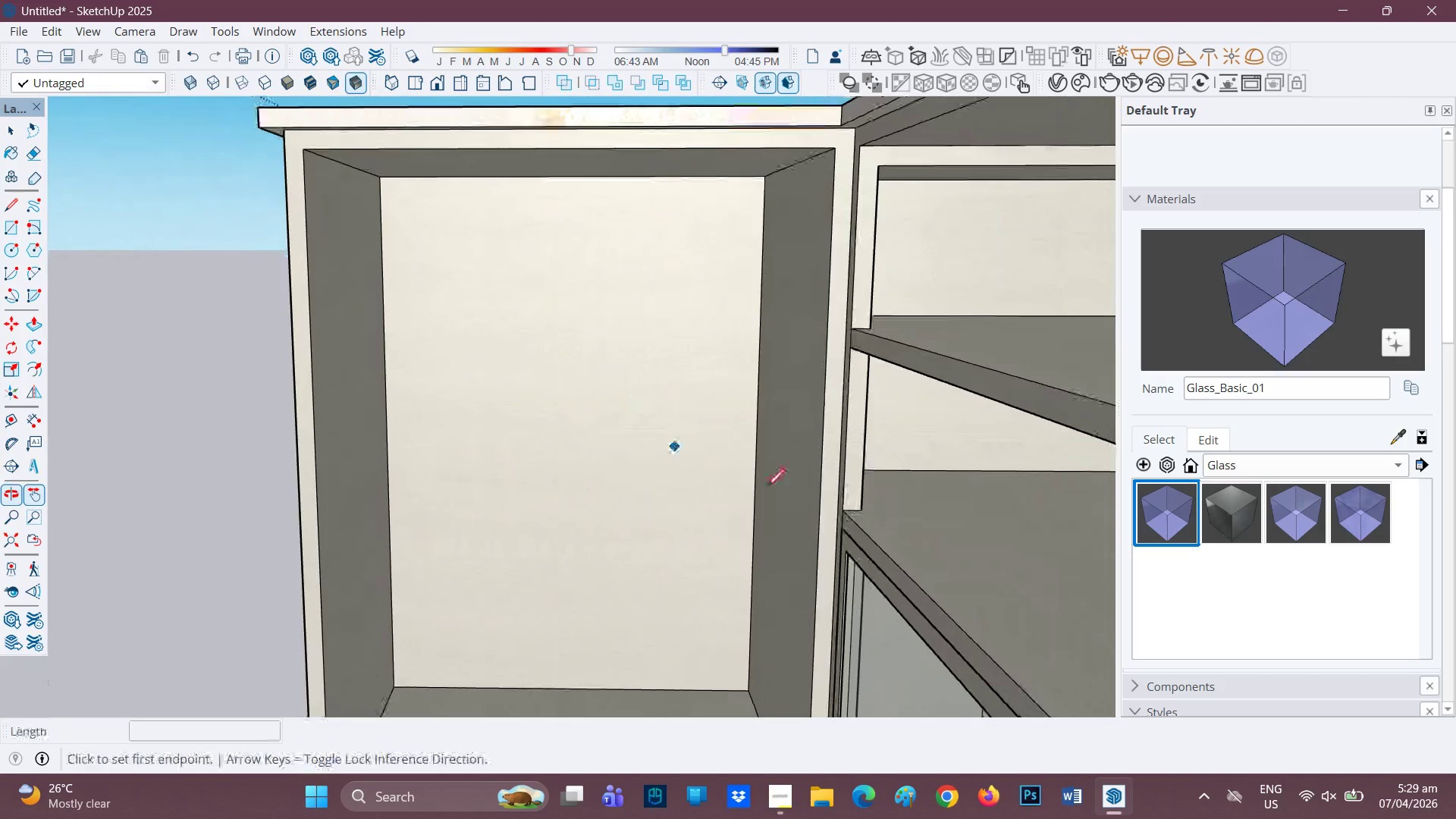 
scroll: coordinate [786, 482], scroll_direction: up, amount: 1.0
 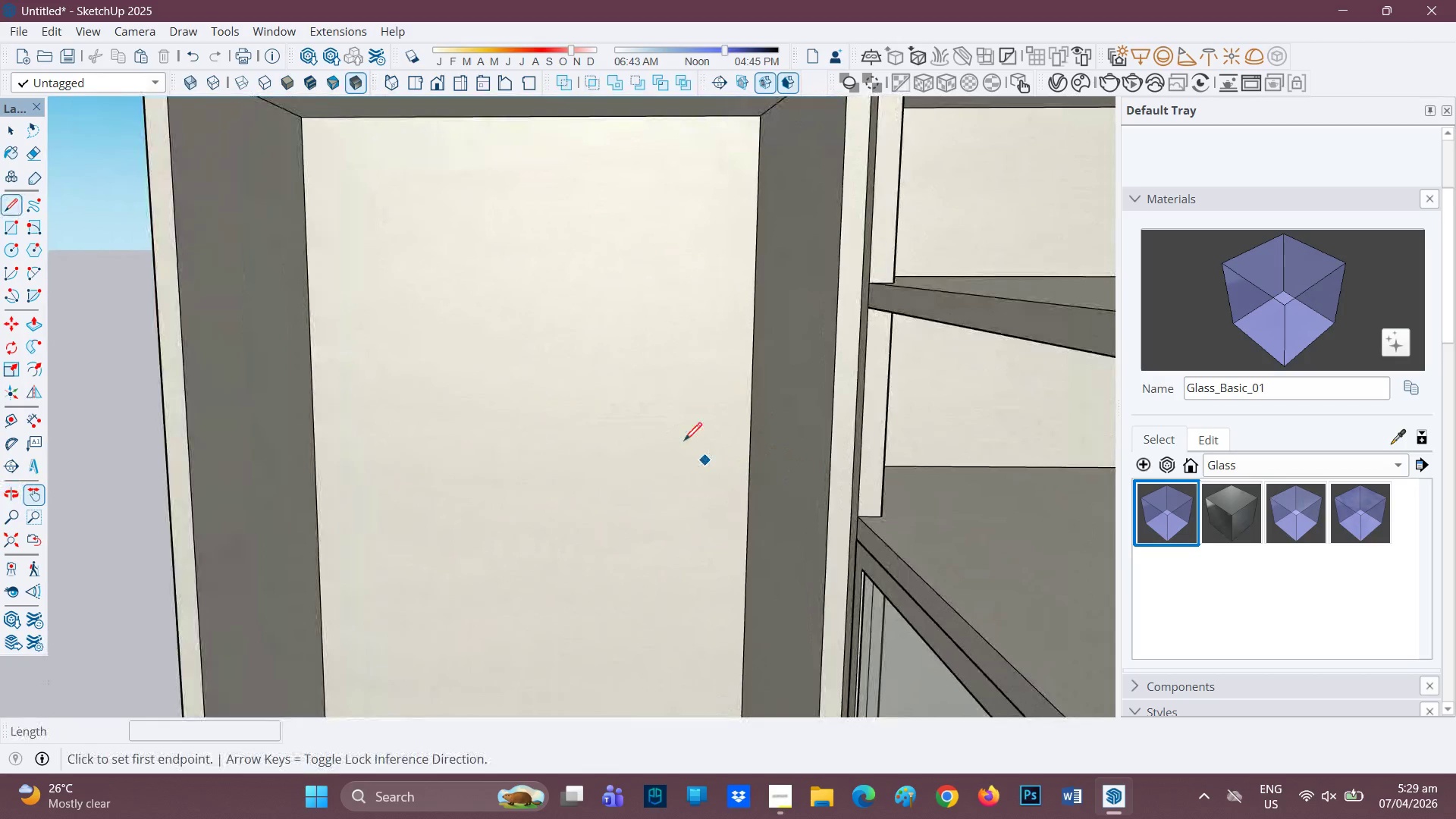 
key(Space)
 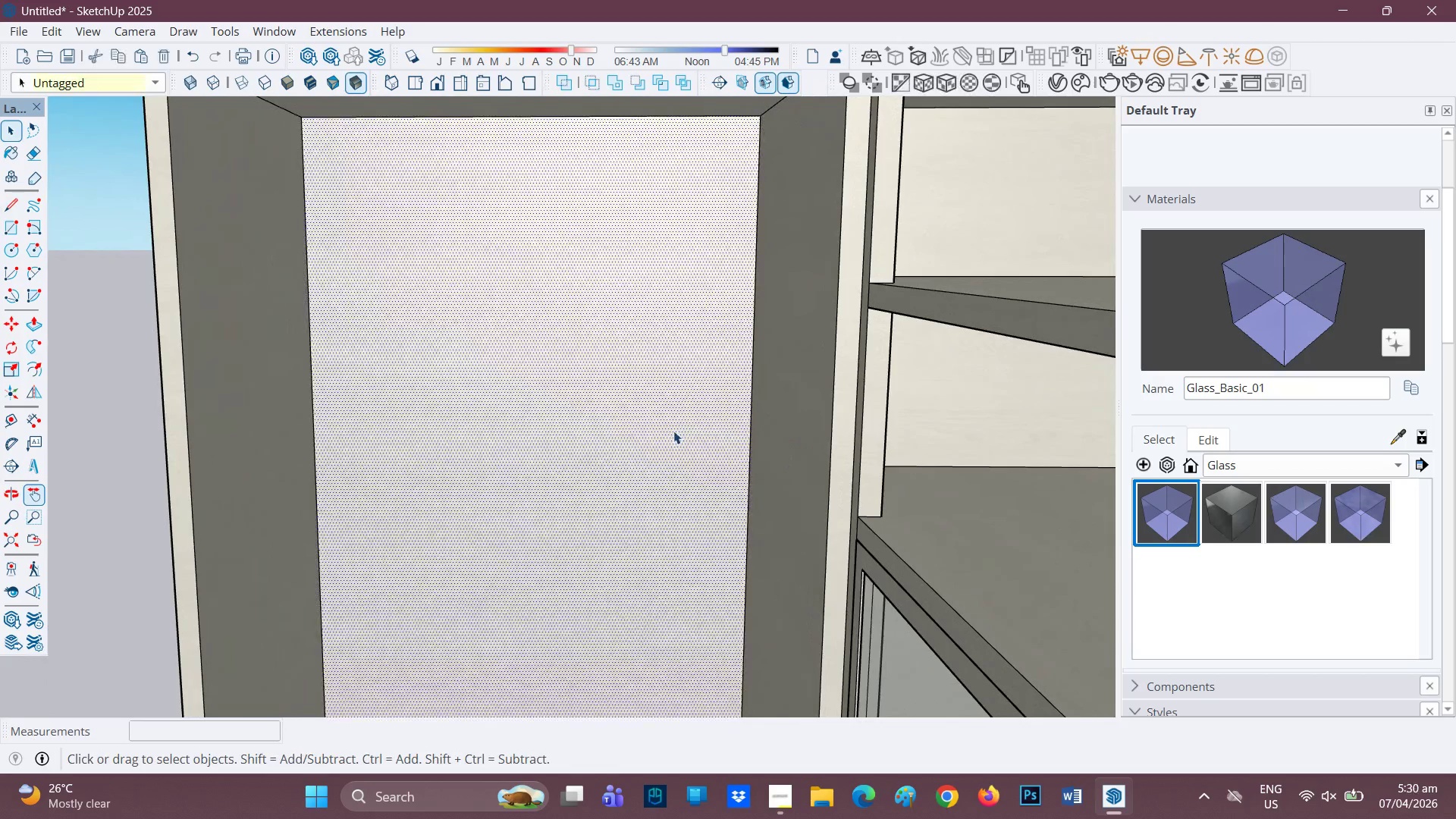 
double_click([673, 431])
 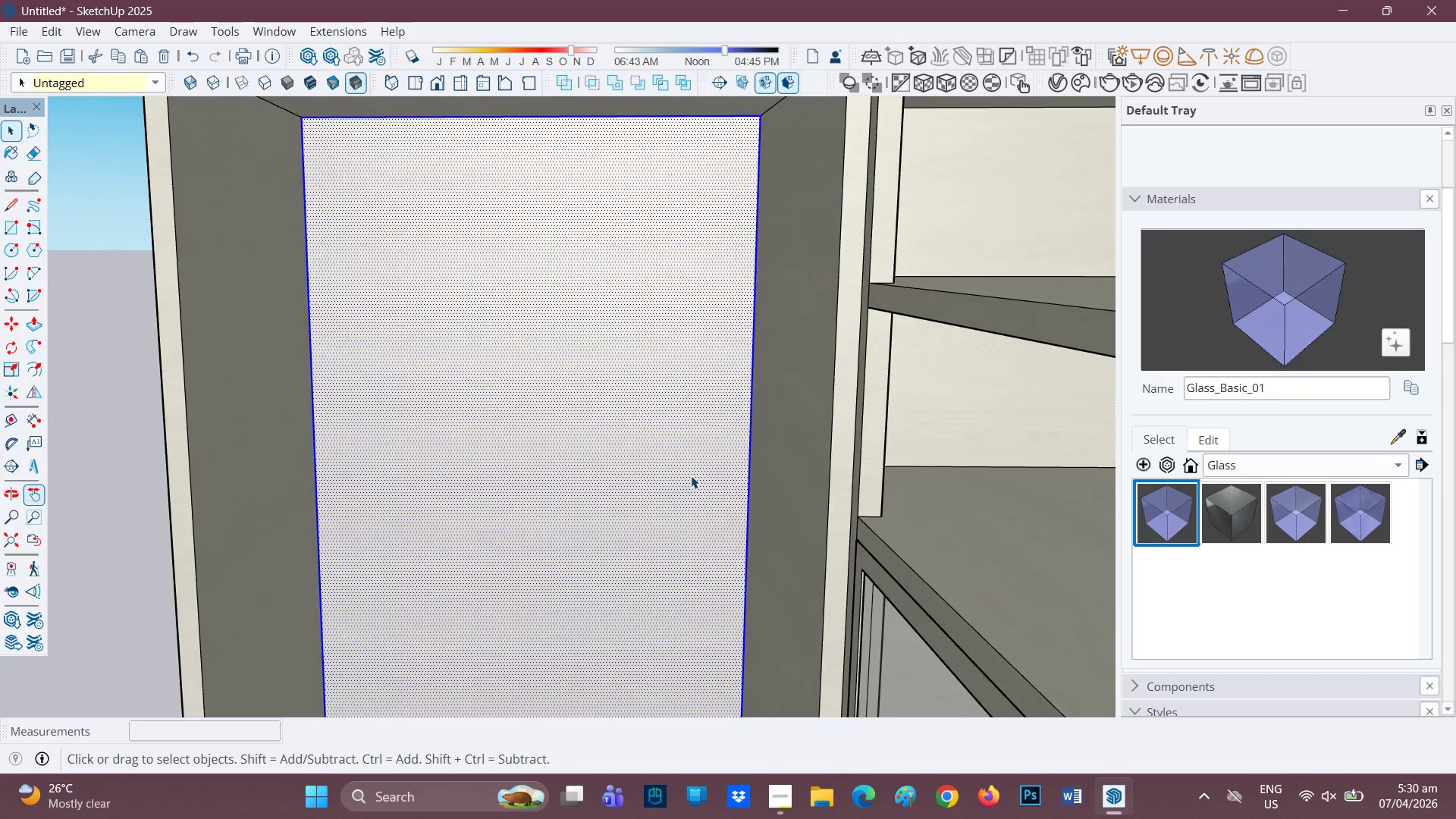 
key(L)
 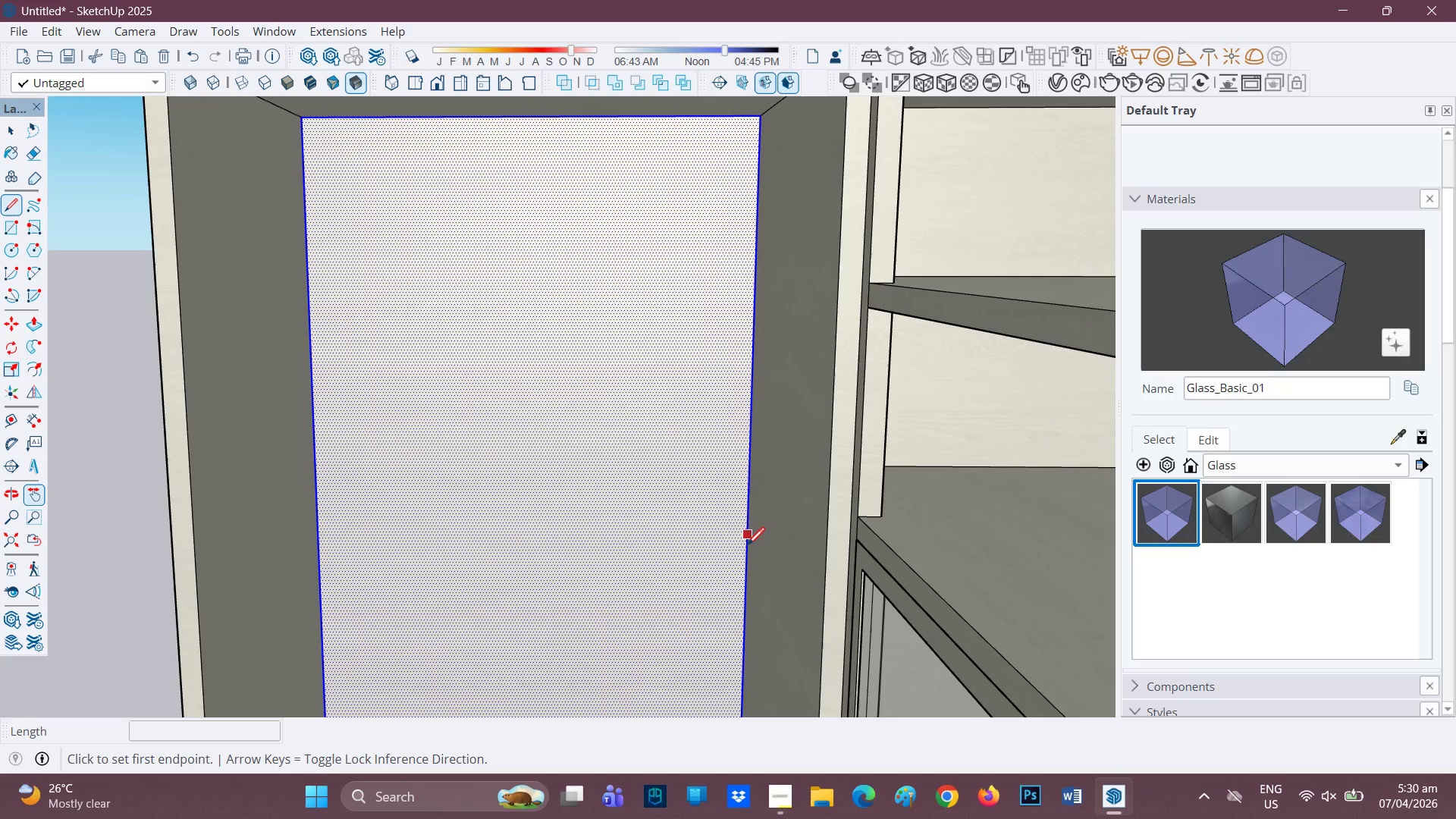 
wait(10.05)
 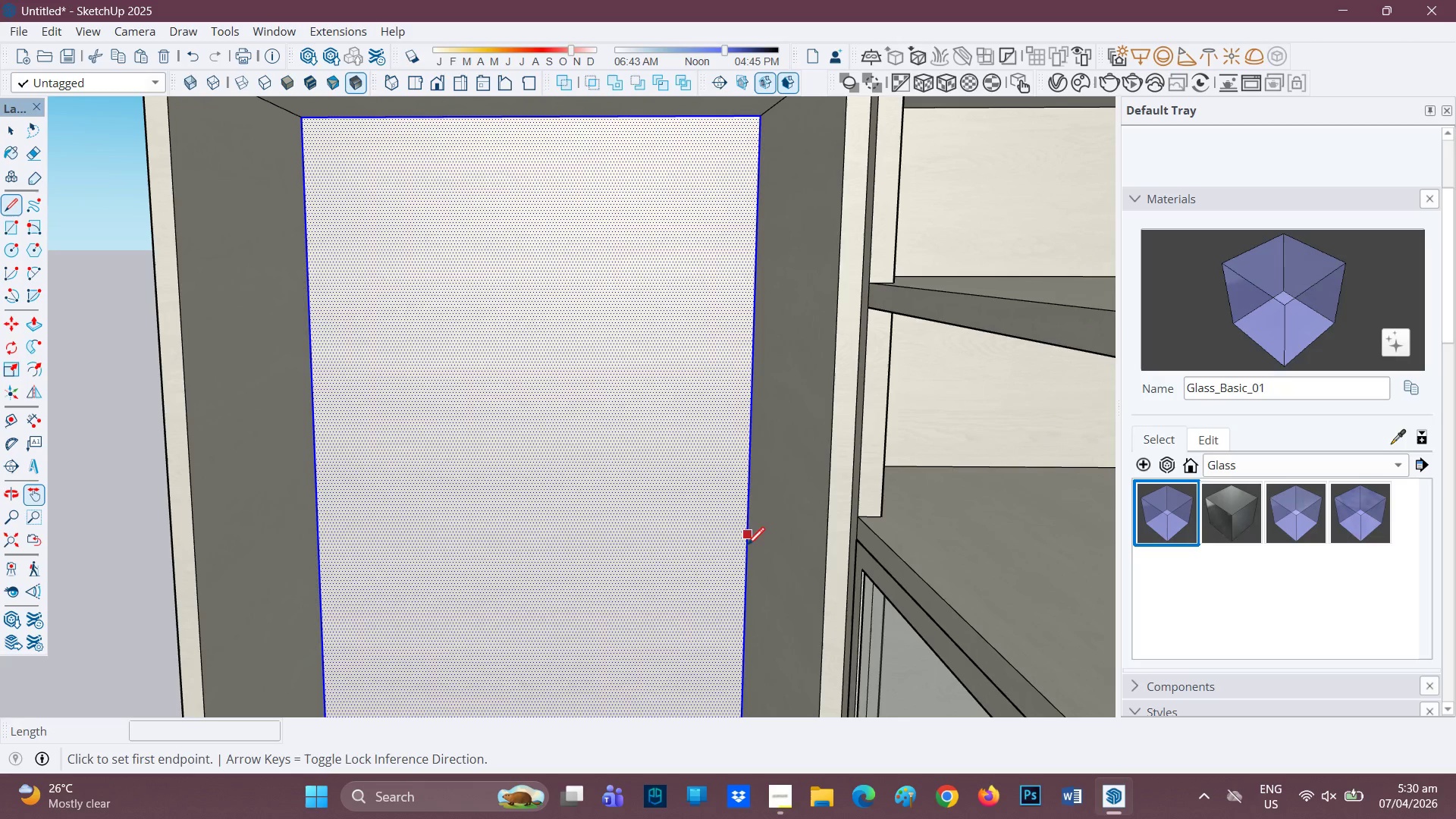 
scroll: coordinate [327, 496], scroll_direction: down, amount: 2.0
 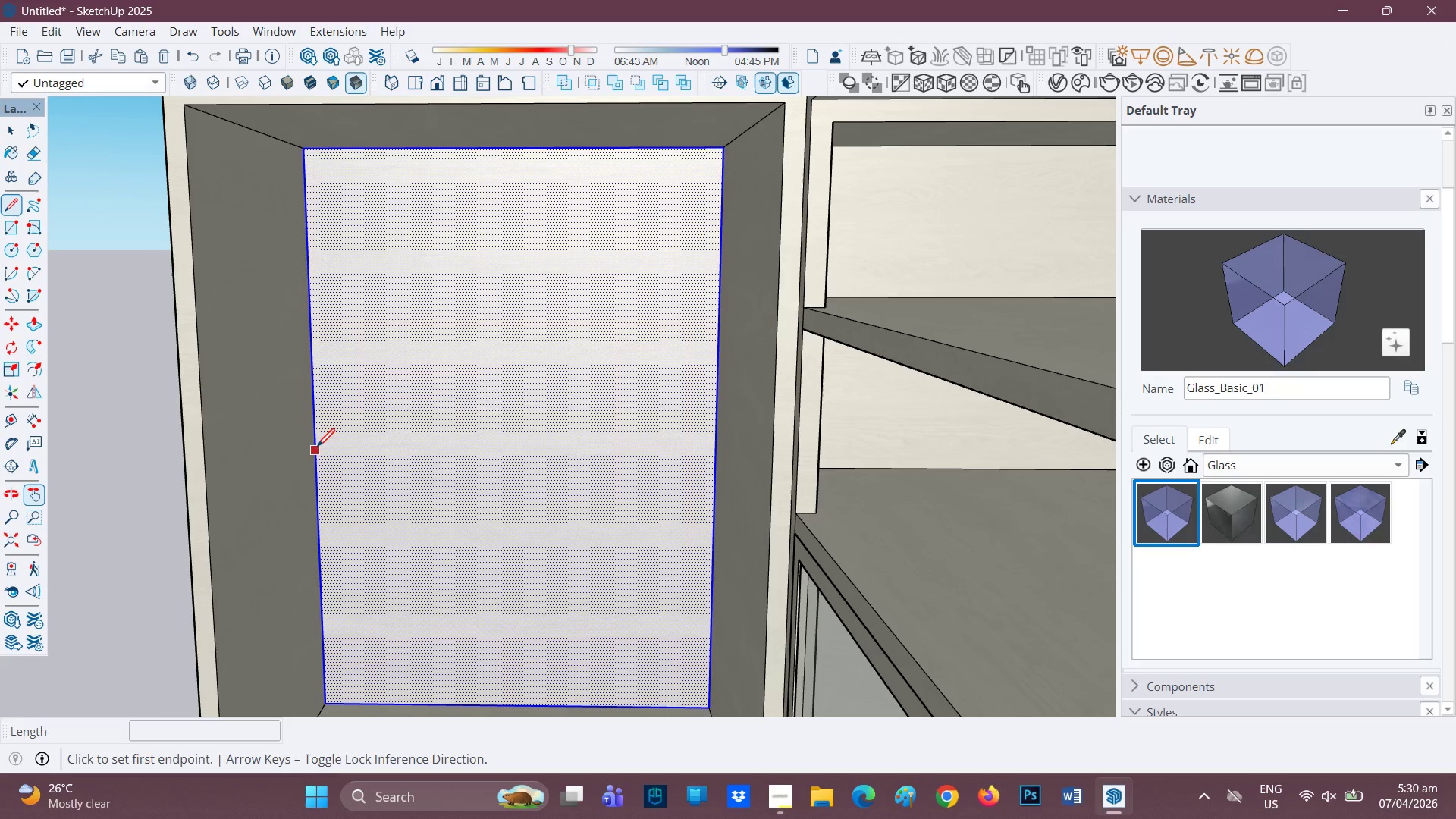 
left_click([318, 445])
 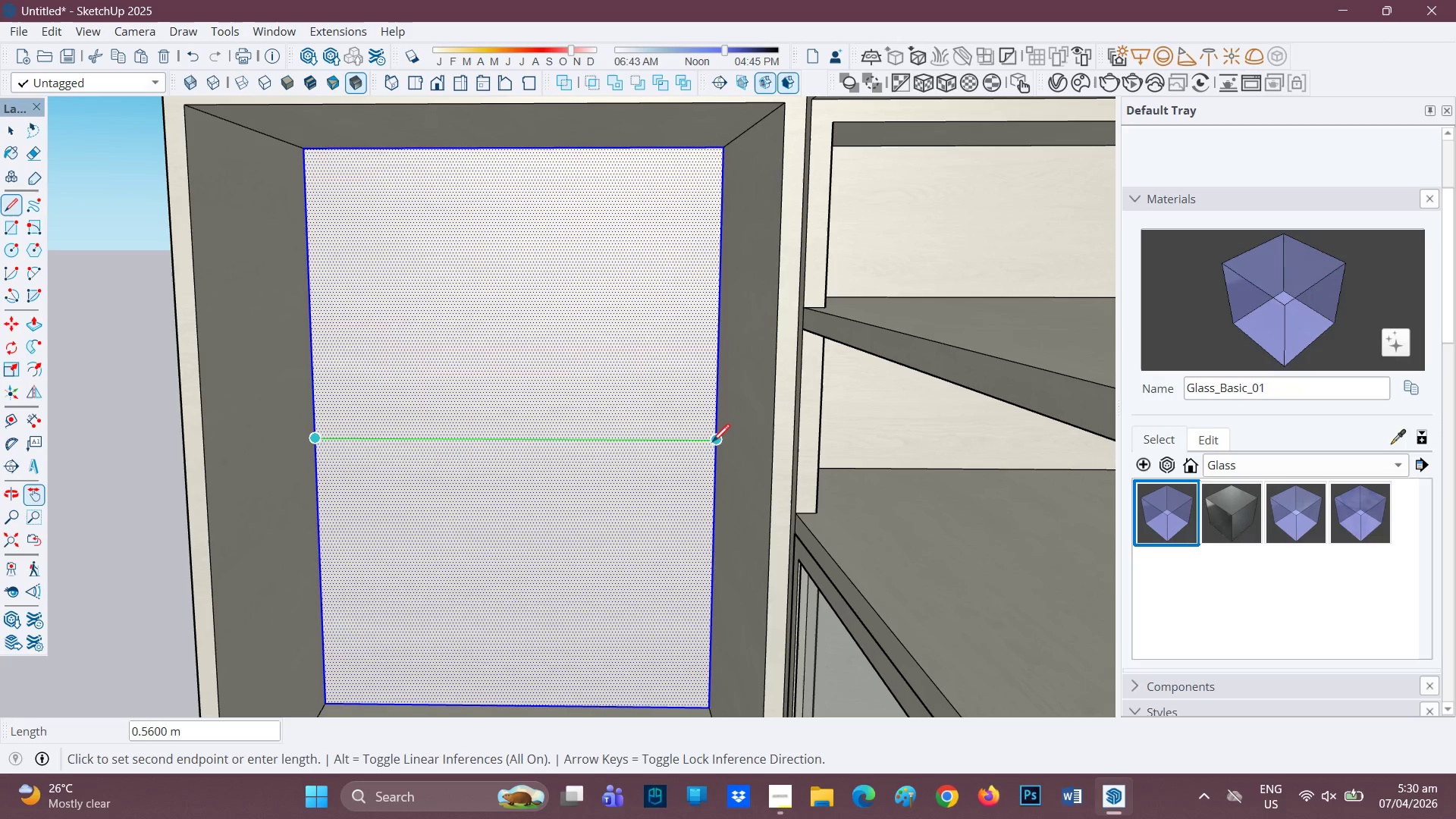 
left_click([714, 444])
 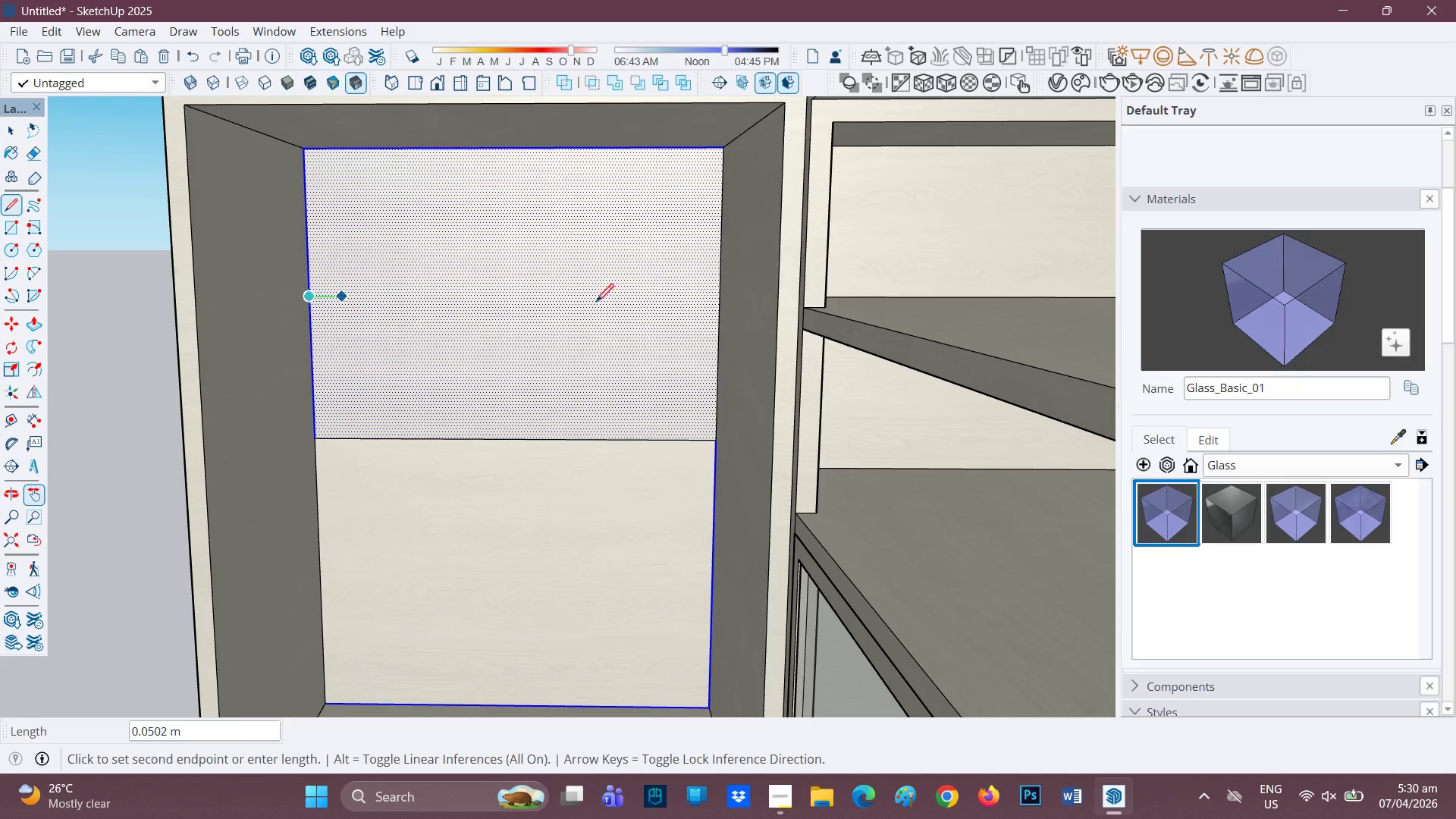 
left_click([715, 290])
 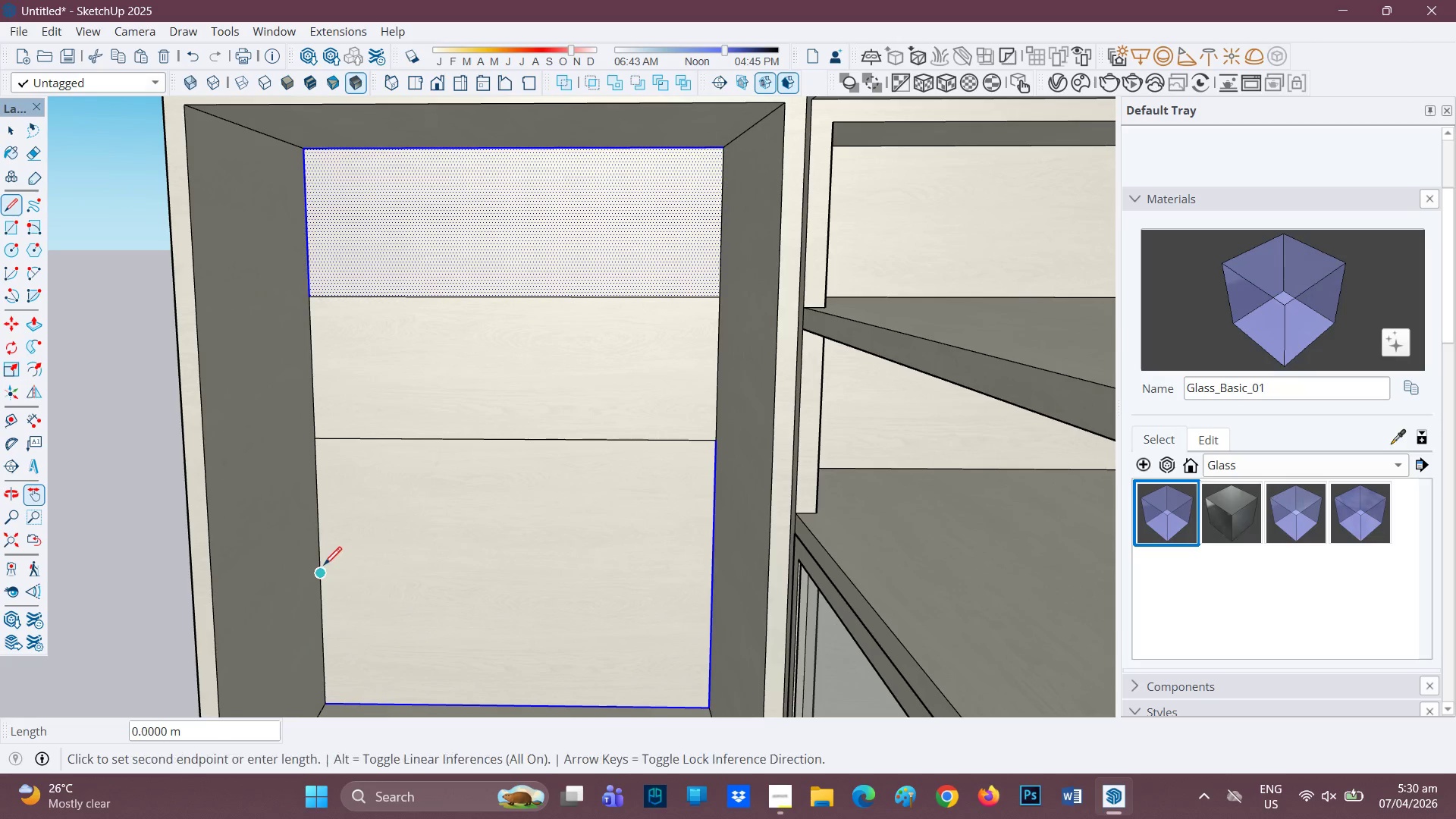 
wait(5.61)
 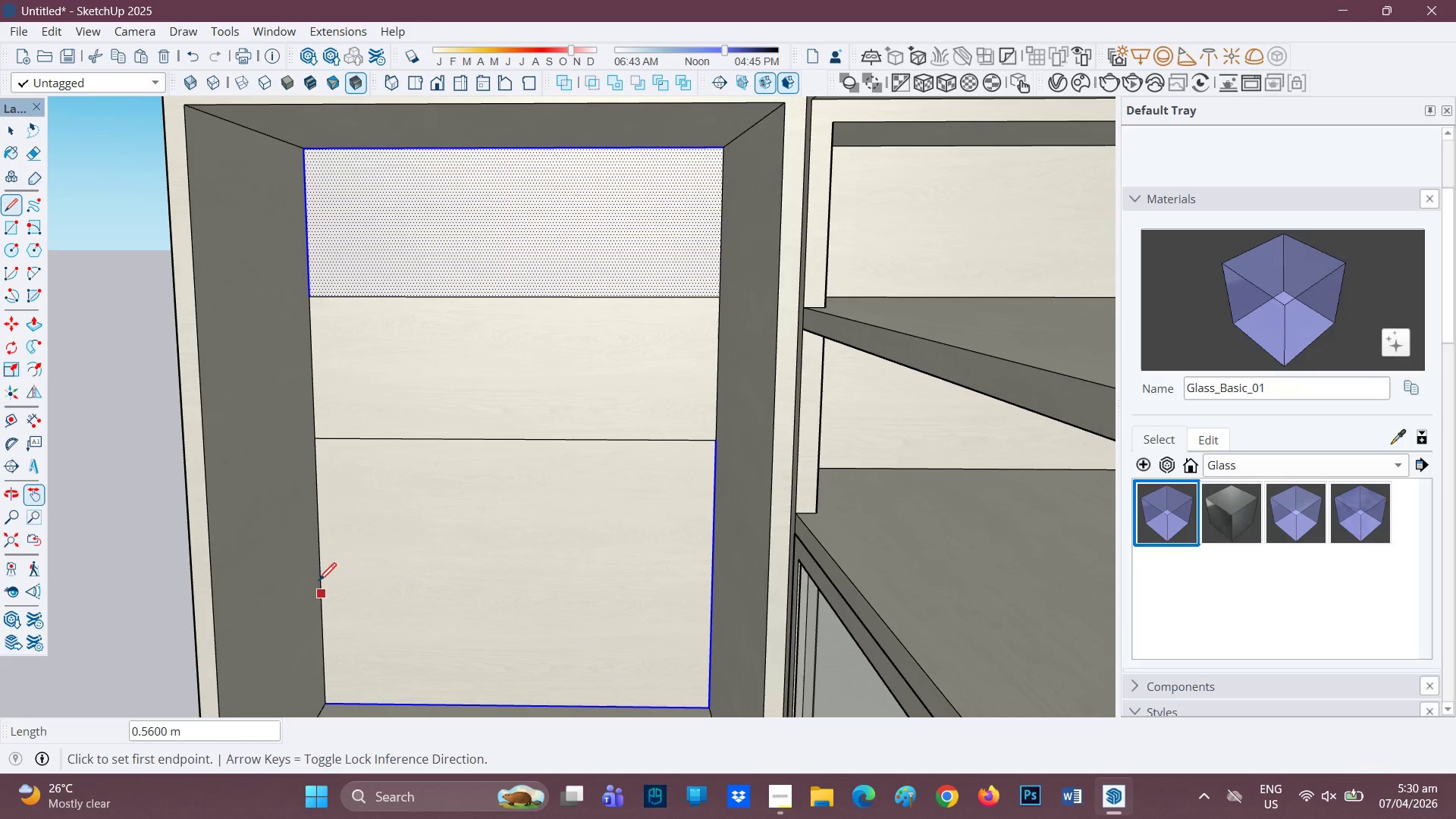 
left_click([709, 573])
 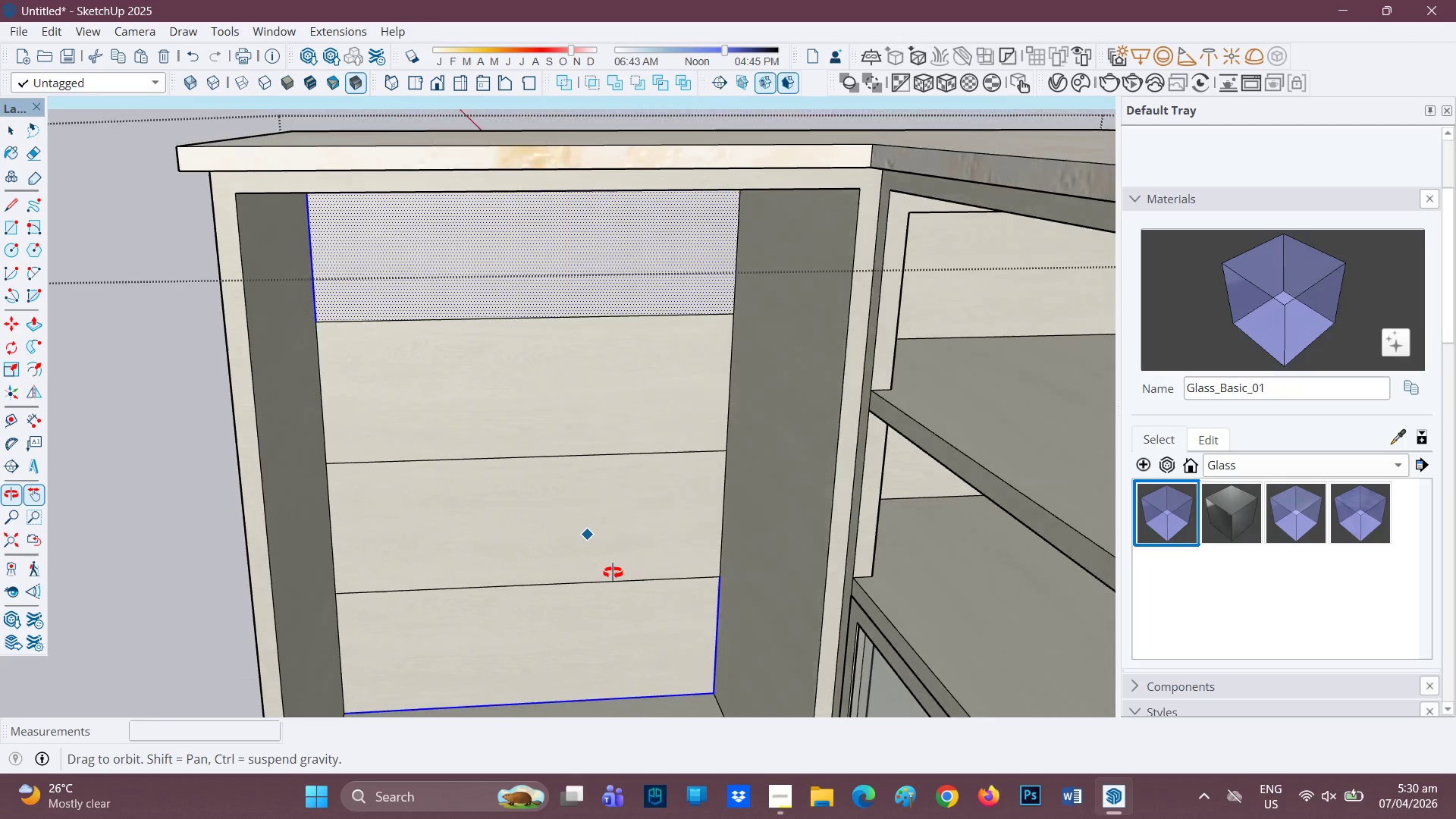 
scroll: coordinate [527, 422], scroll_direction: none, amount: 0.0
 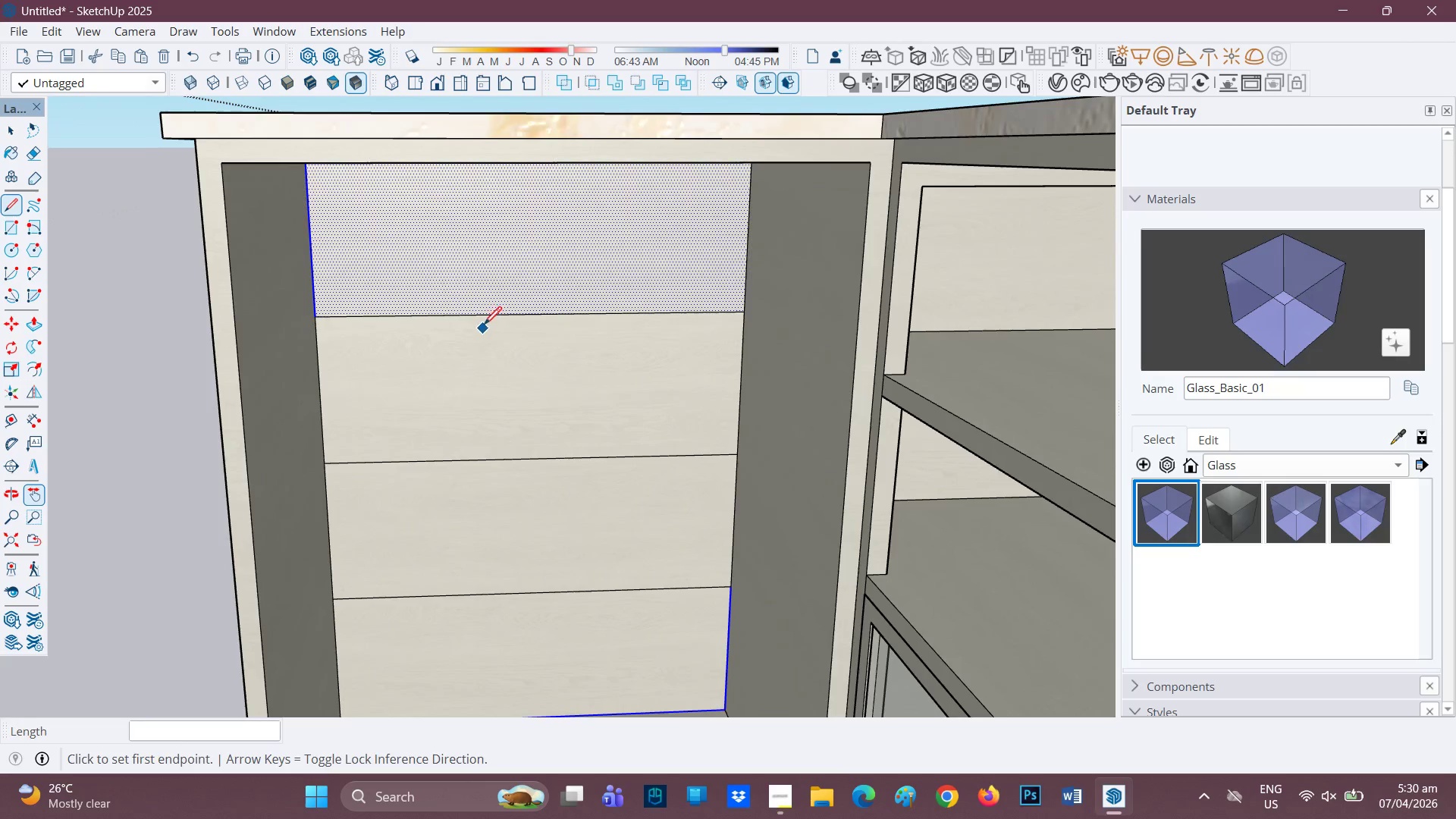 
scroll: coordinate [529, 300], scroll_direction: up, amount: 8.0
 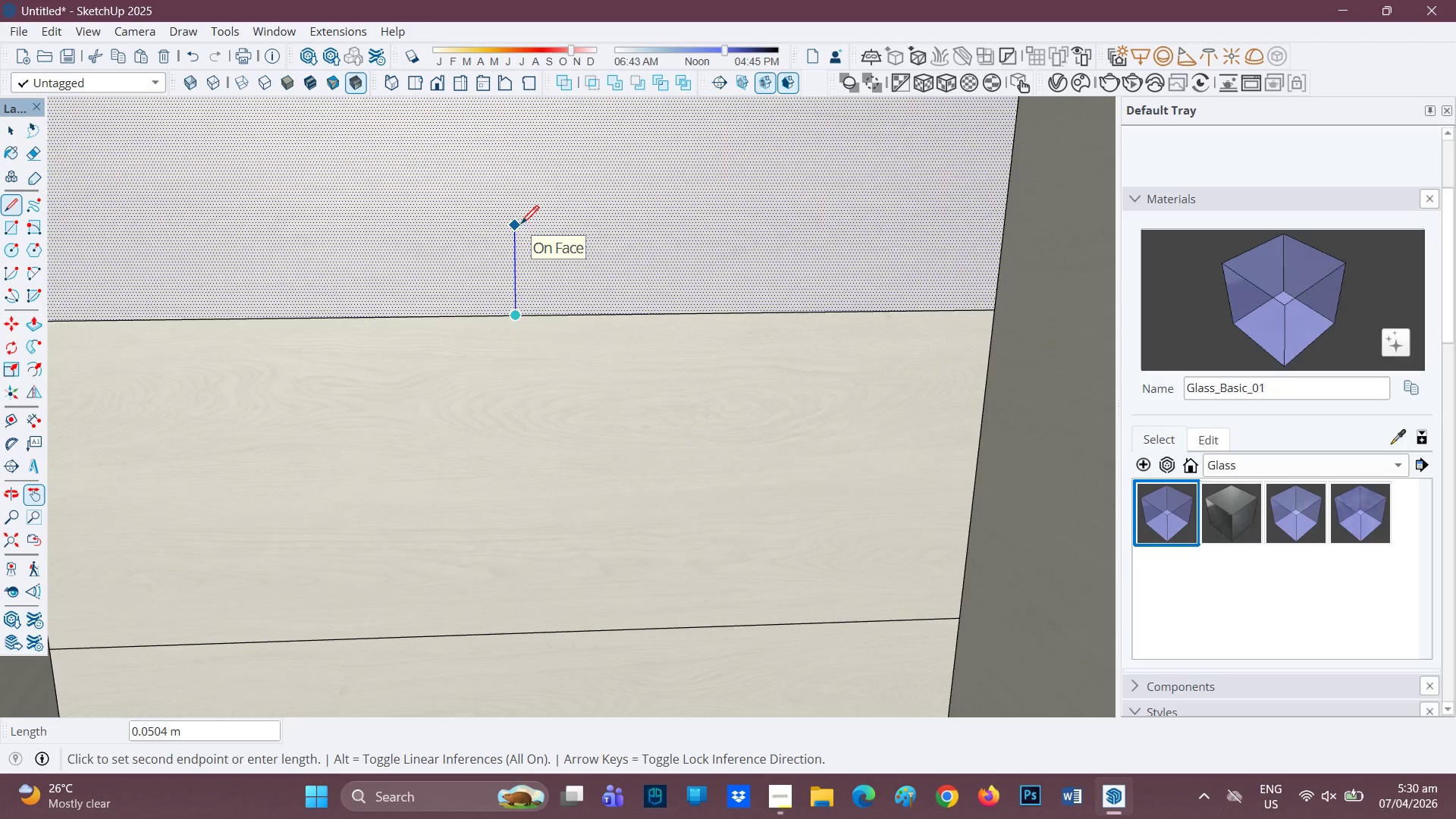 
type(.01)
 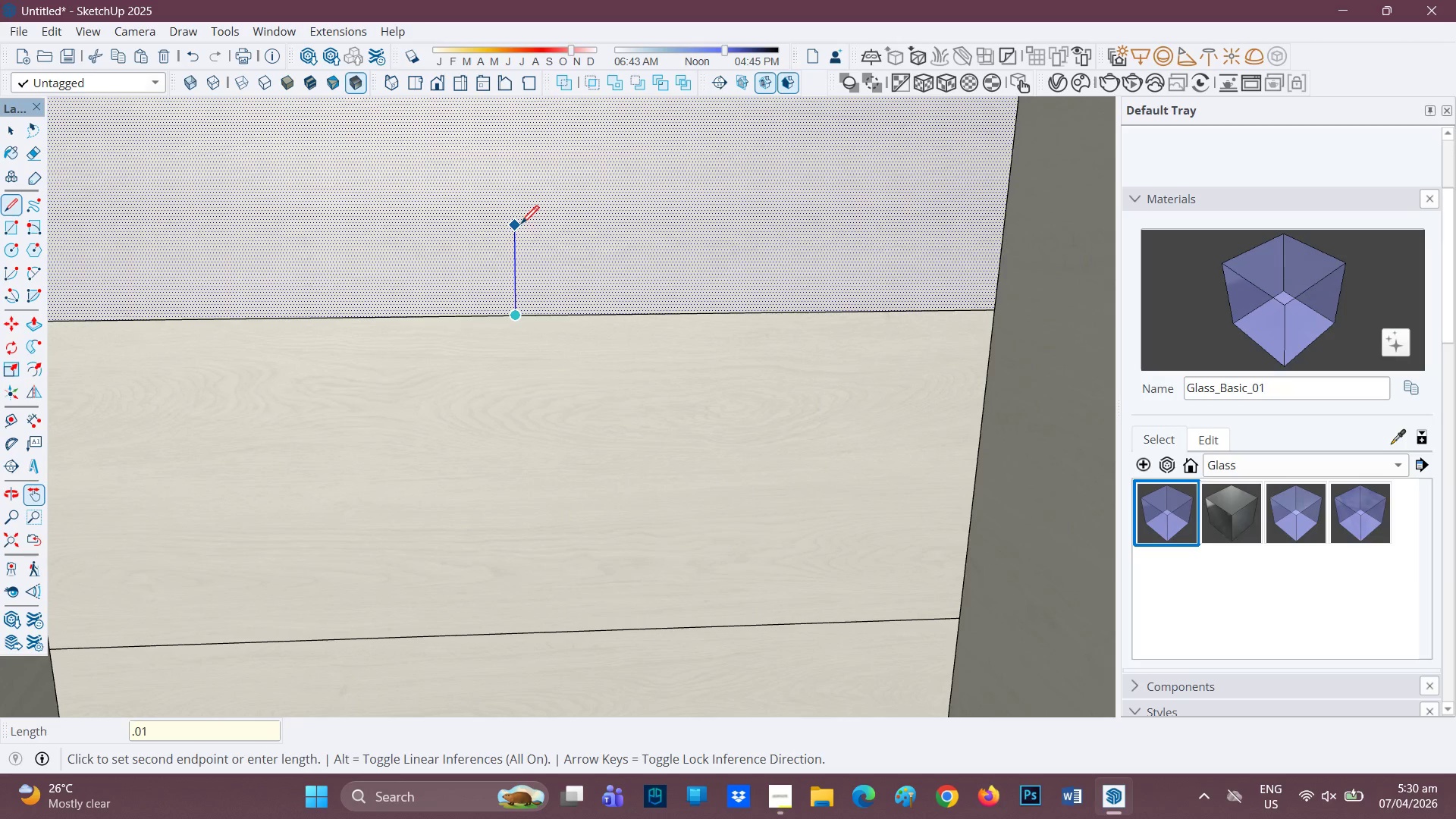 
key(Enter)
 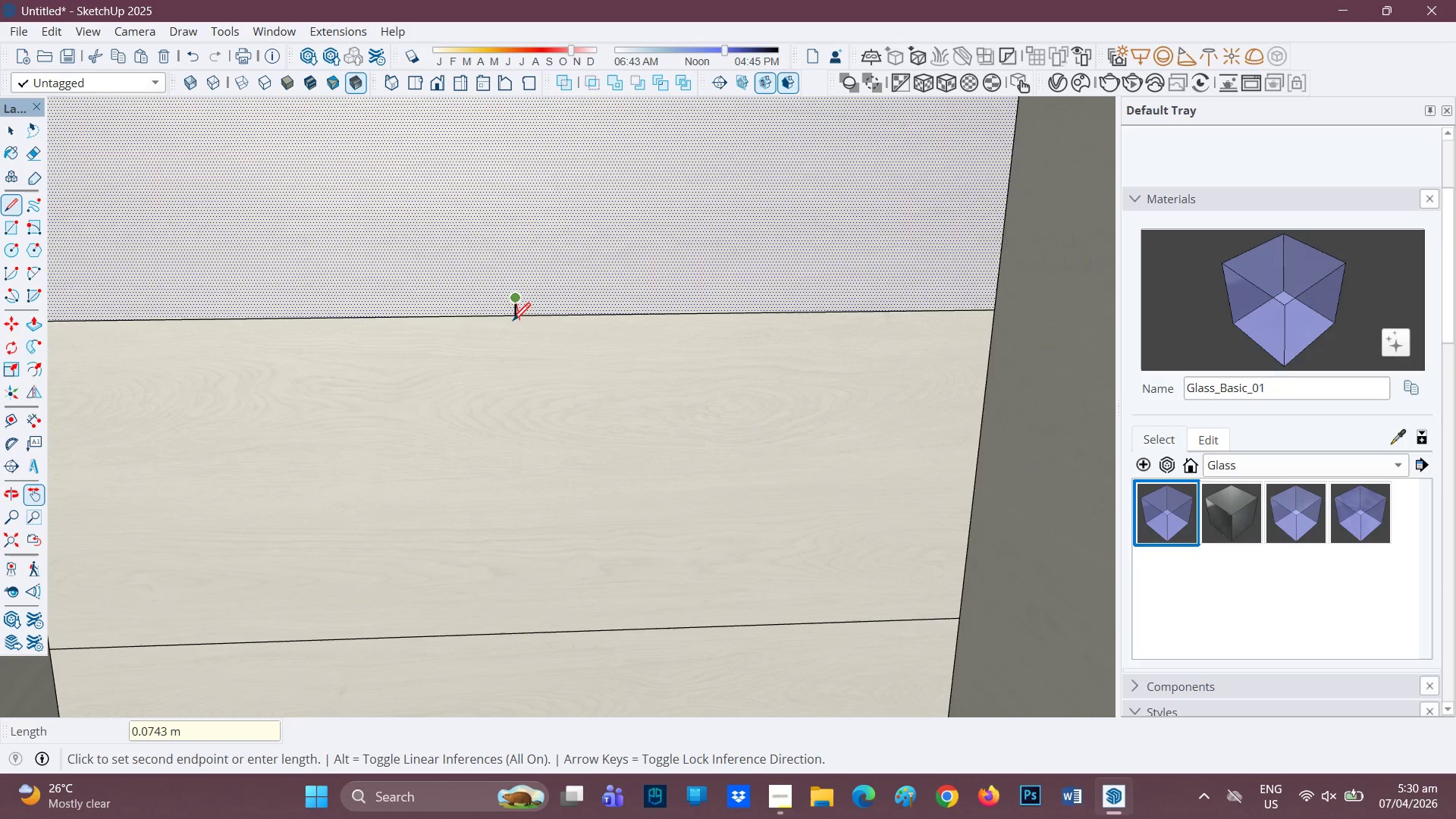 
key(Space)
 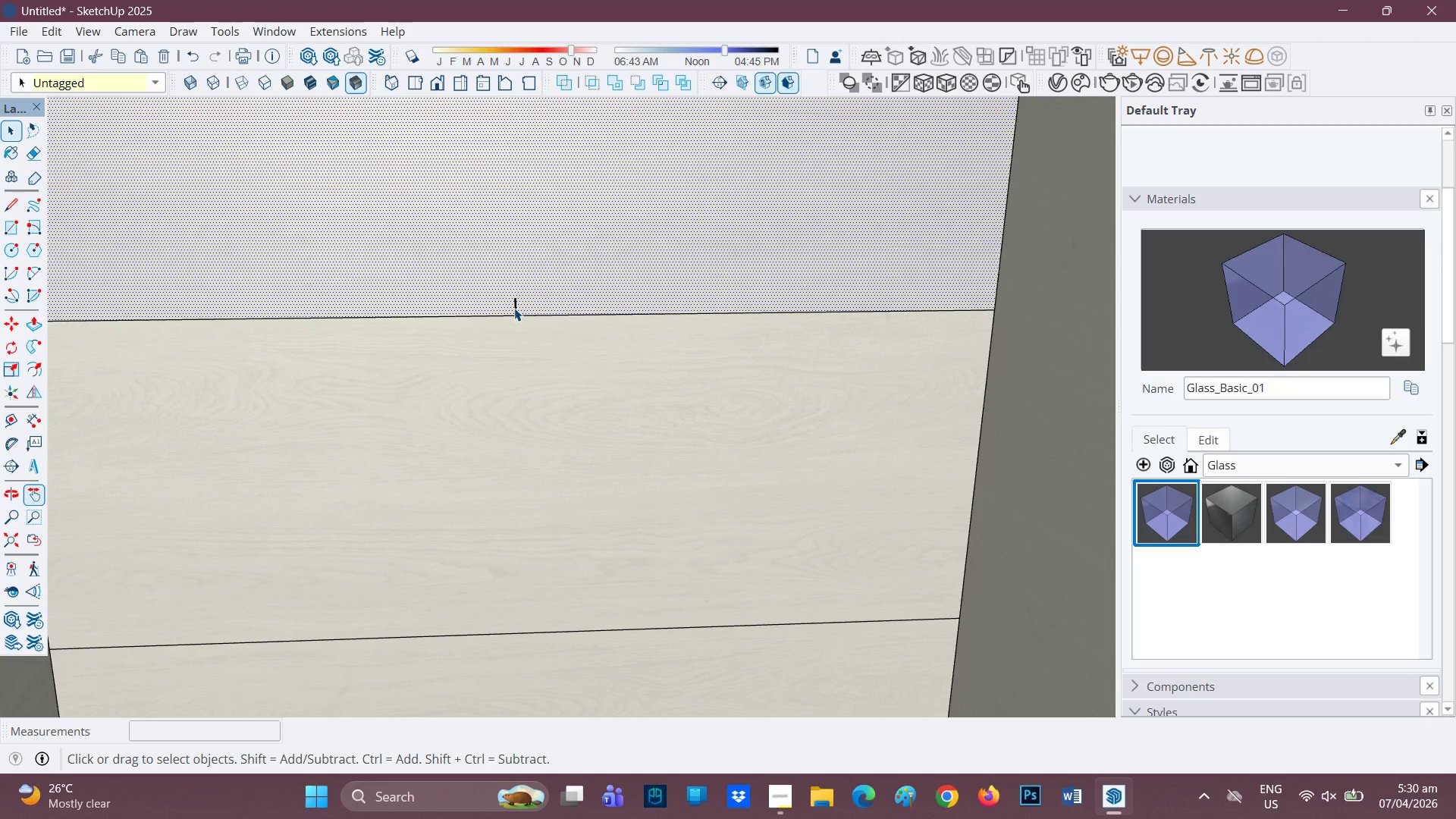 
key(L)
 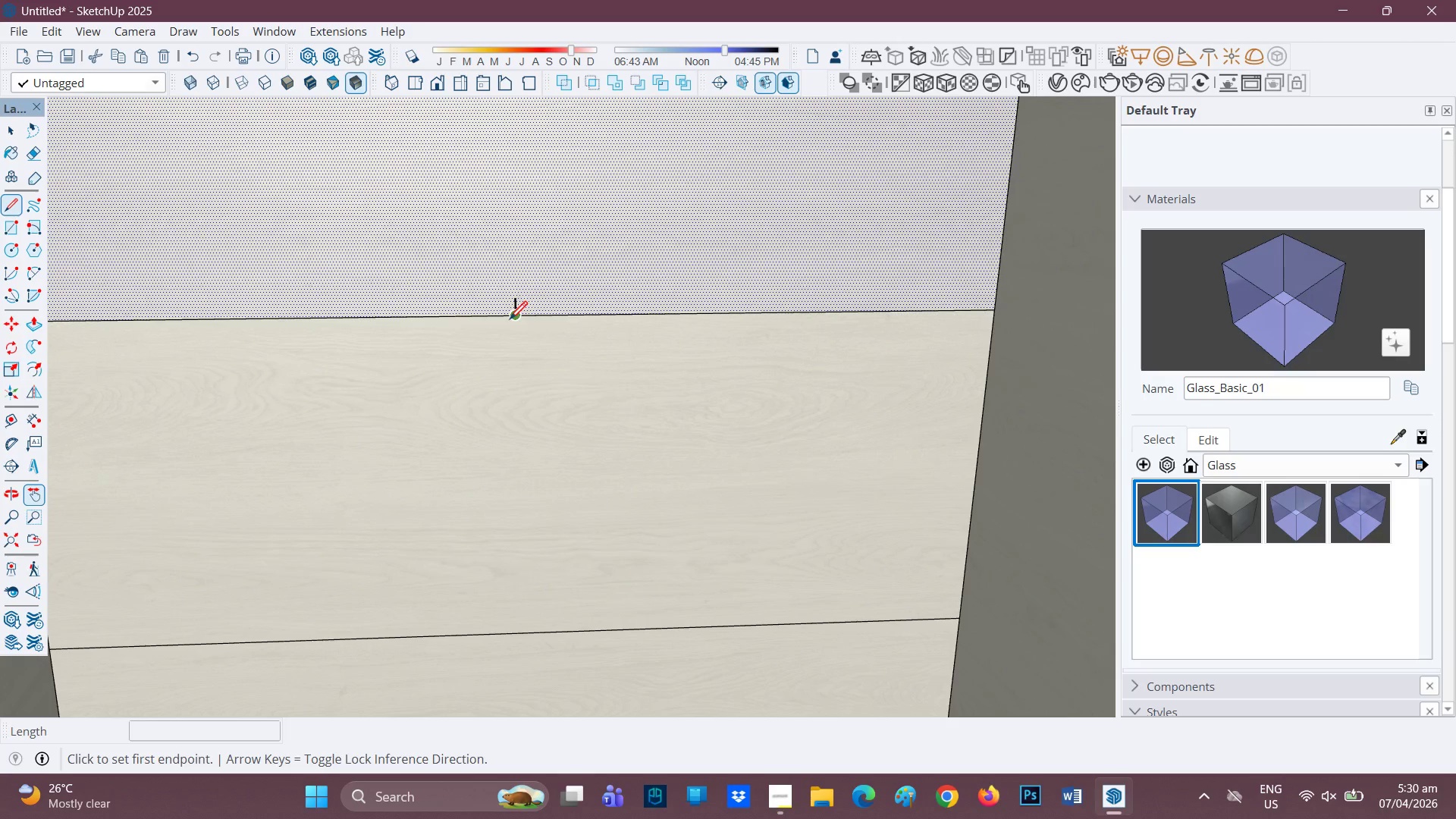 
left_click([511, 321])
 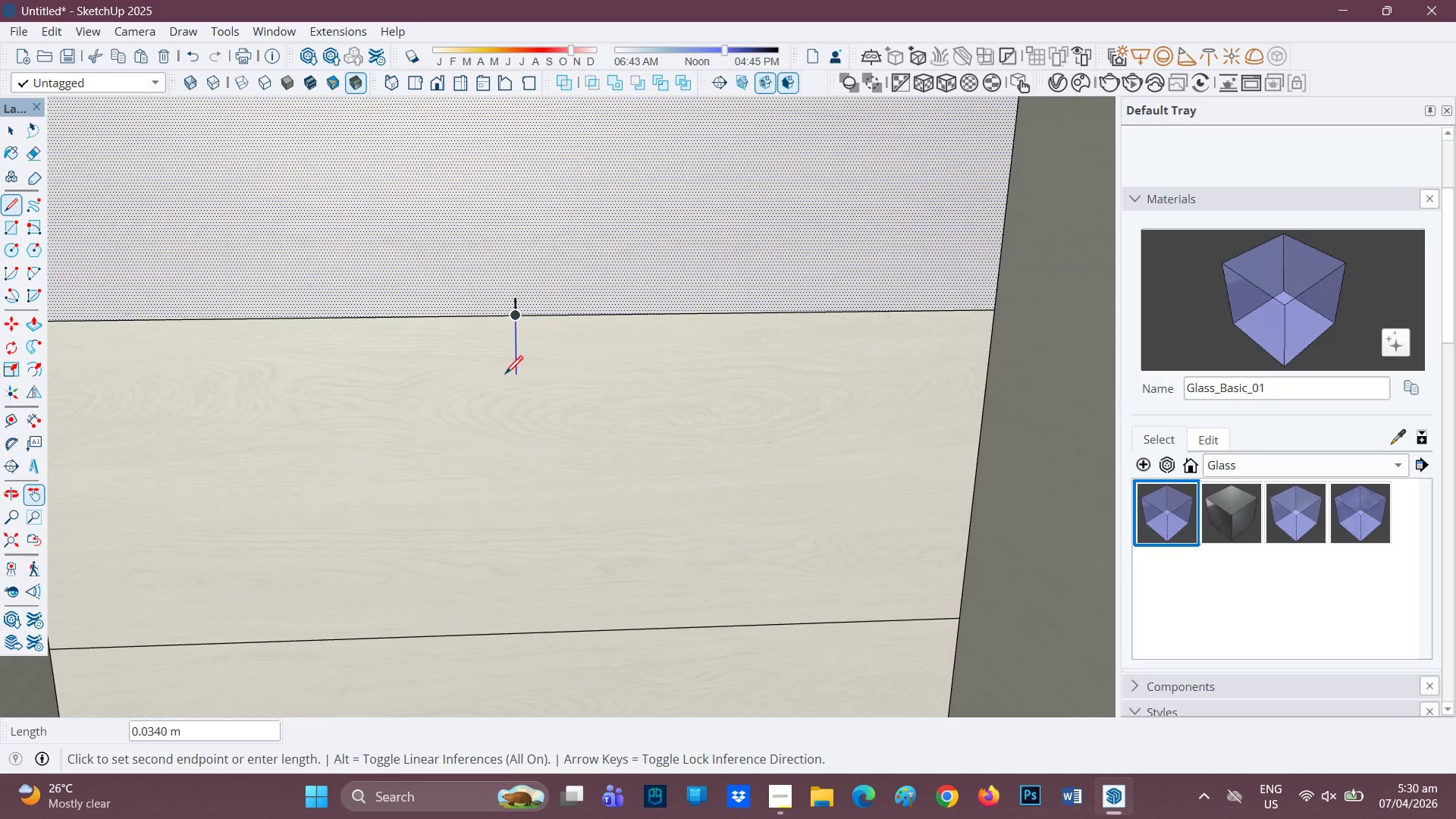 
type(.01)
 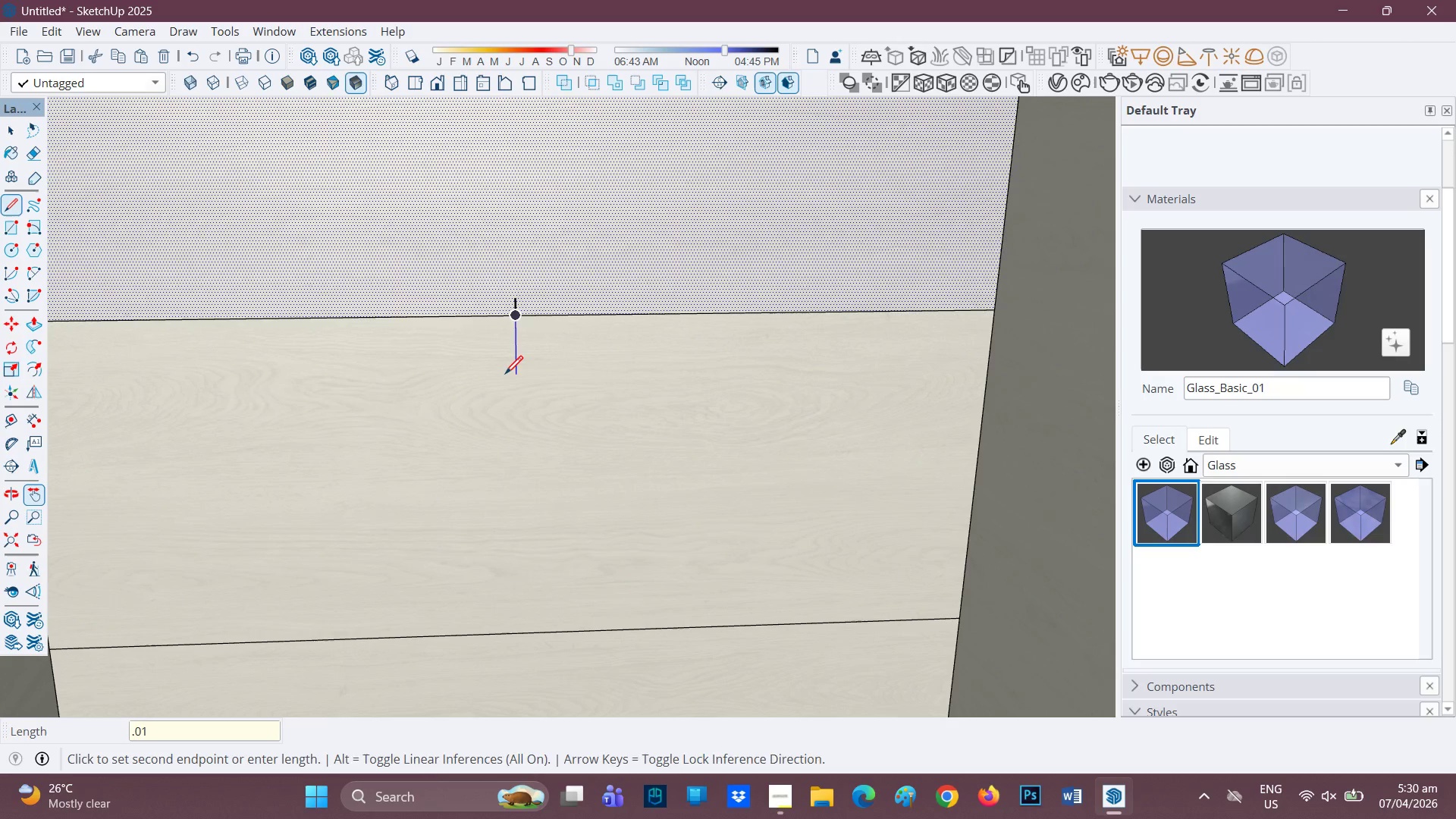 
key(Enter)
 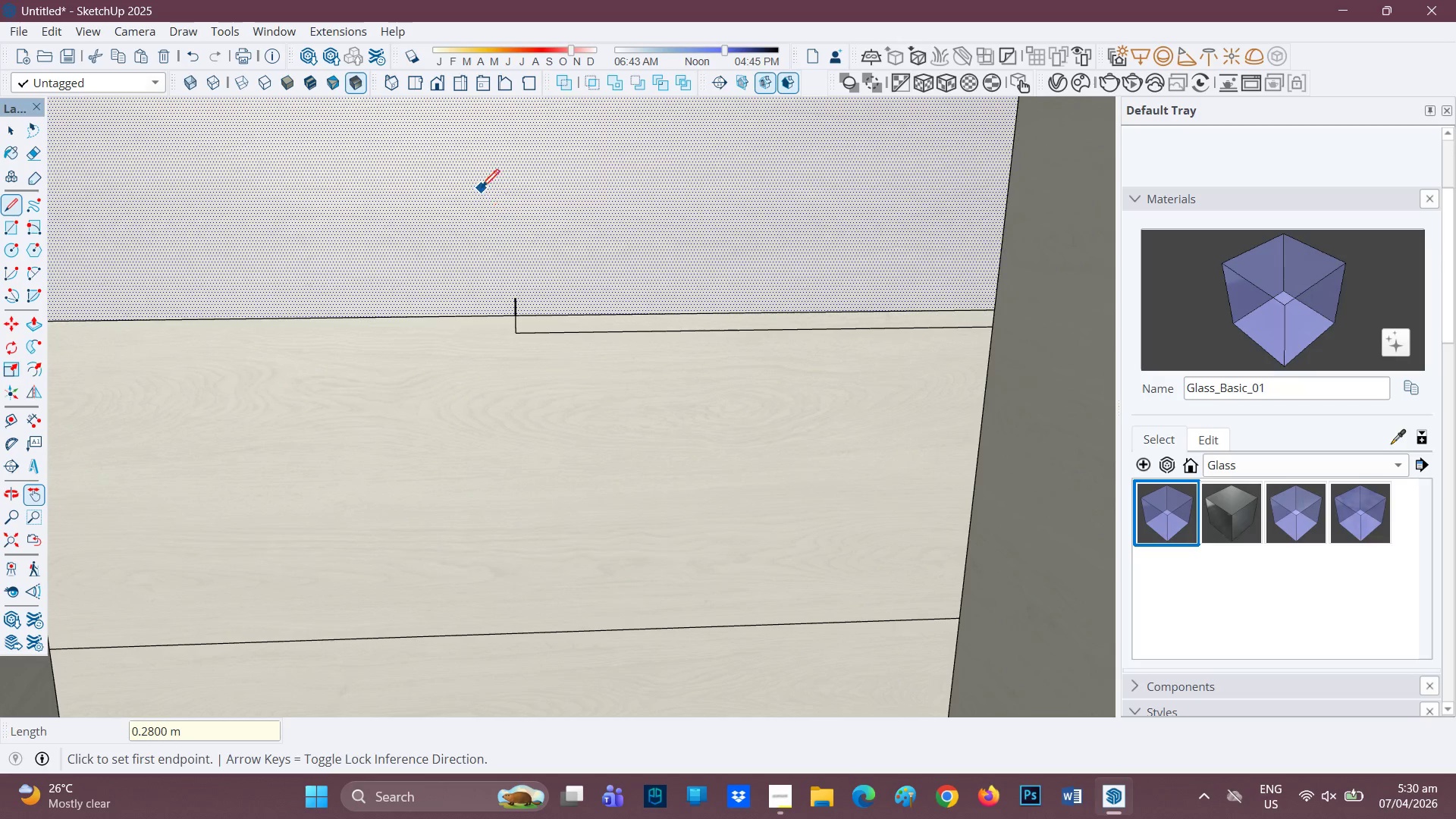 
key(H)
 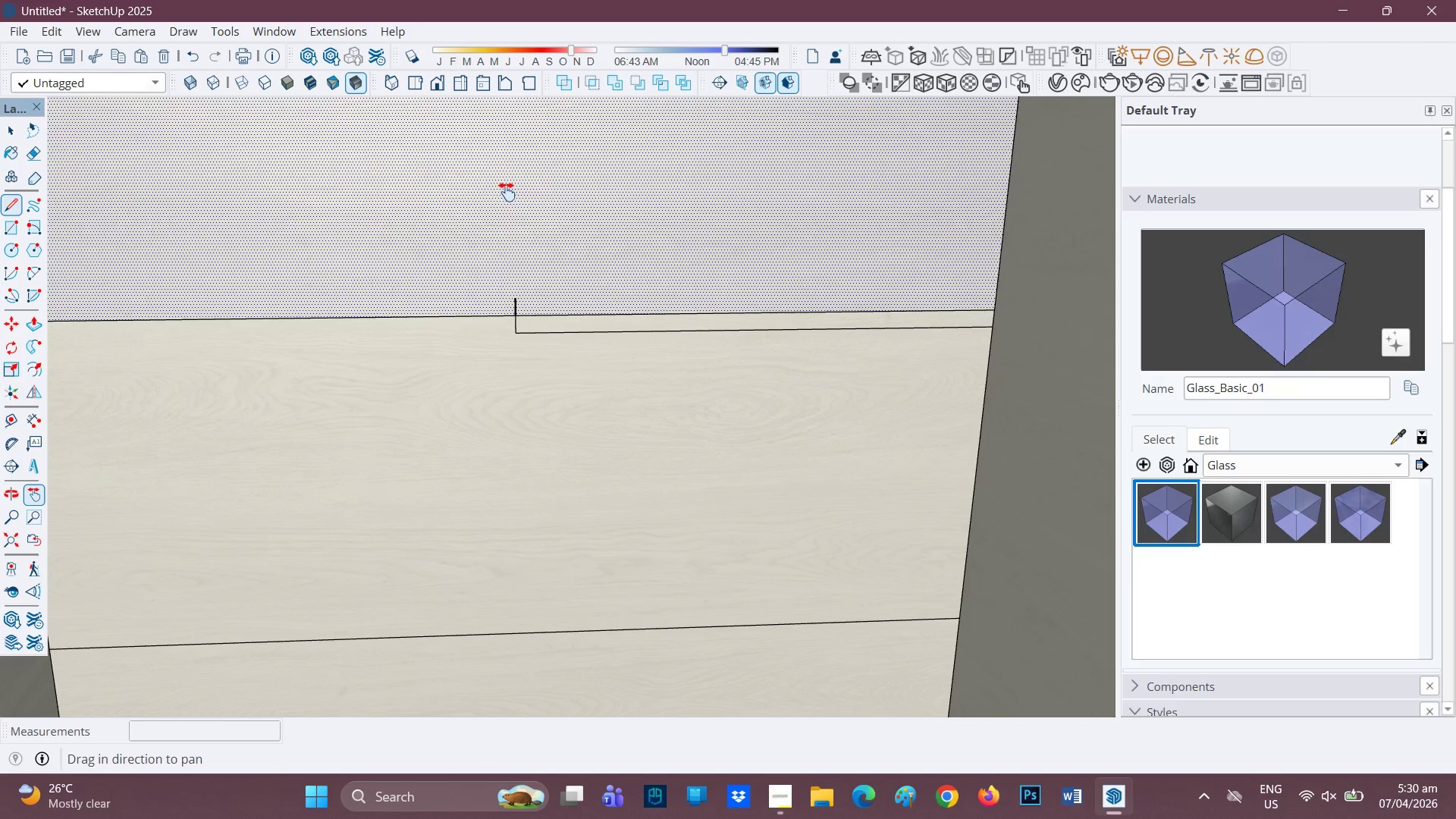 
left_click_drag(start_coordinate=[510, 191], to_coordinate=[627, 197])
 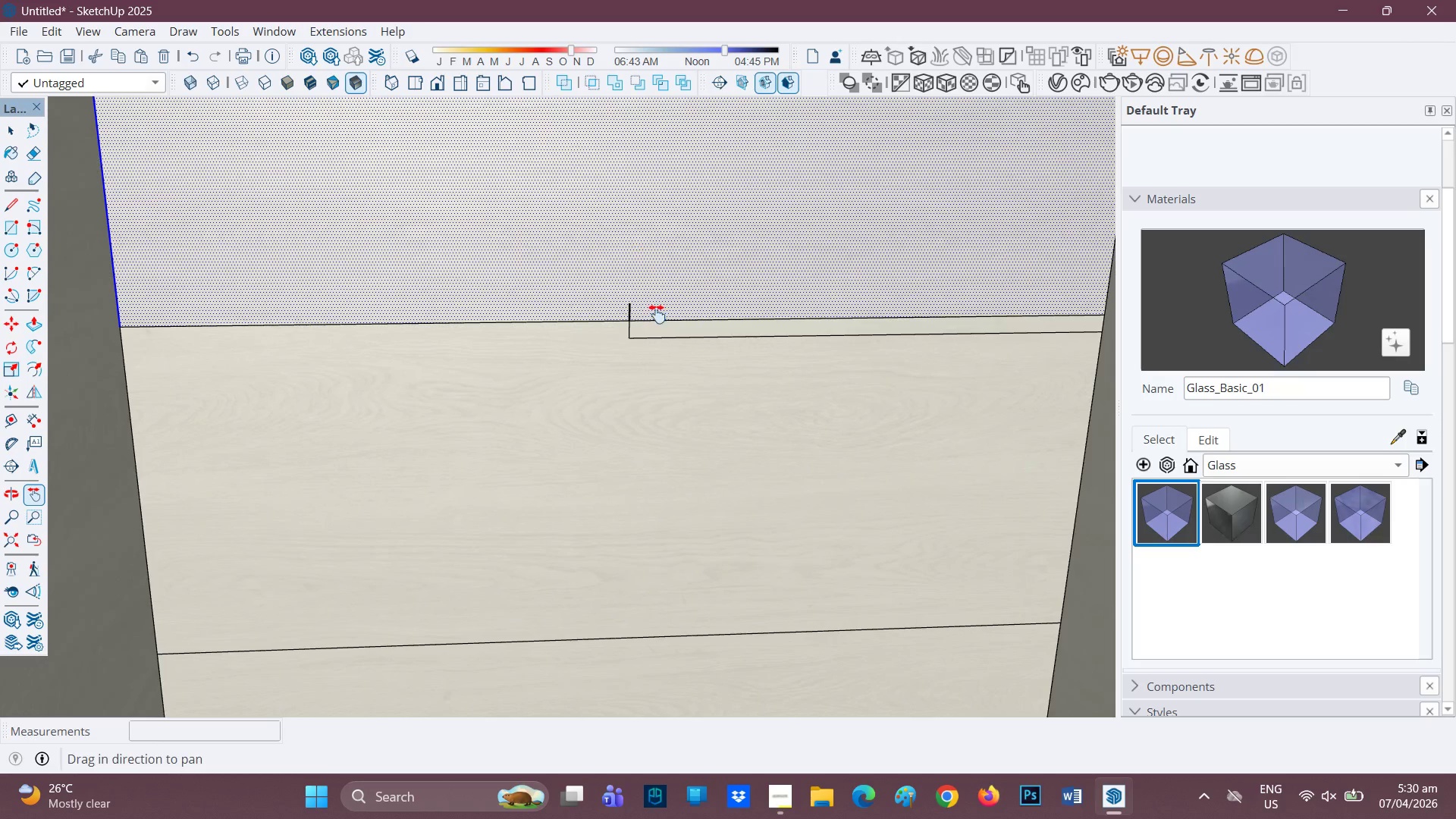 
key(L)
 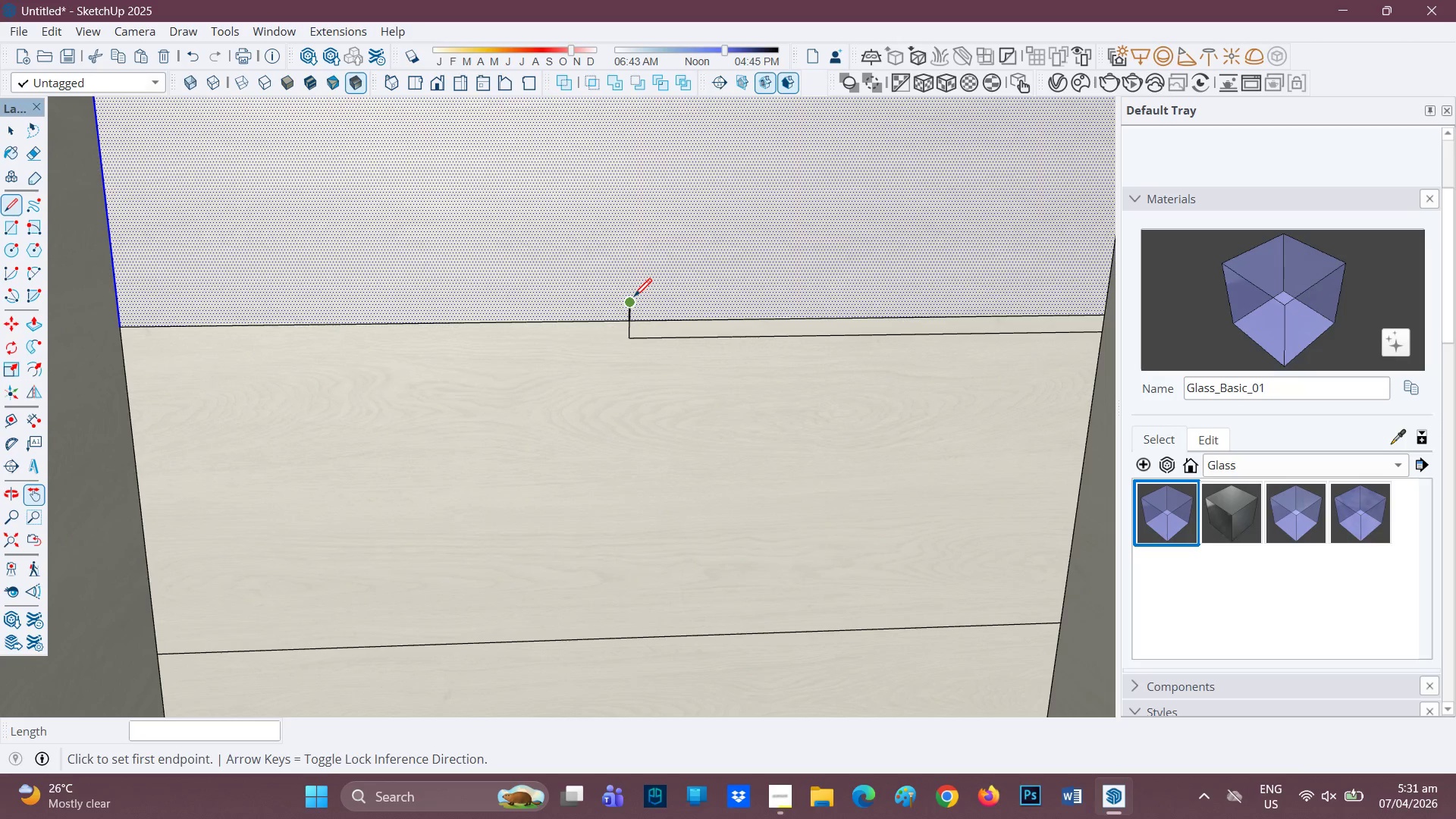 
wait(16.88)
 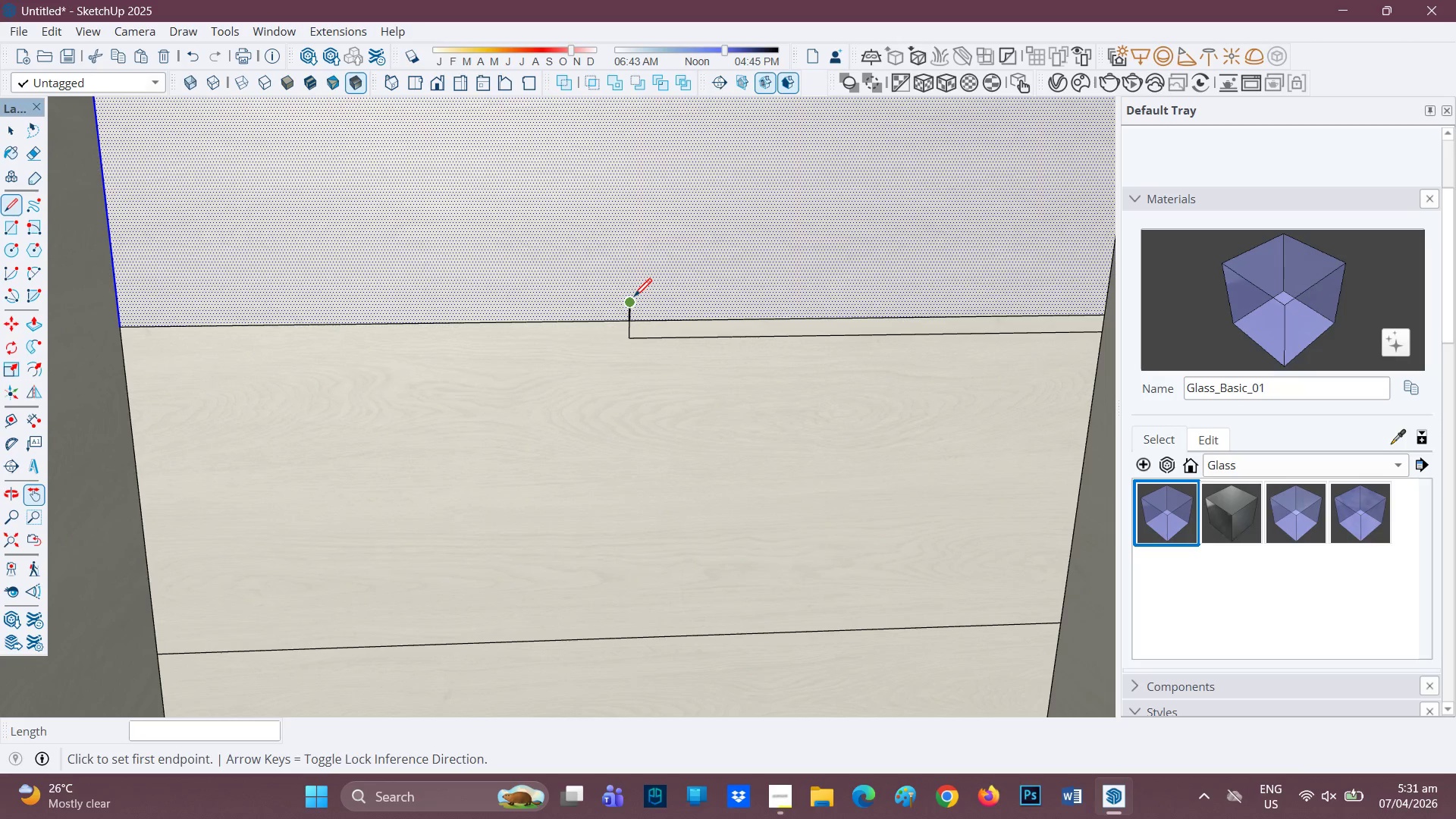 
left_click([631, 300])
 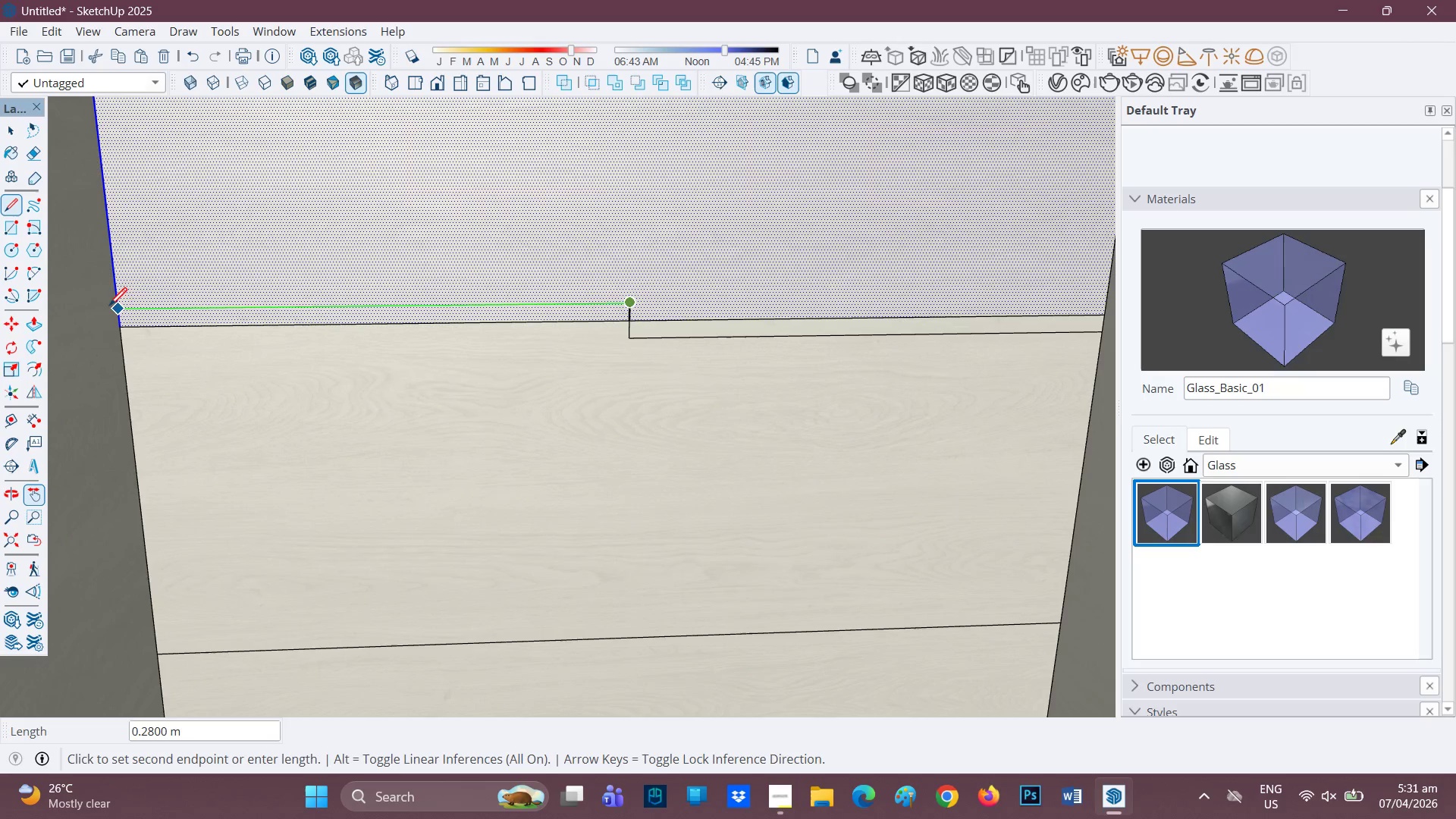 
left_click([114, 307])
 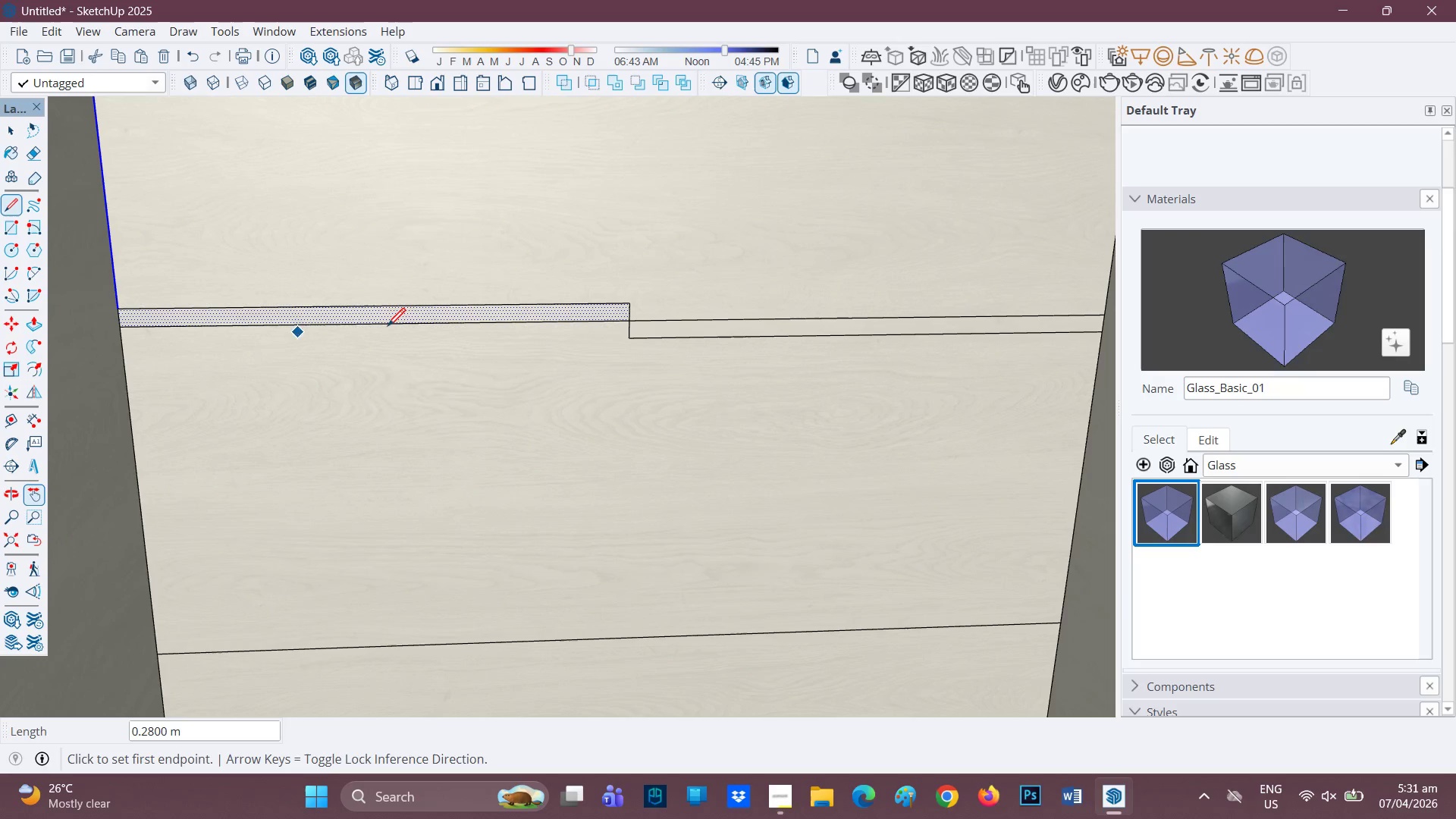 
scroll: coordinate [390, 328], scroll_direction: none, amount: 0.0
 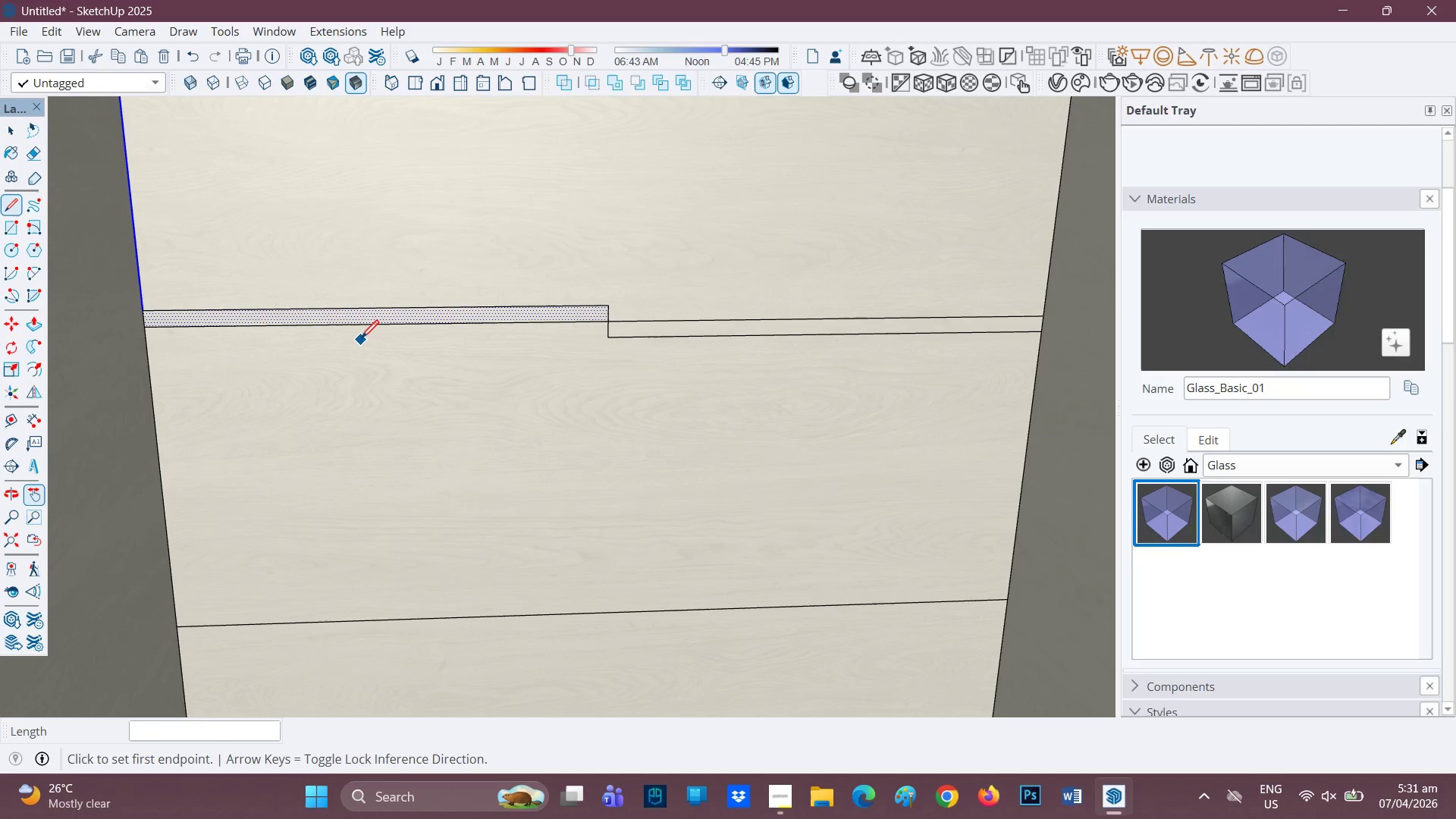 
key(R)
 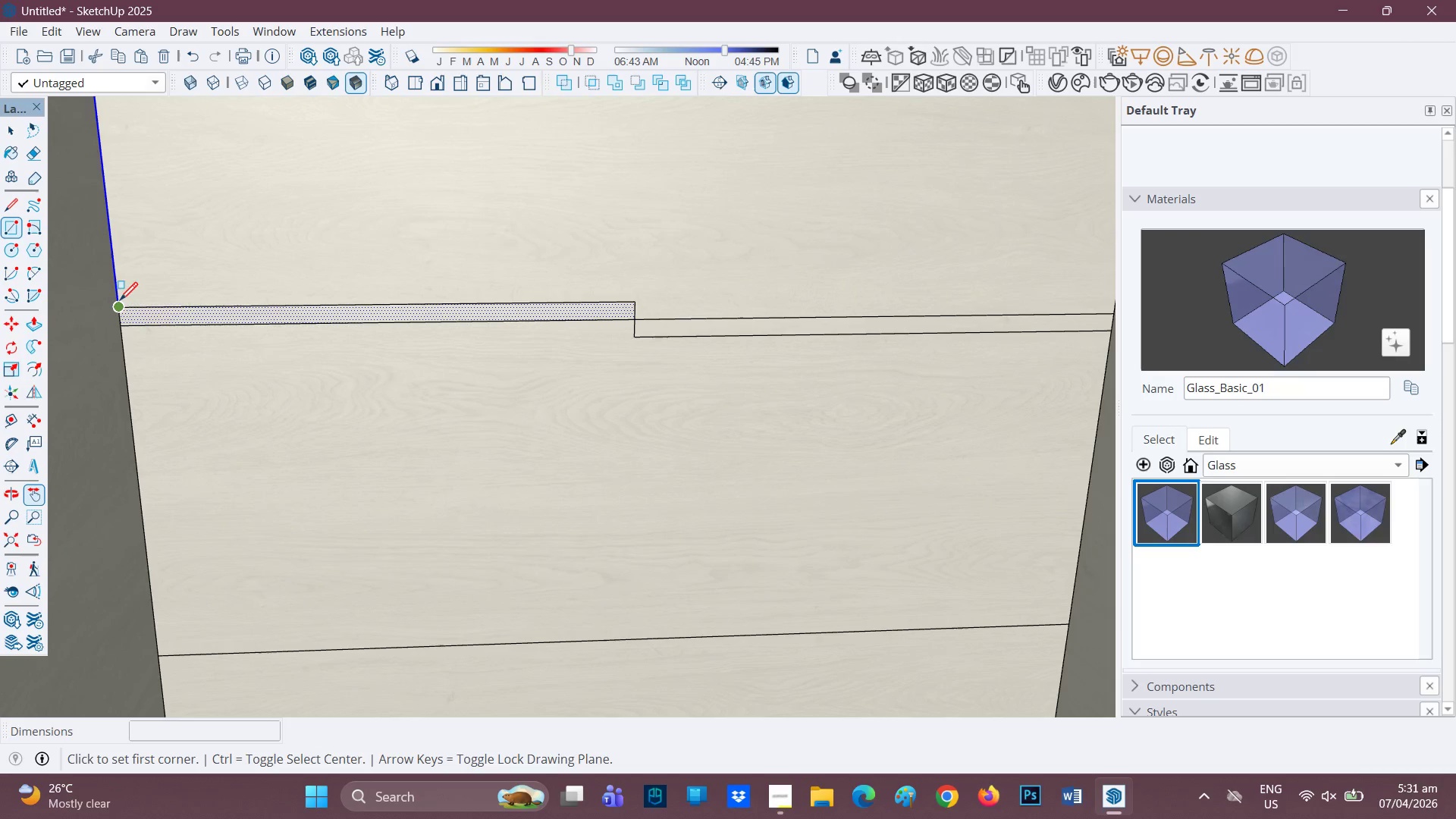 
scroll: coordinate [361, 340], scroll_direction: none, amount: 0.0
 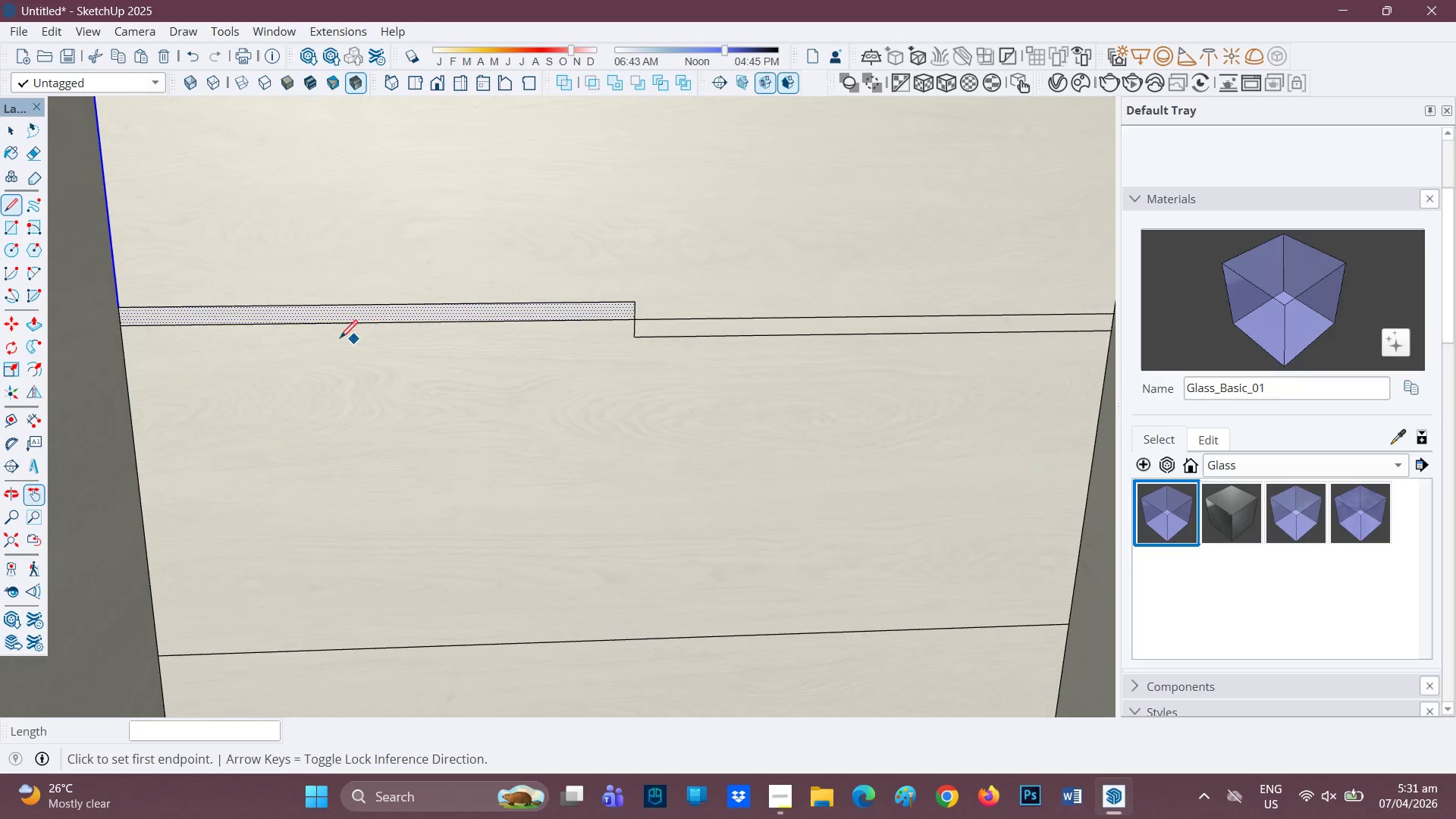 
left_click([114, 304])
 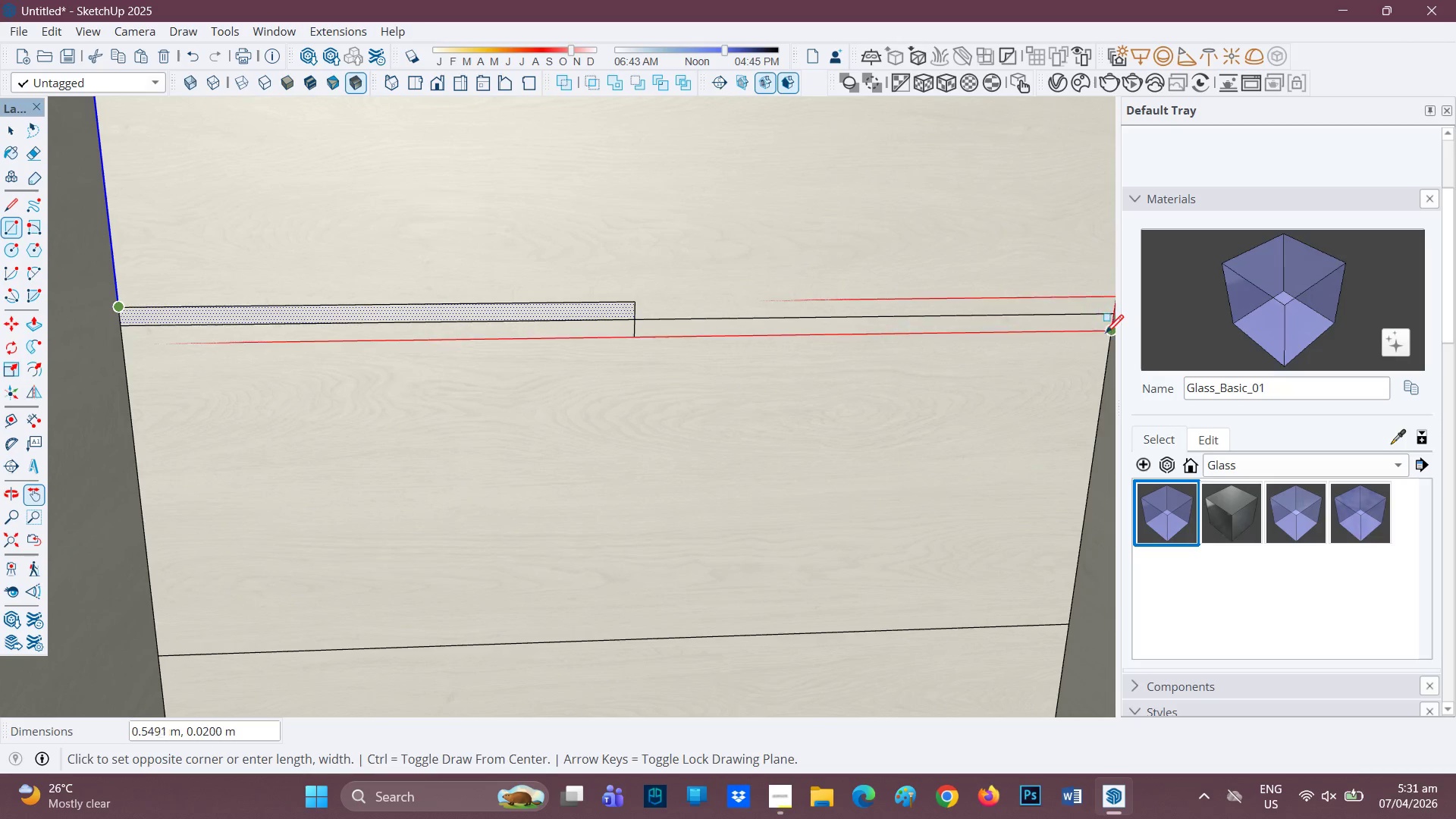 
left_click([1110, 334])
 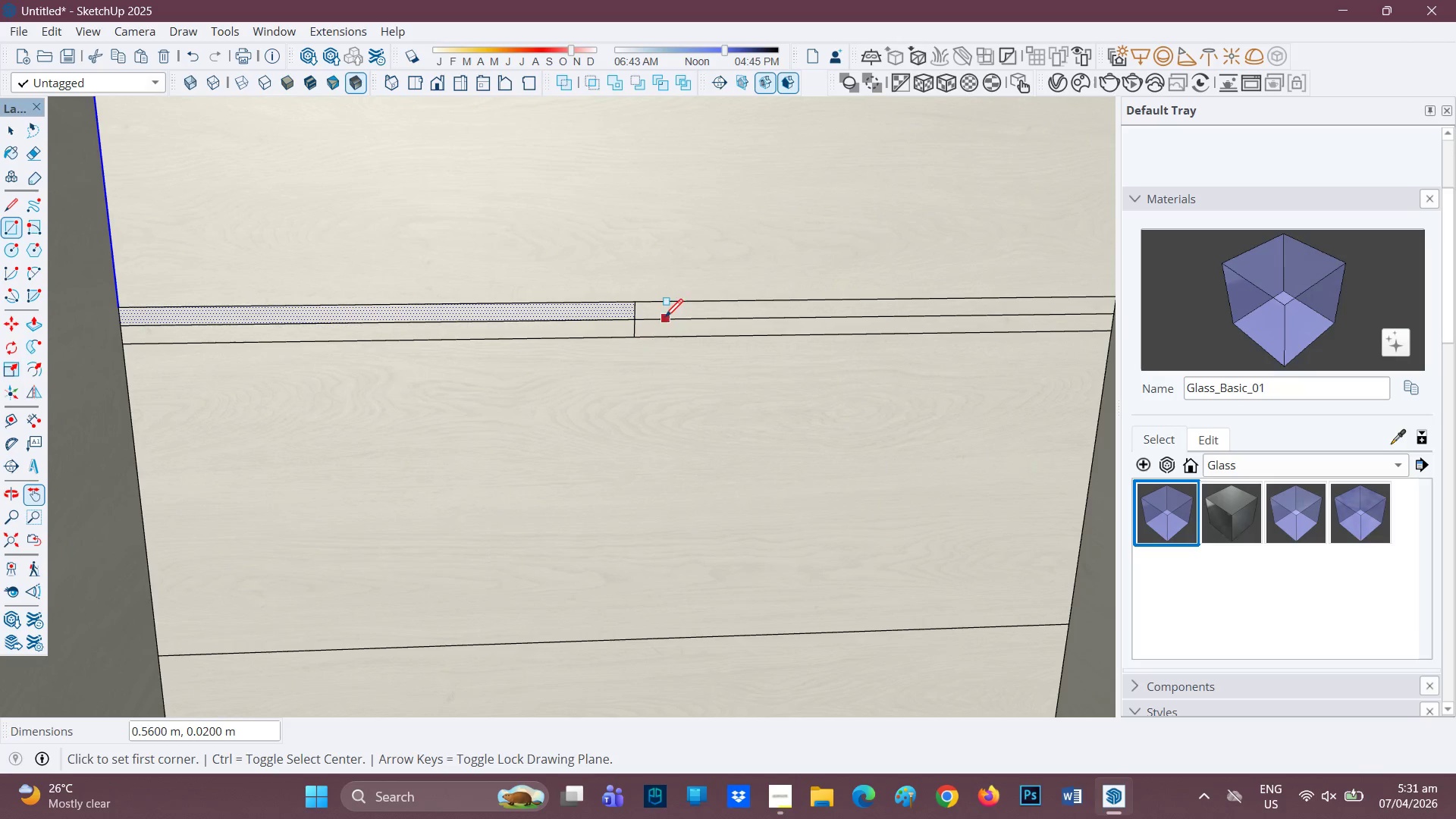 
key(E)
 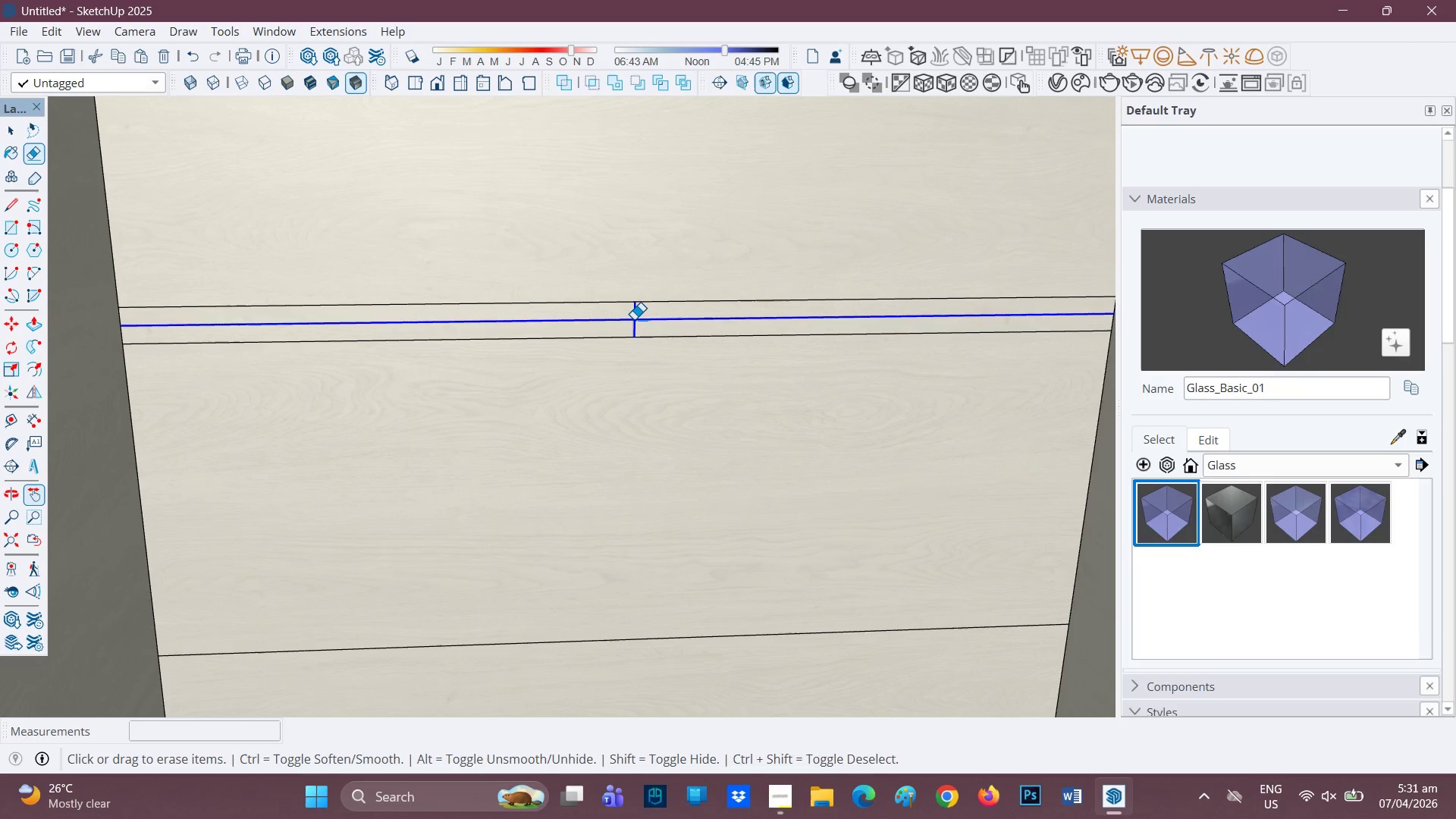 
scroll: coordinate [648, 485], scroll_direction: none, amount: 0.0
 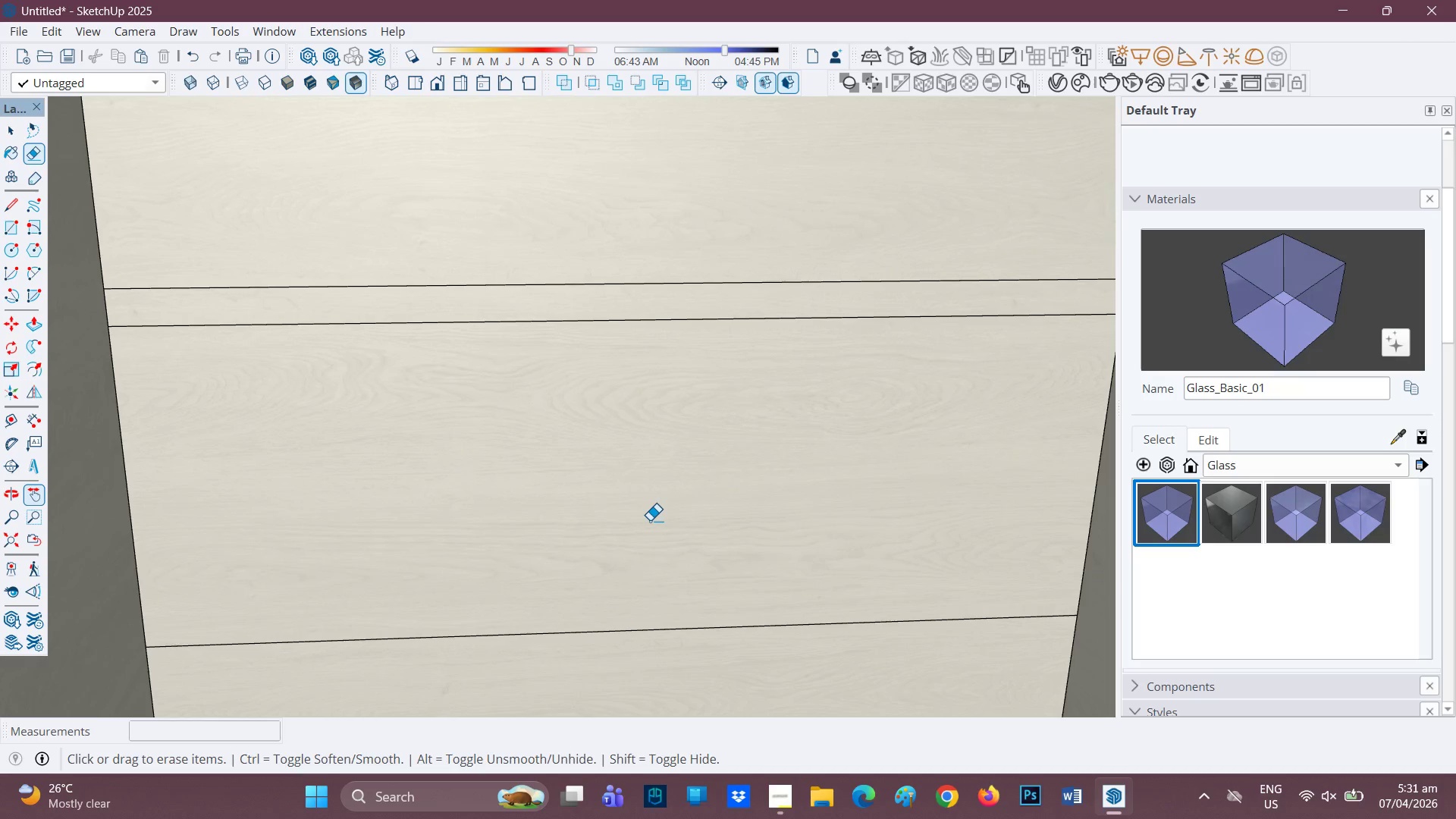 
key(H)
 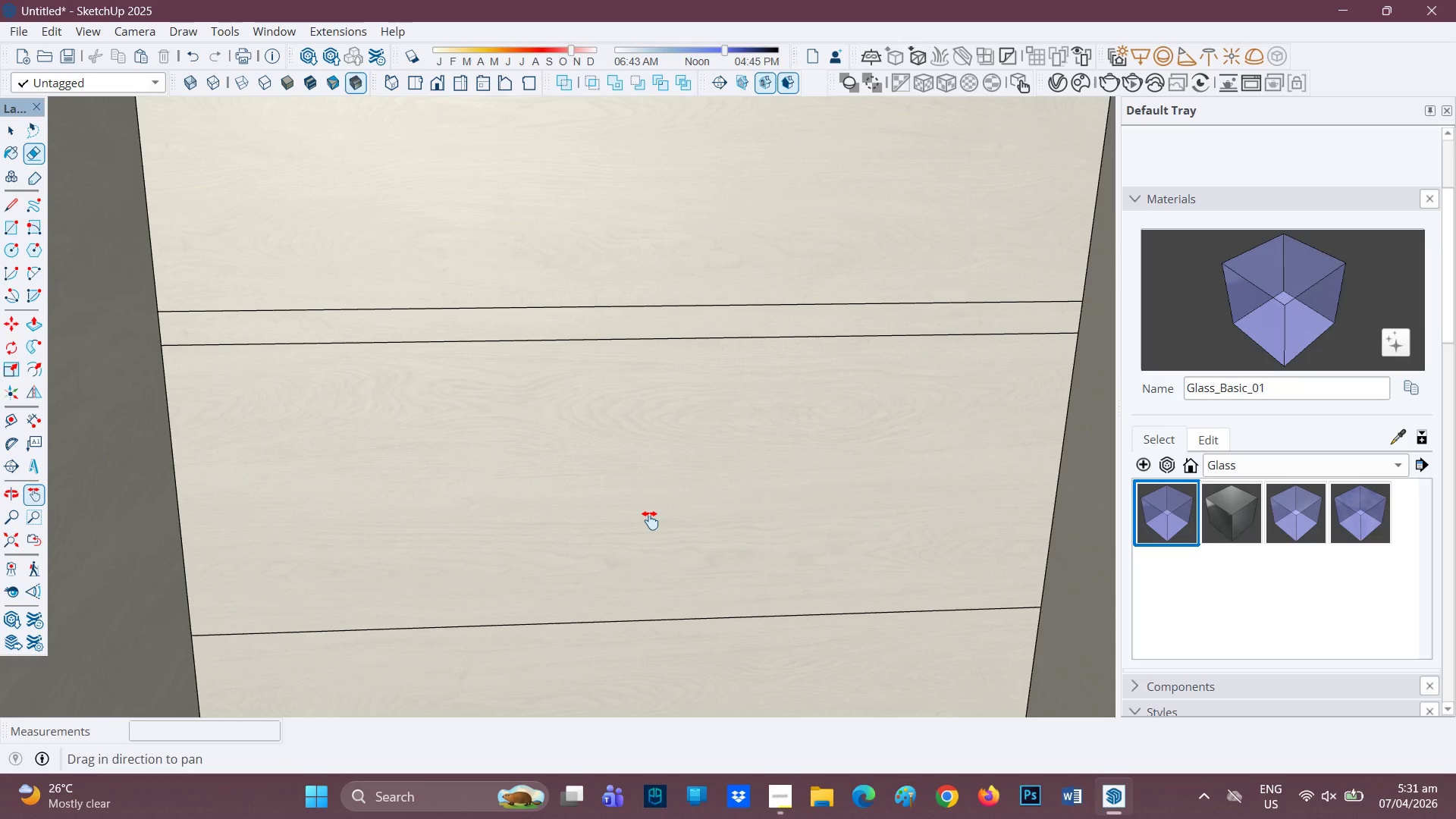 
left_click_drag(start_coordinate=[652, 518], to_coordinate=[673, 372])
 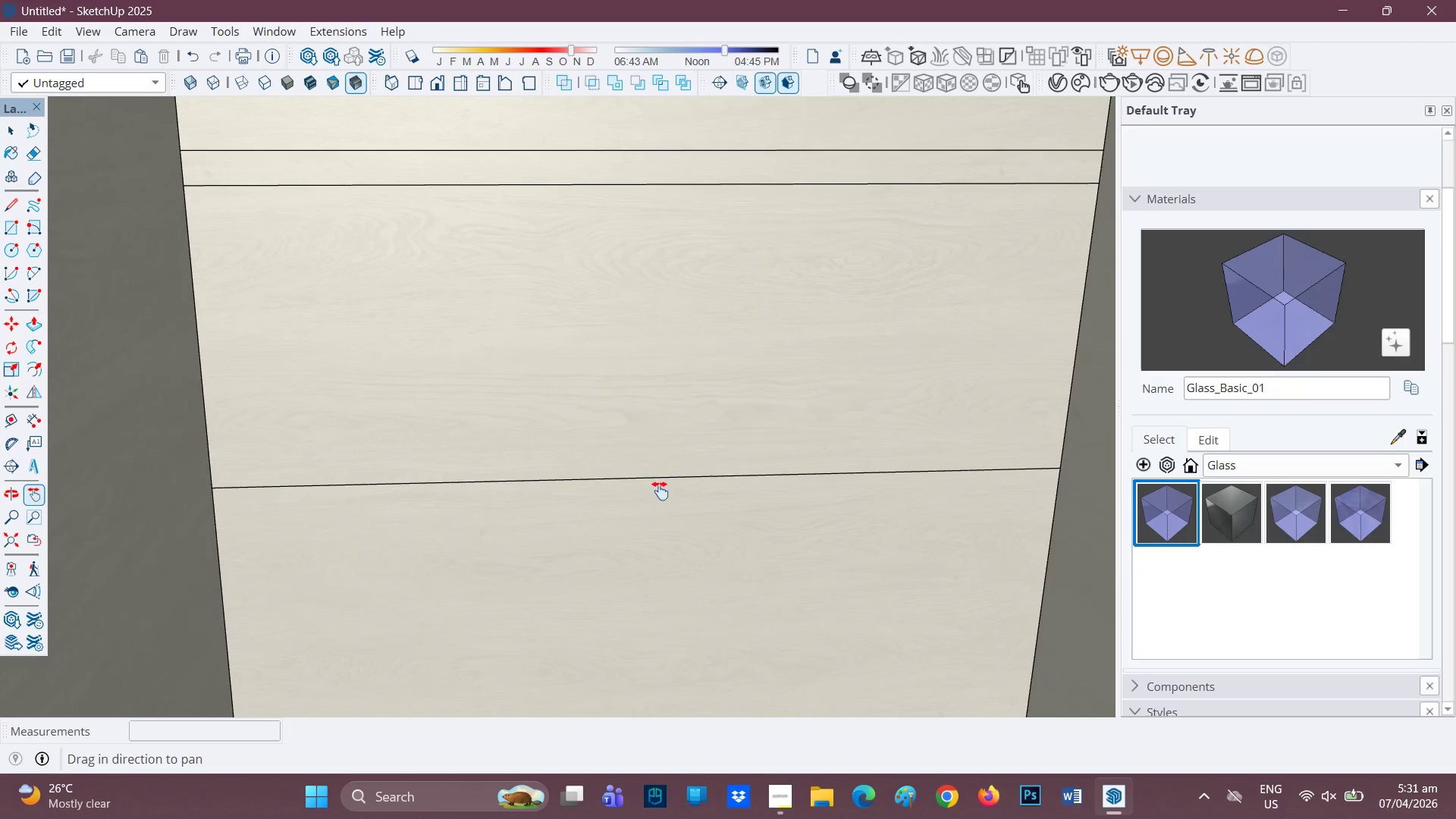 
scroll: coordinate [650, 520], scroll_direction: none, amount: 0.0
 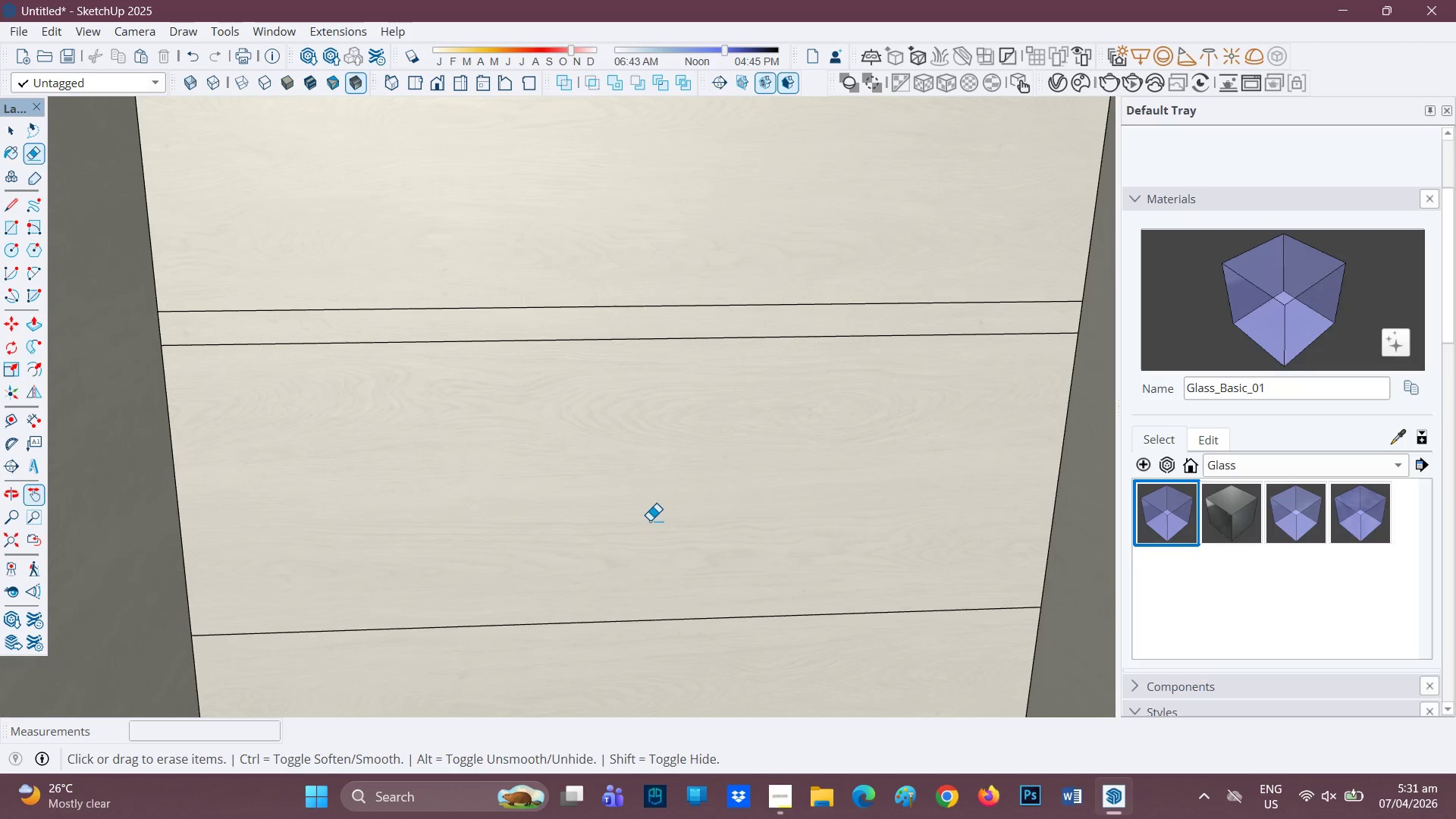 
scroll: coordinate [659, 494], scroll_direction: up, amount: 3.0
 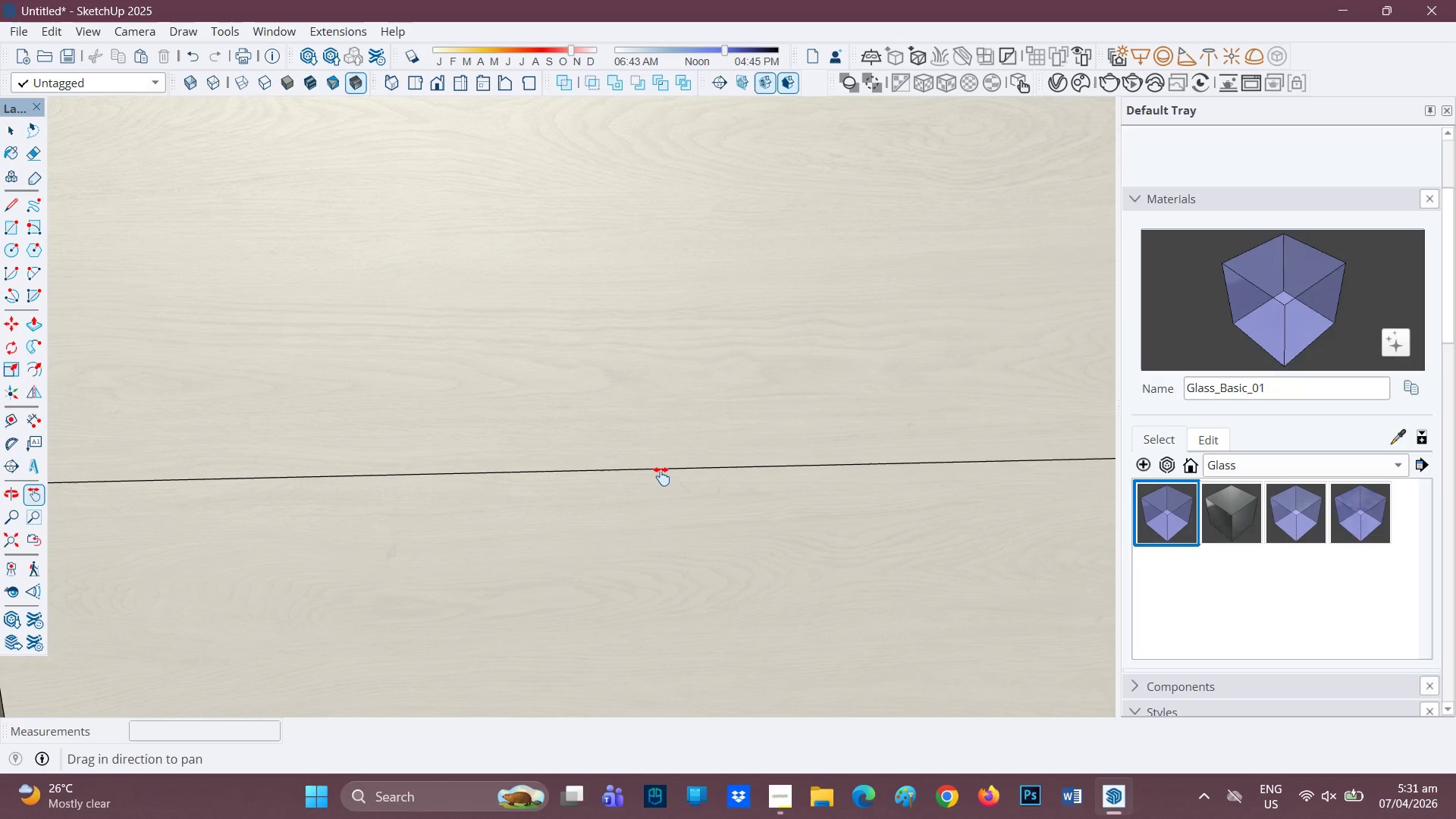 
key(L)
 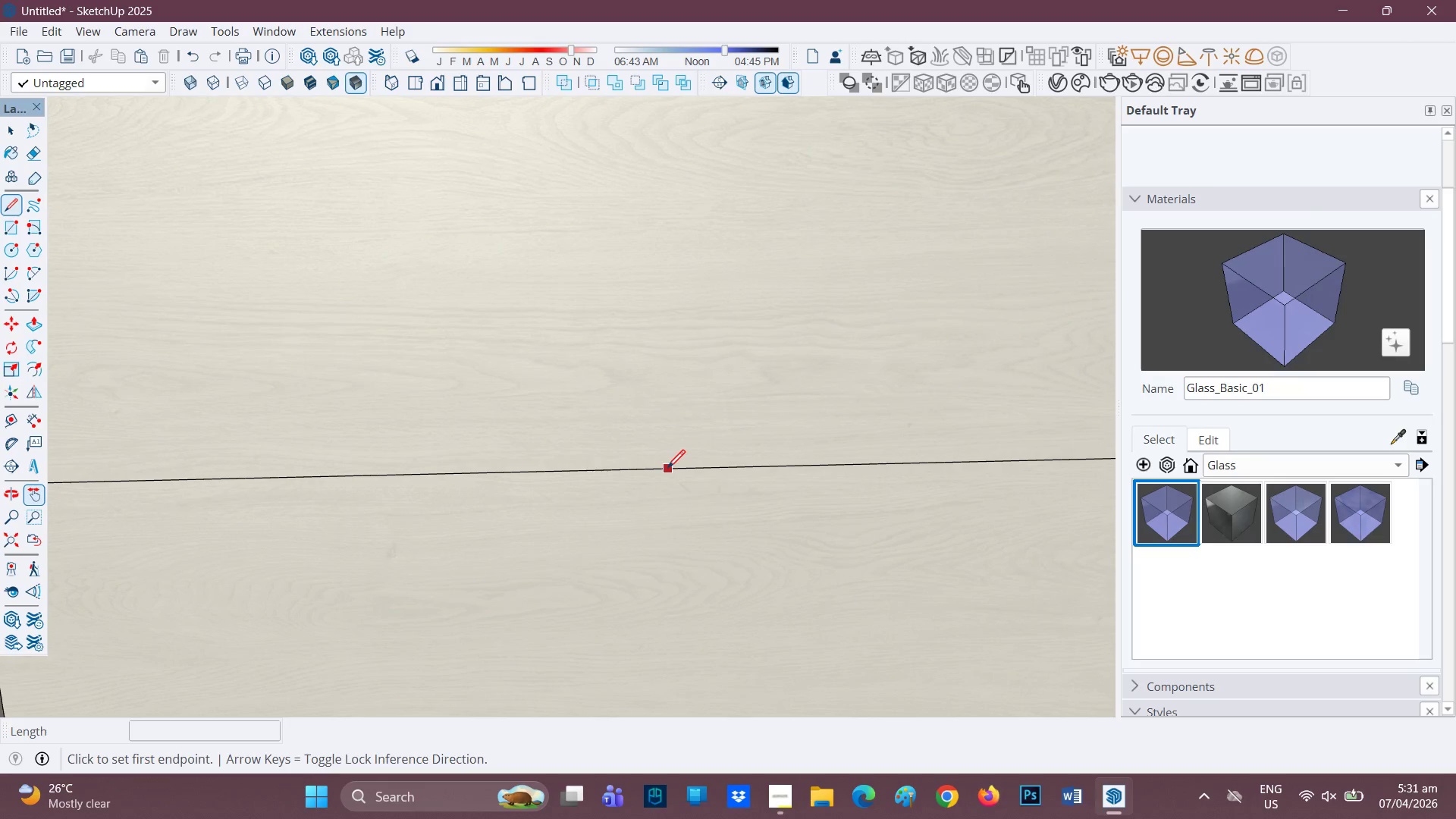 
left_click_drag(start_coordinate=[664, 469], to_coordinate=[664, 465])
 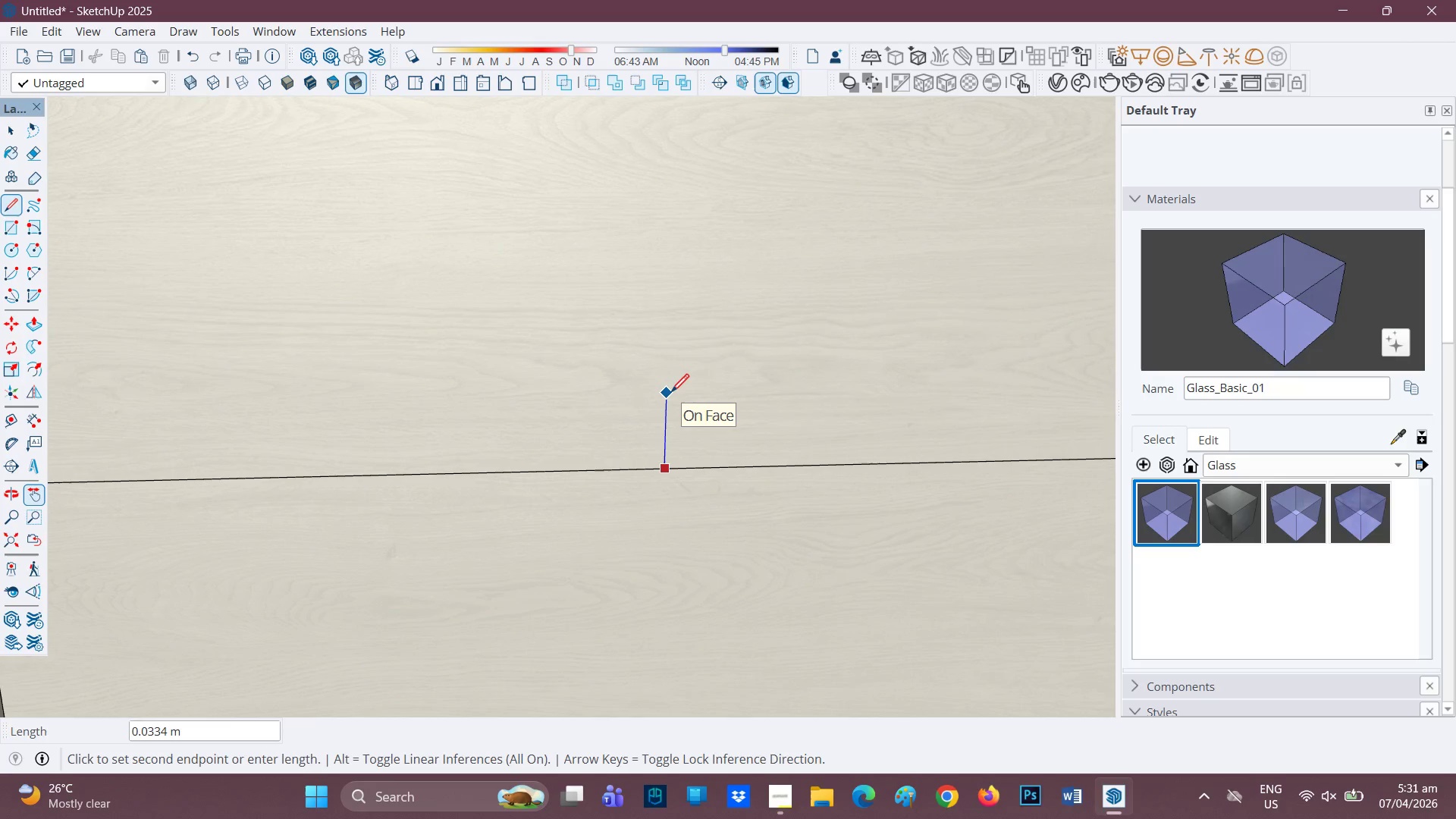 
type(0.1)
key(Backspace)
type(01)
 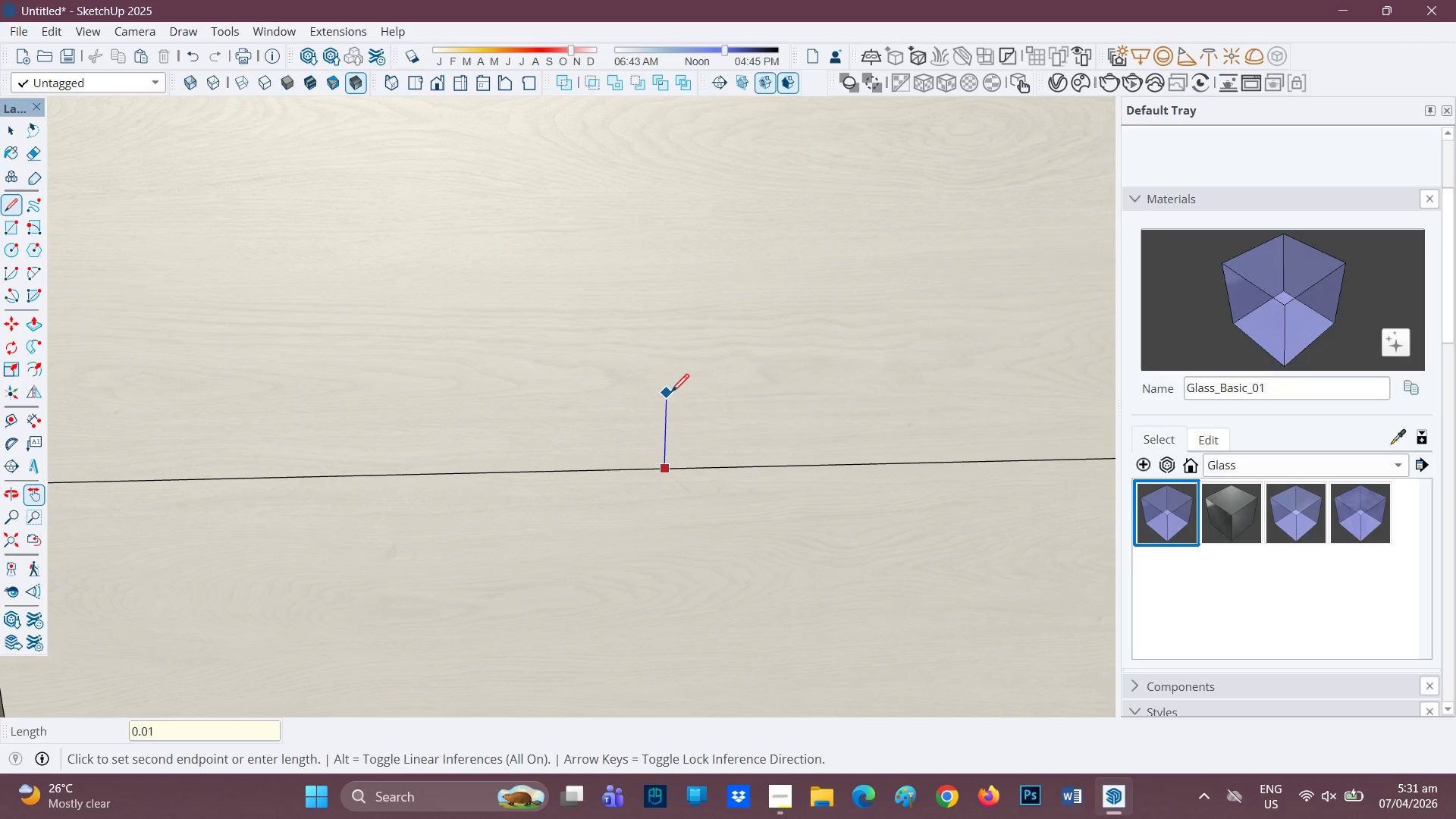 
key(Enter)
 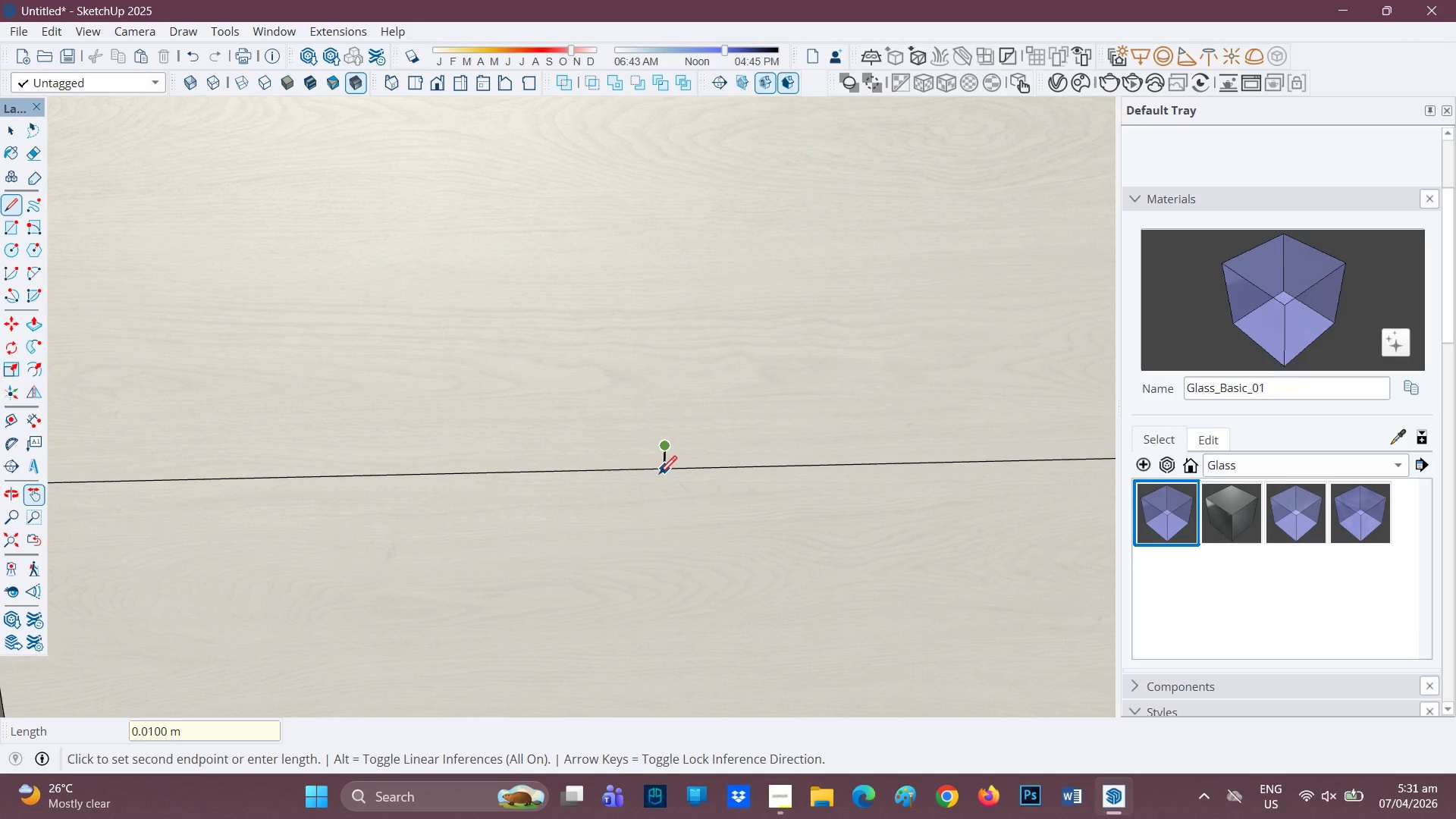 
key(Space)
 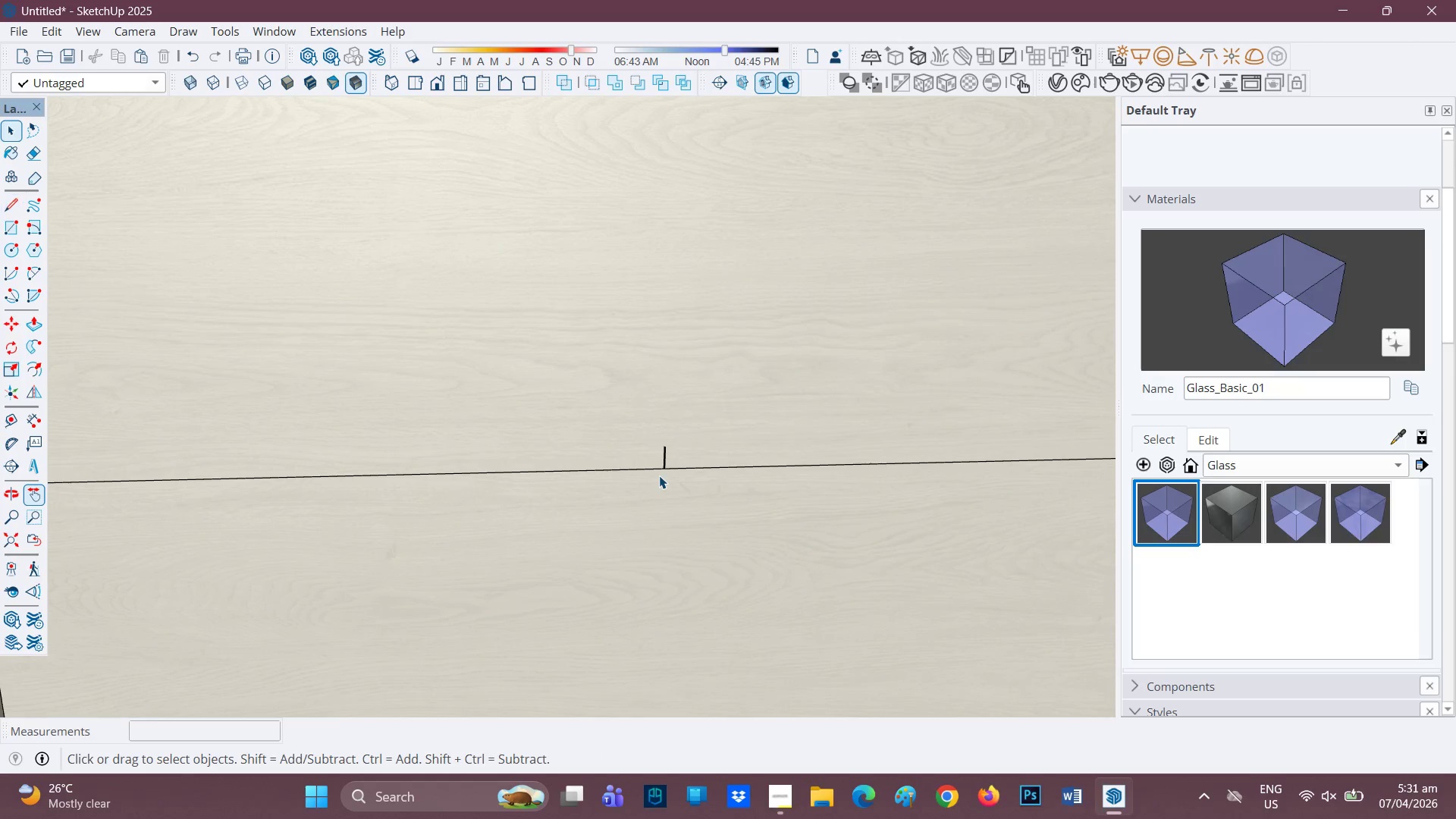 
key(L)
 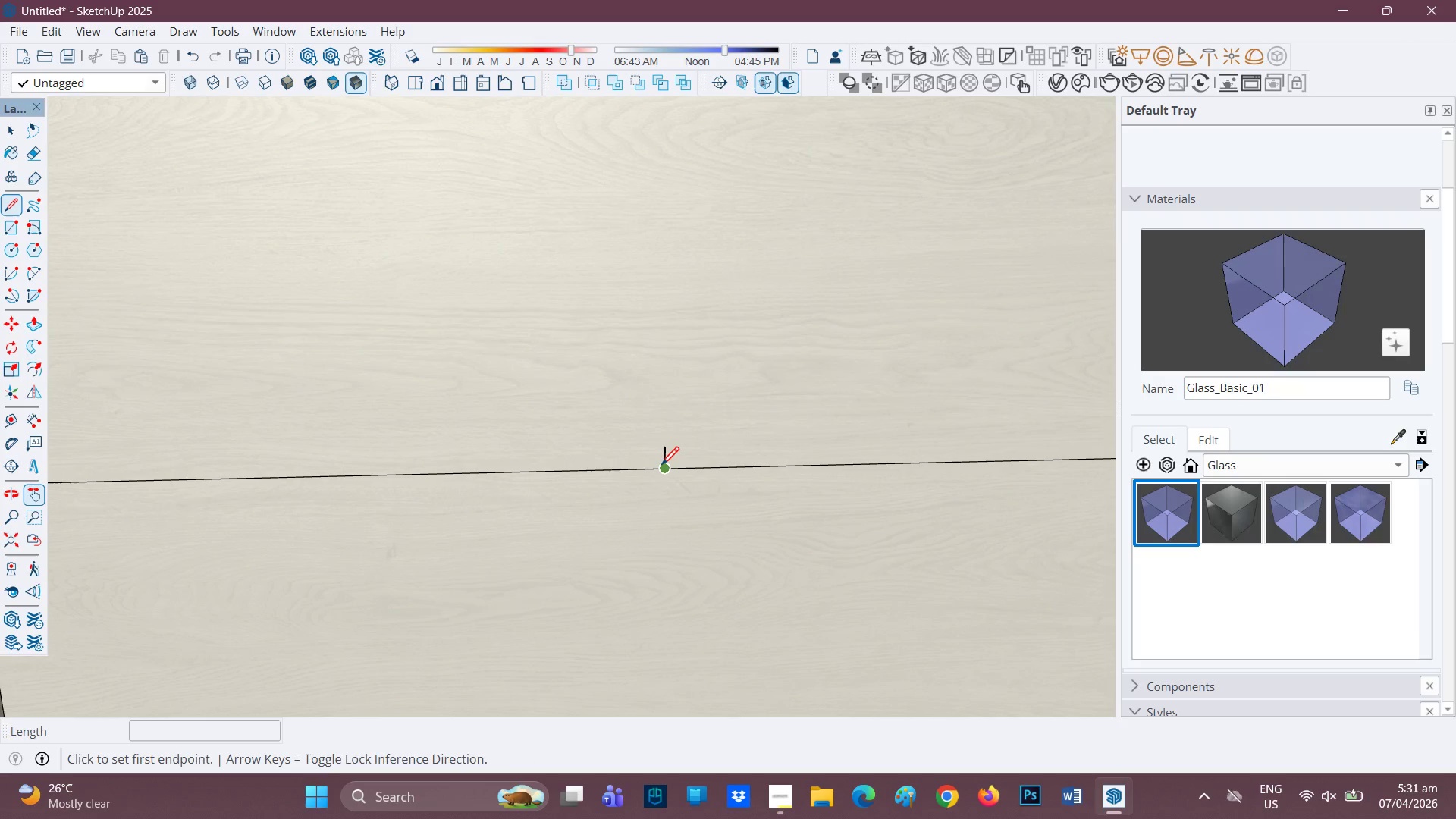 
left_click([662, 466])
 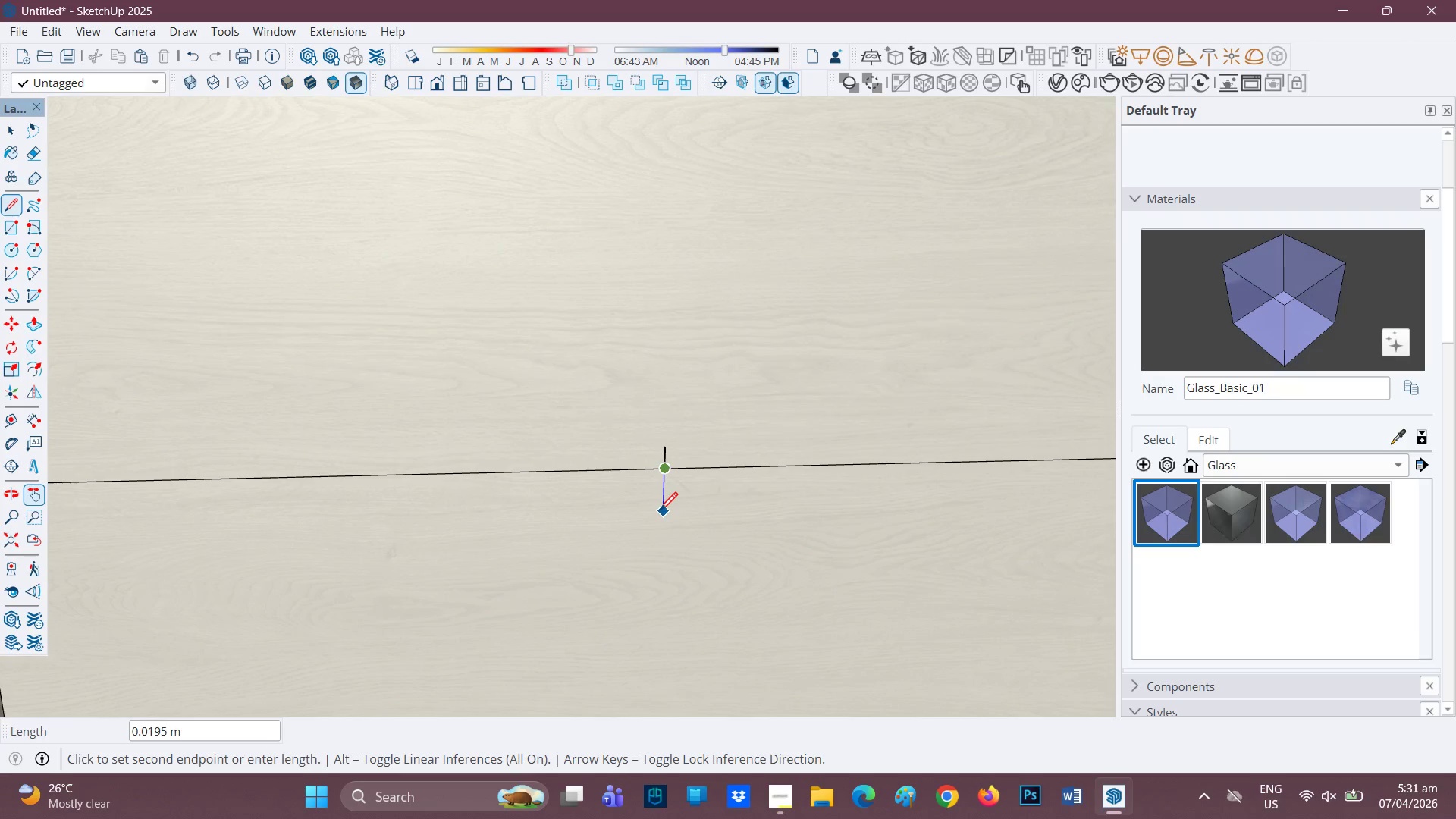 
type(0.01)
 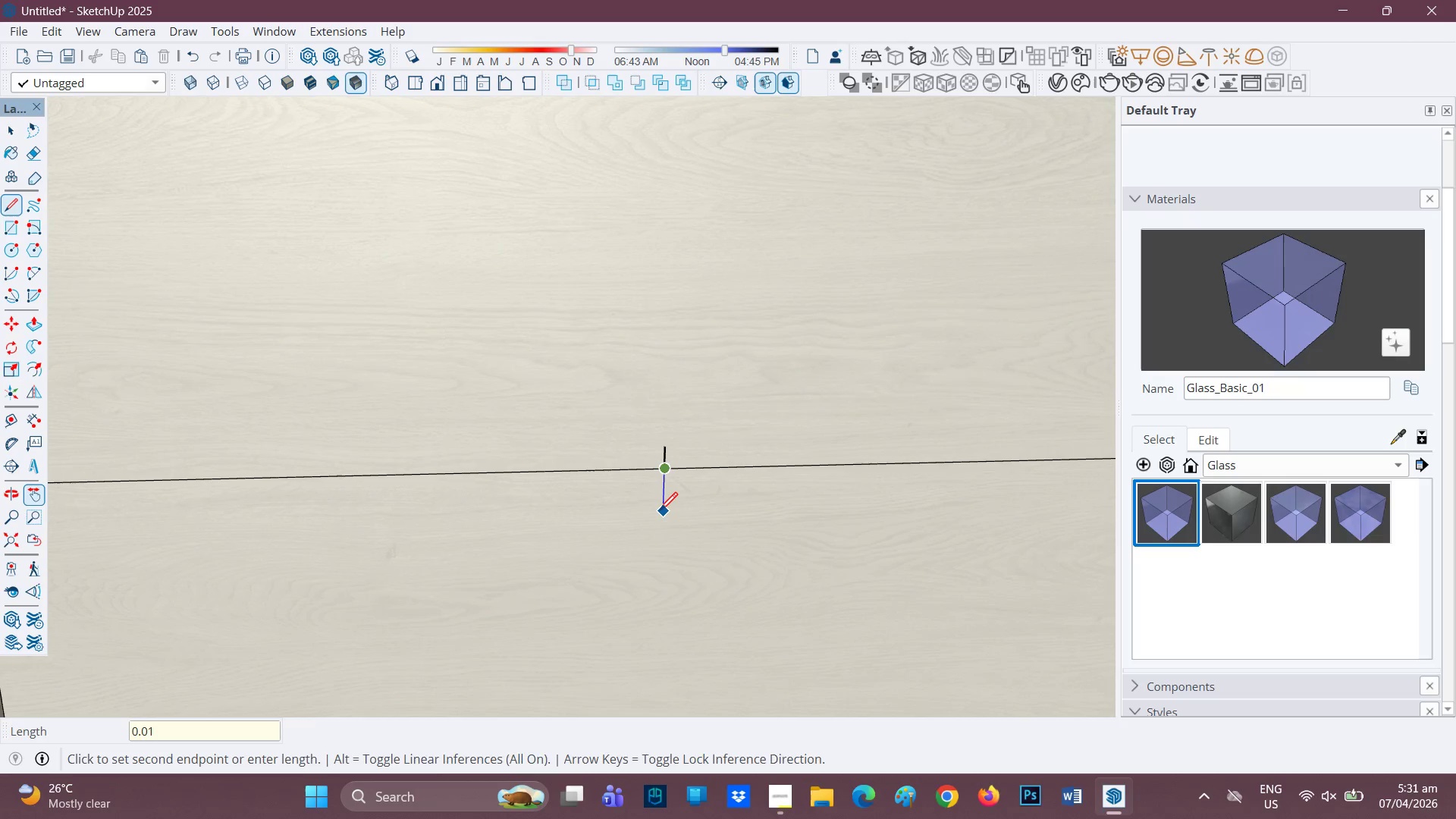 
key(Enter)
 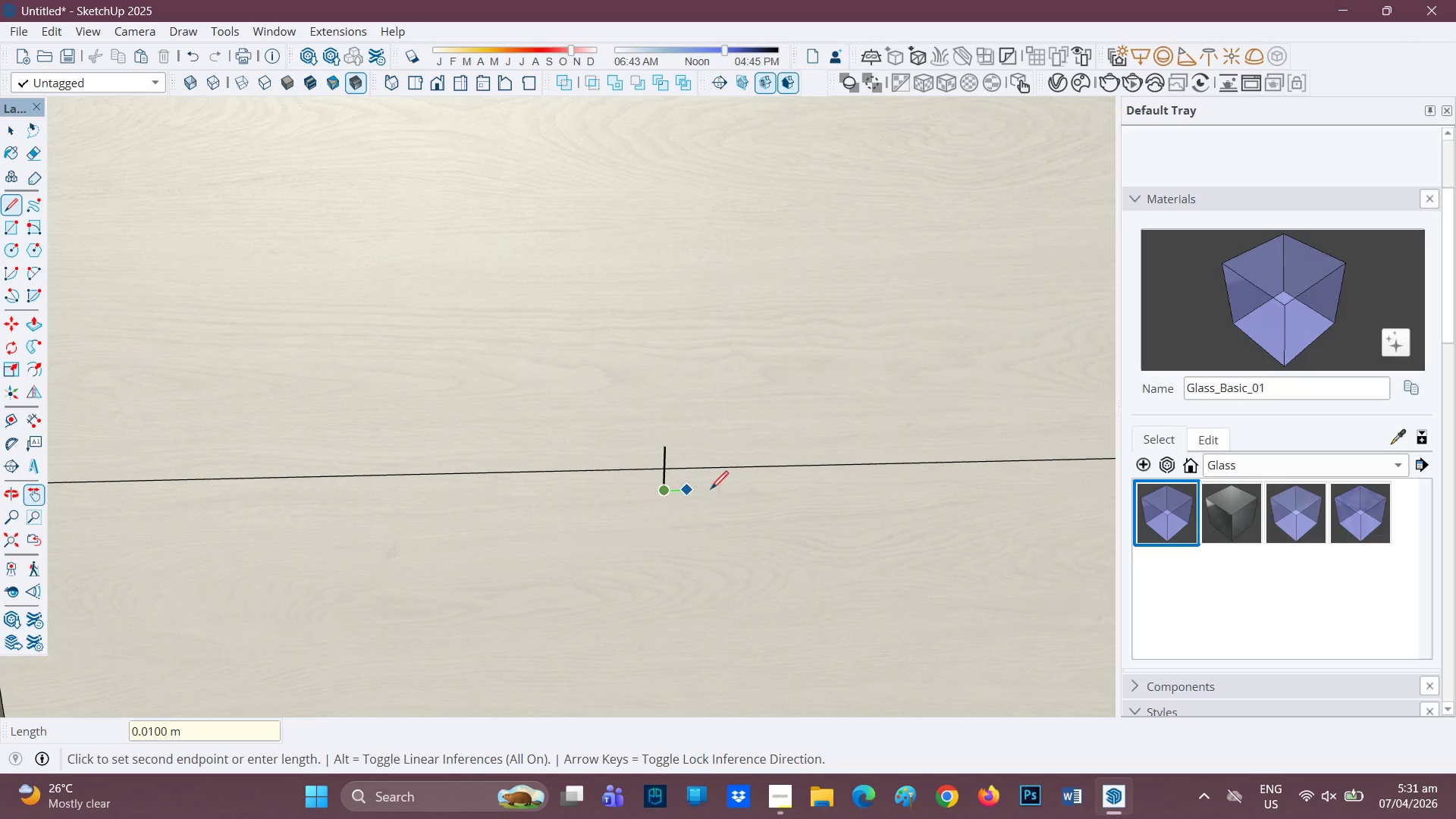 
scroll: coordinate [750, 494], scroll_direction: down, amount: 2.0
 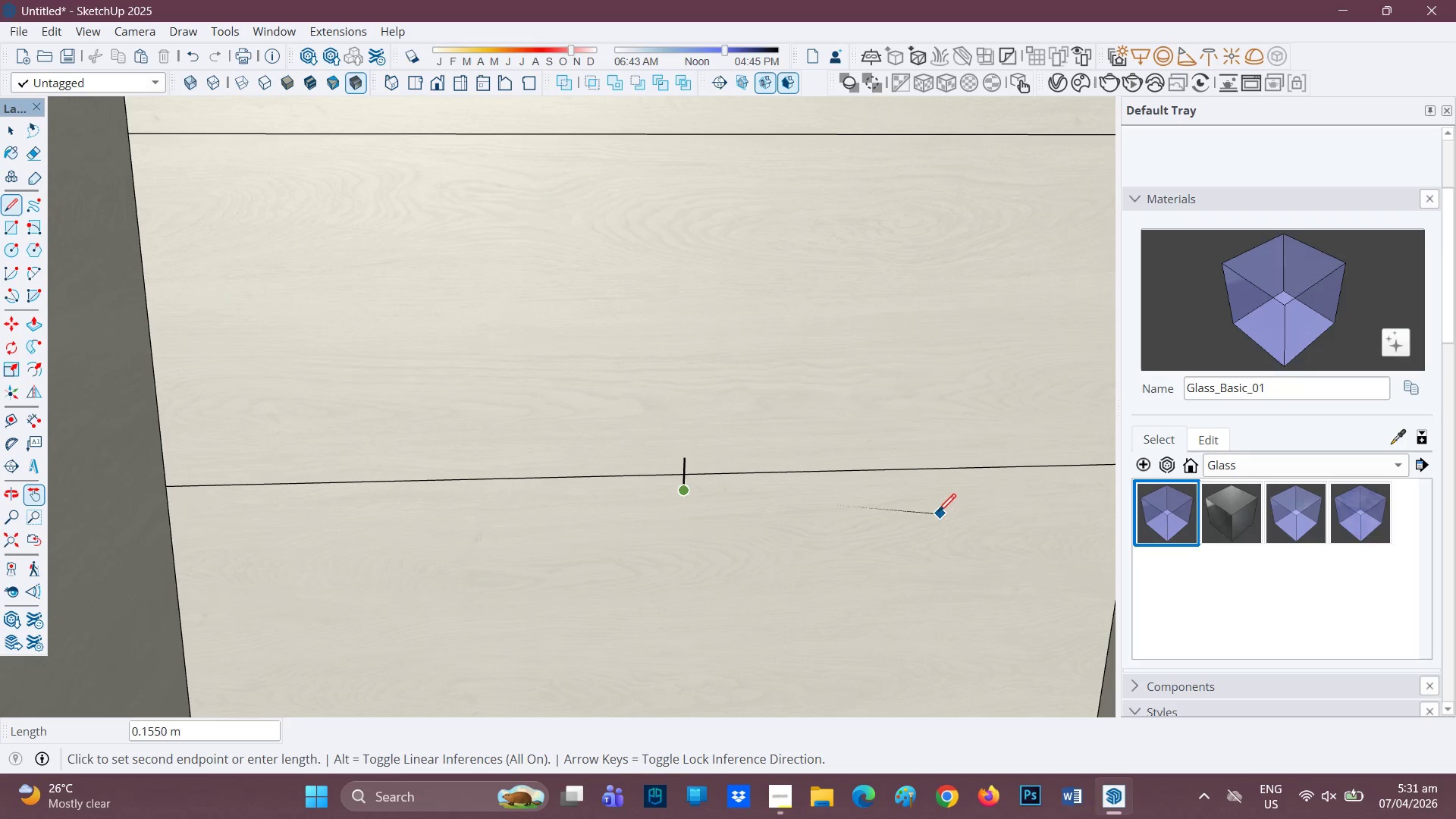 
type(hl)
 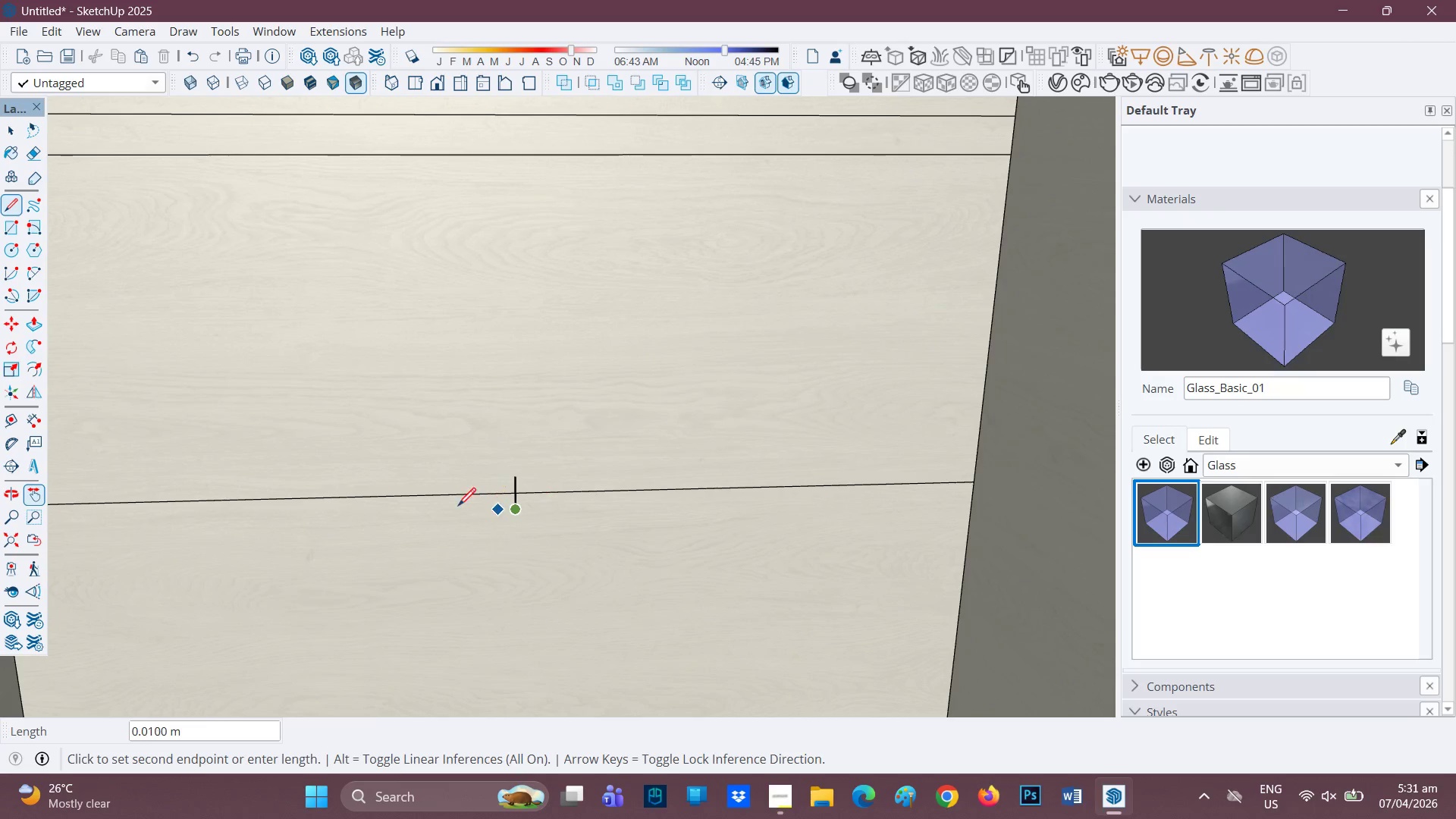 
left_click_drag(start_coordinate=[930, 512], to_coordinate=[766, 529])
 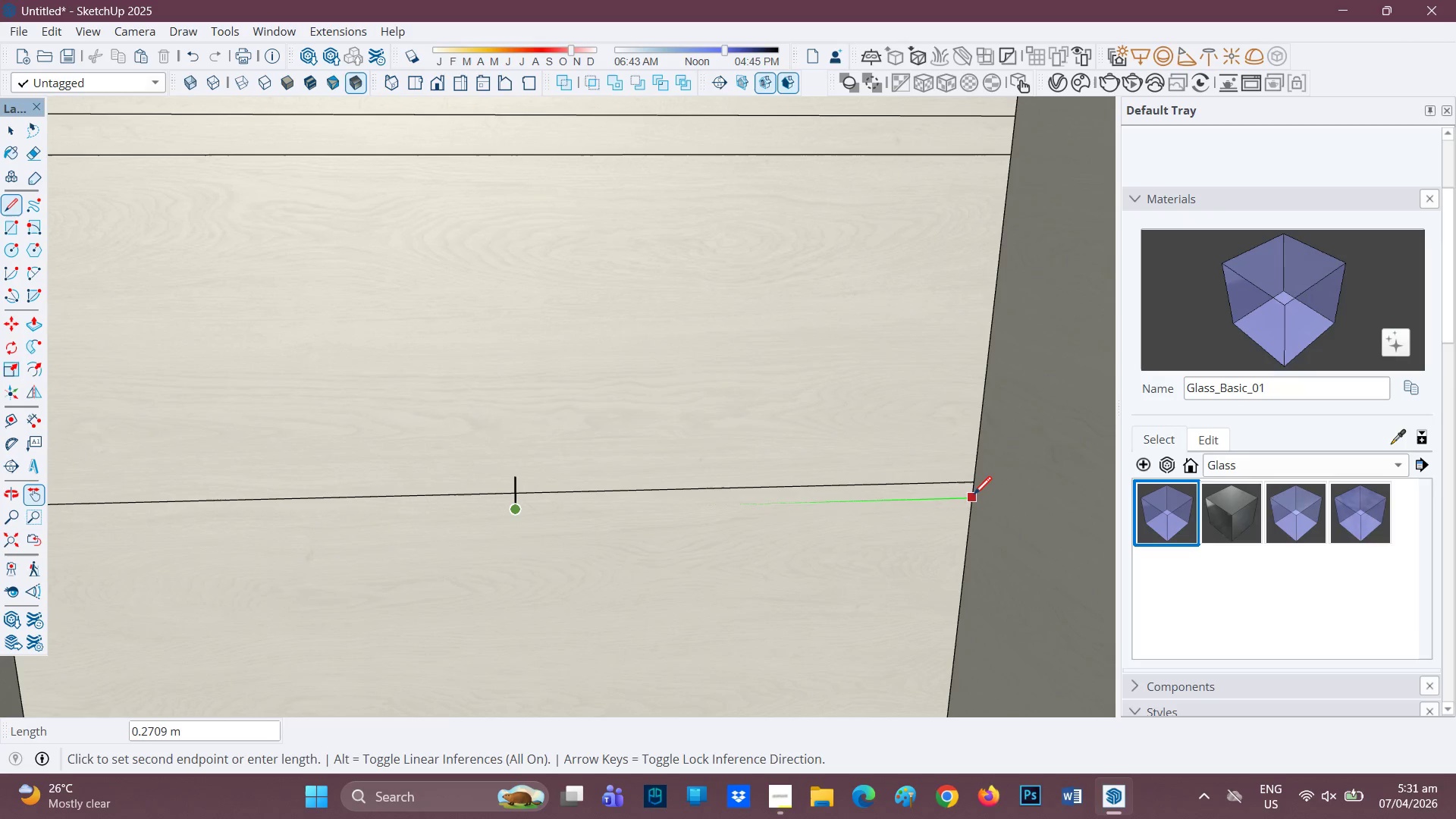 
type(hl)
 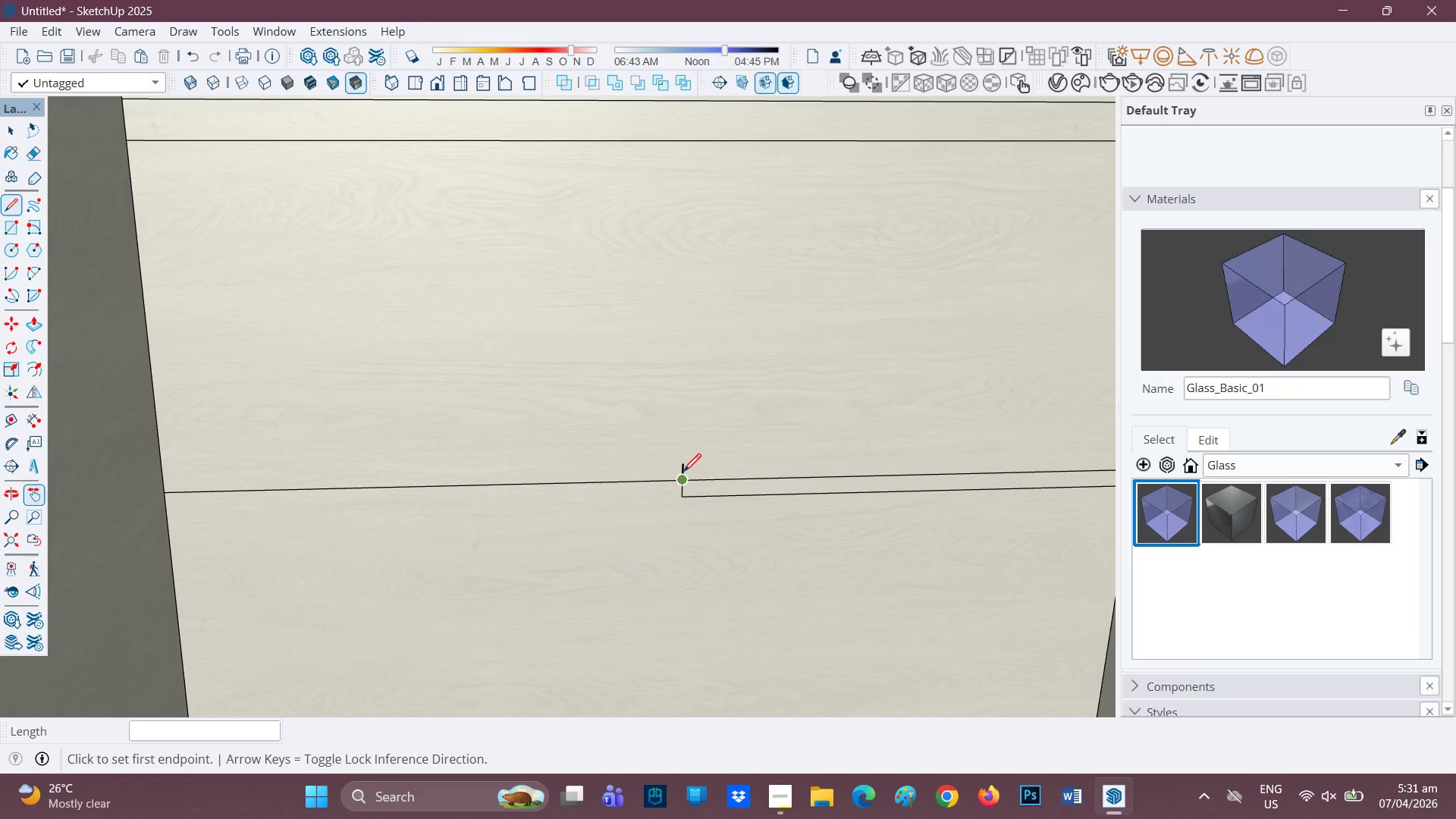 
left_click_drag(start_coordinate=[538, 460], to_coordinate=[708, 446])
 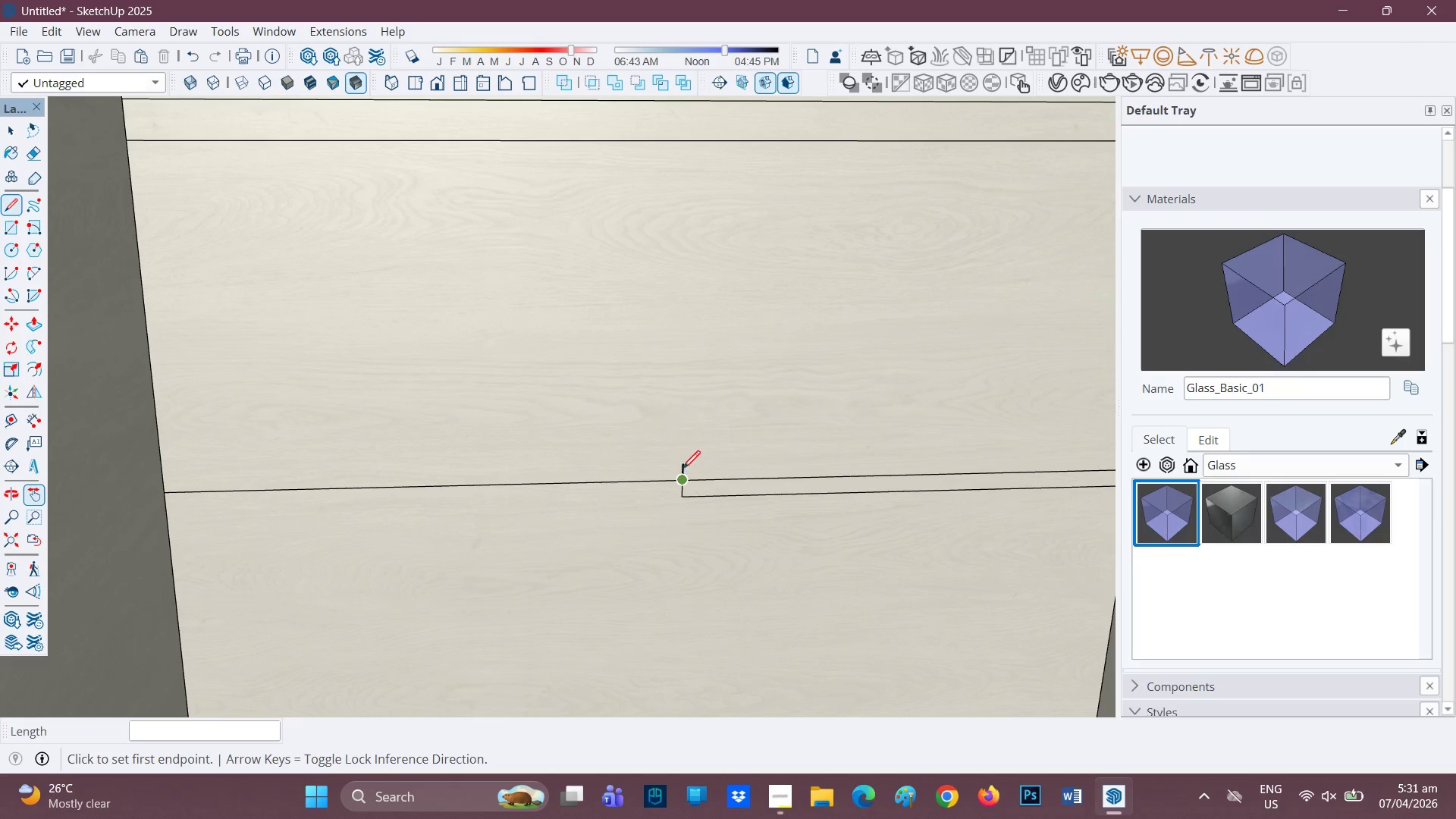 
left_click([683, 460])
 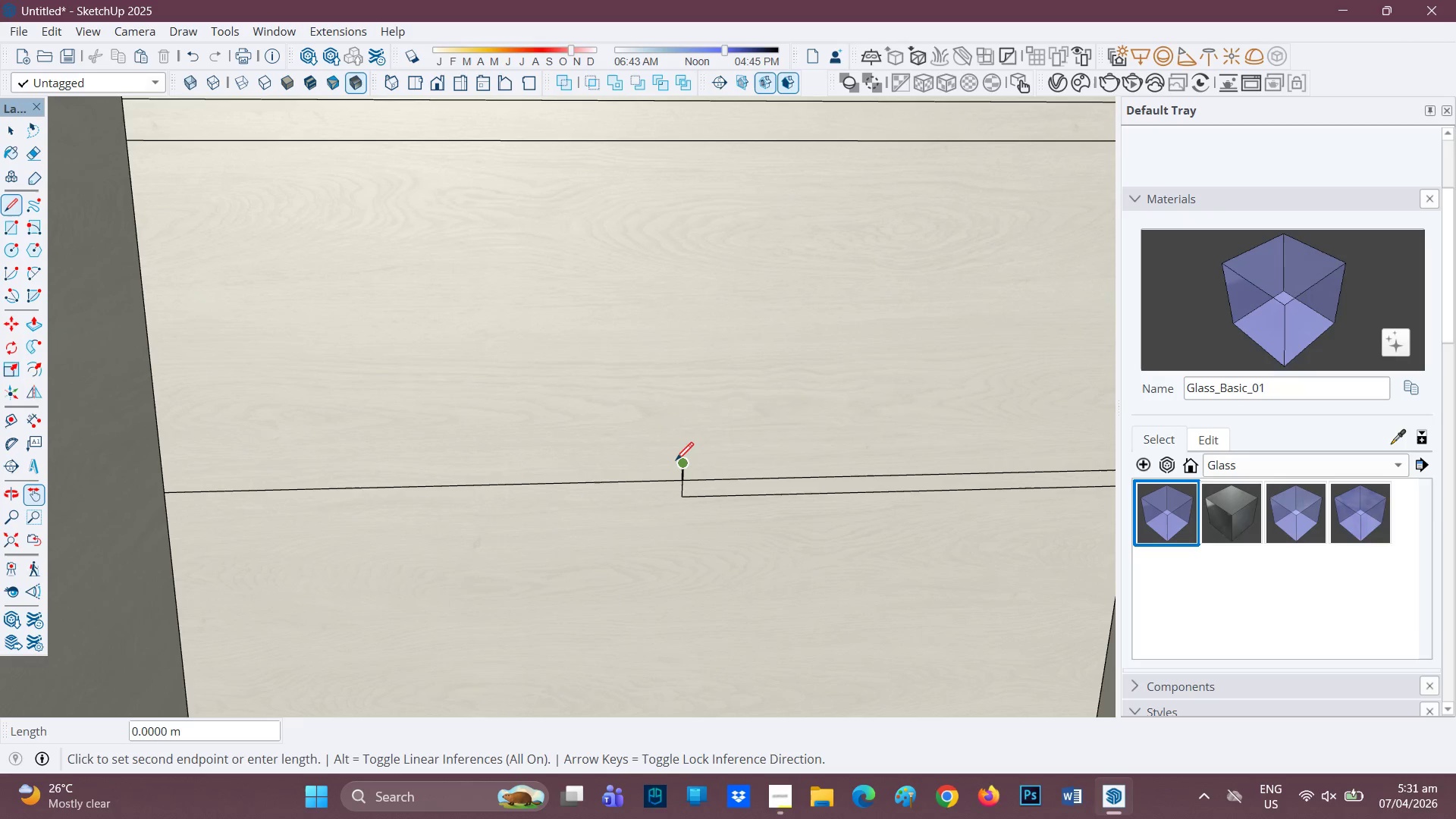 
left_click([681, 466])
 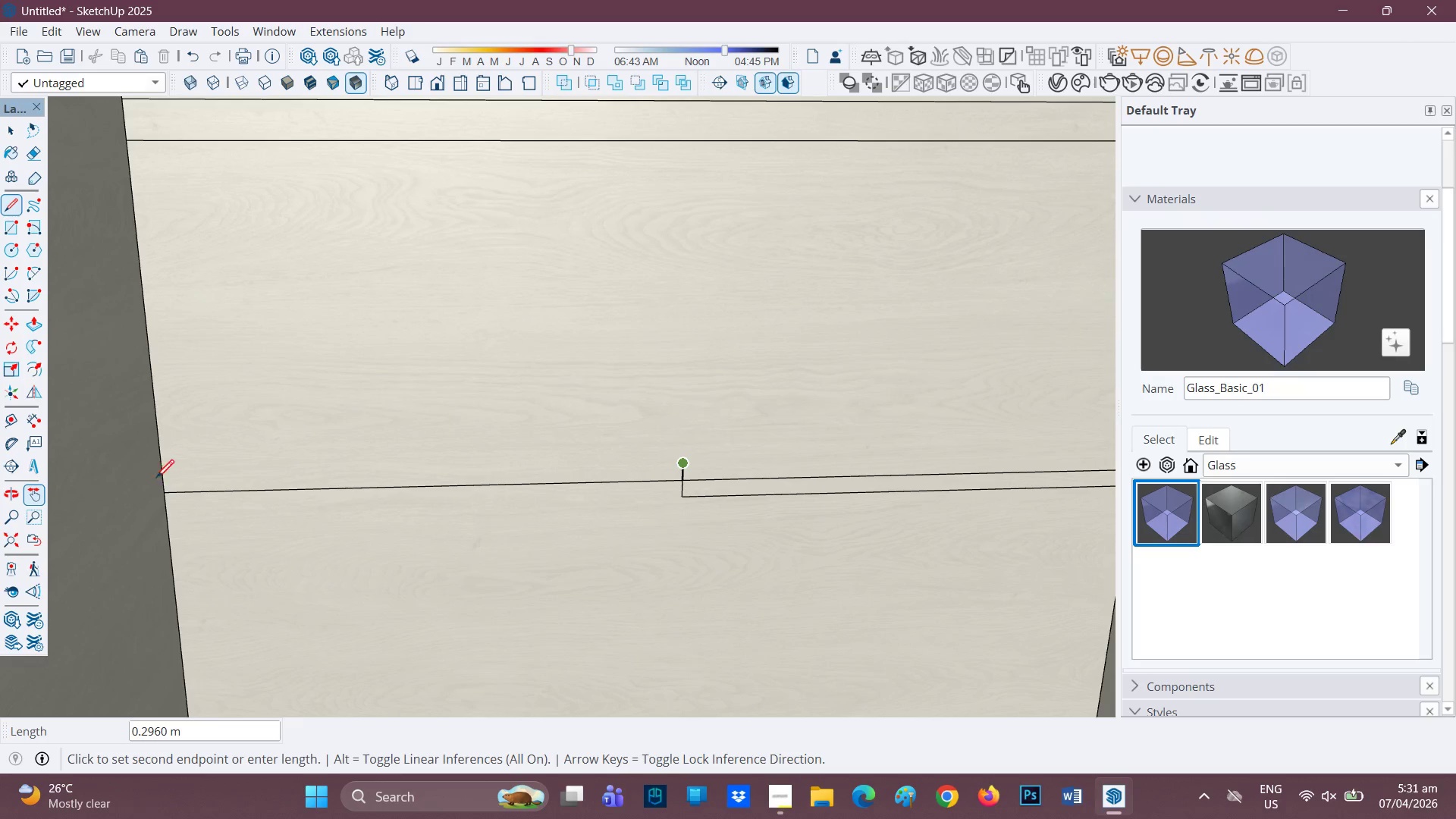 
left_click([165, 480])
 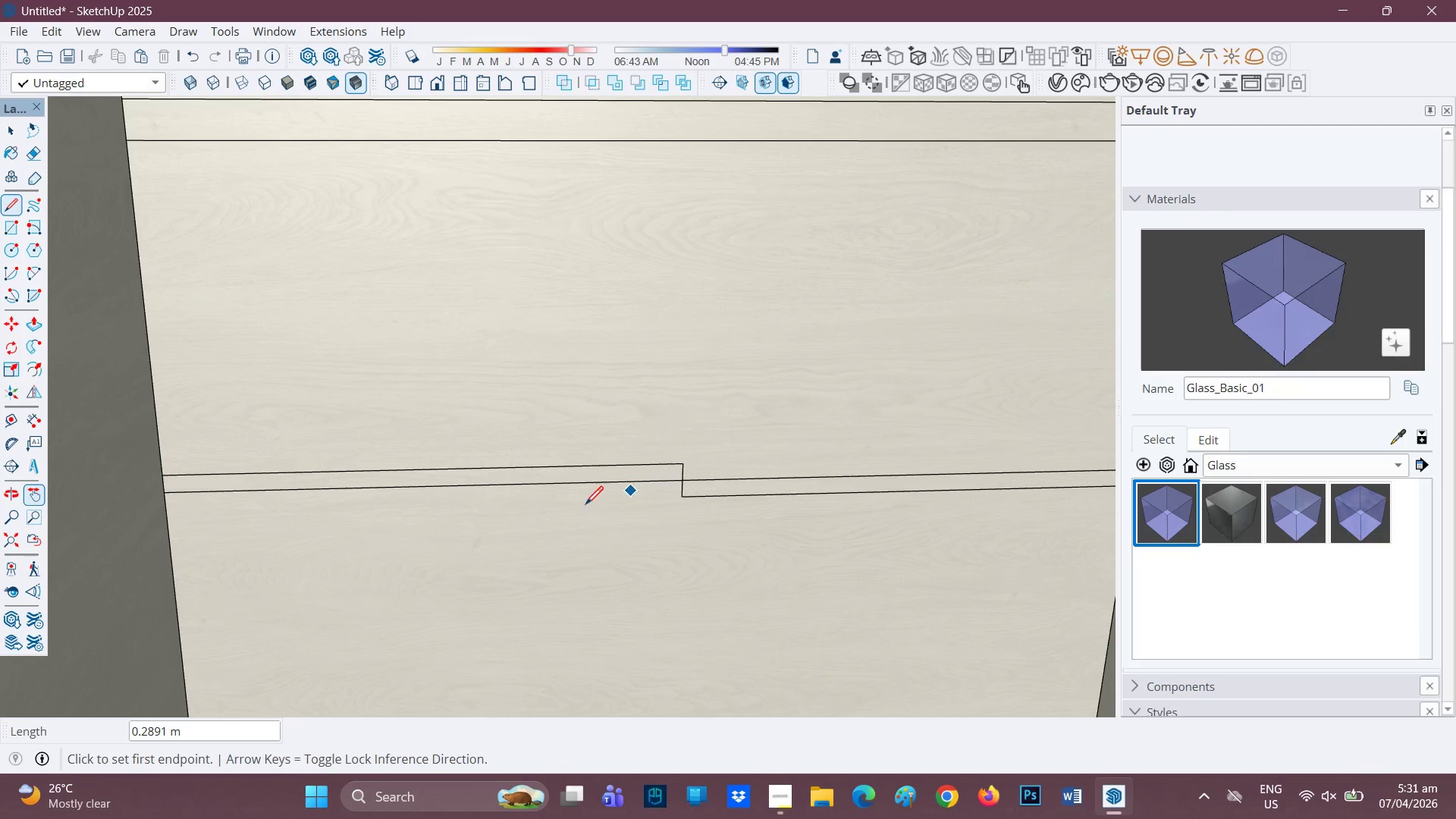 
scroll: coordinate [635, 517], scroll_direction: down, amount: 2.0
 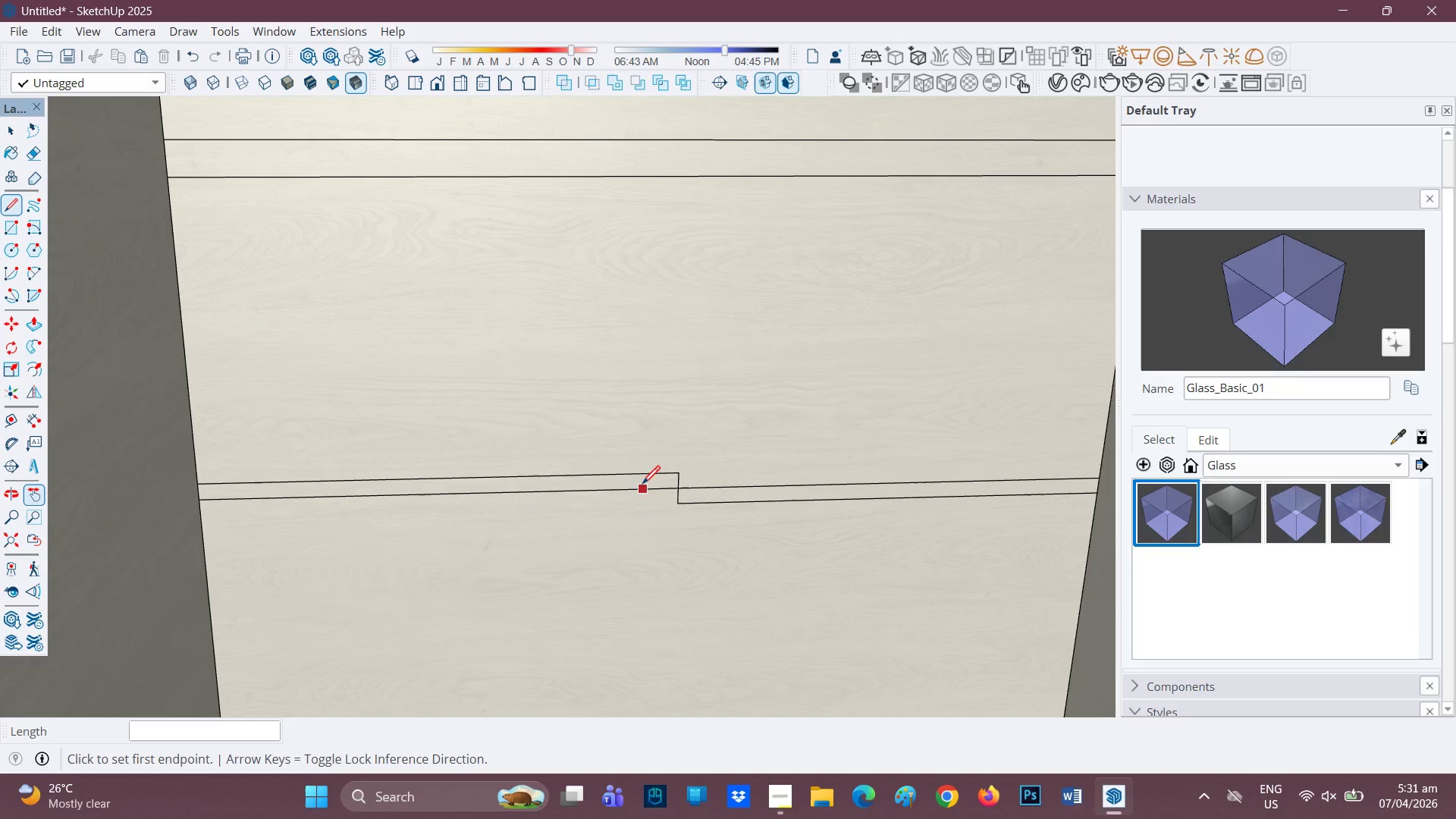 
key(R)
 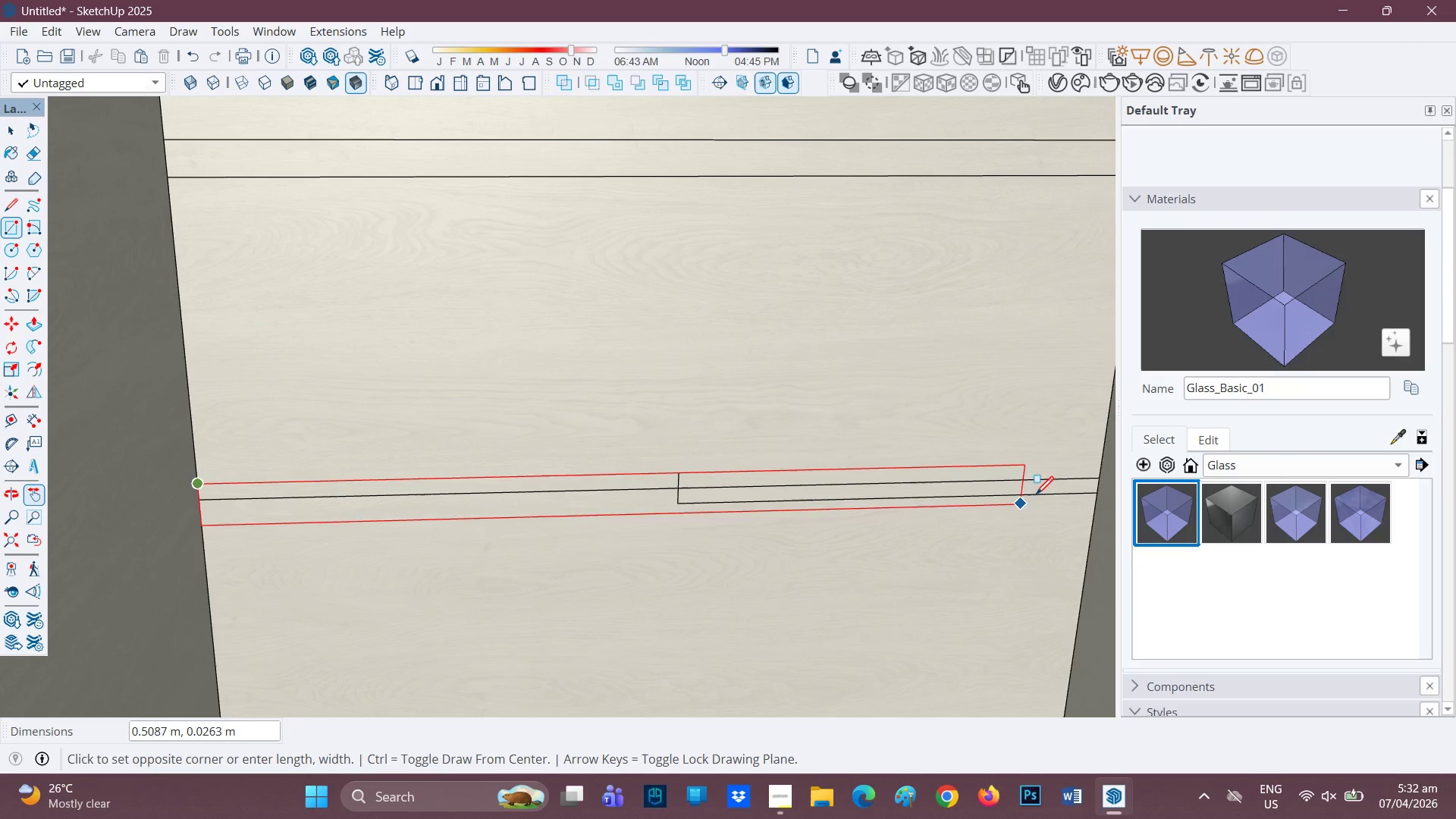 
left_click([1093, 491])
 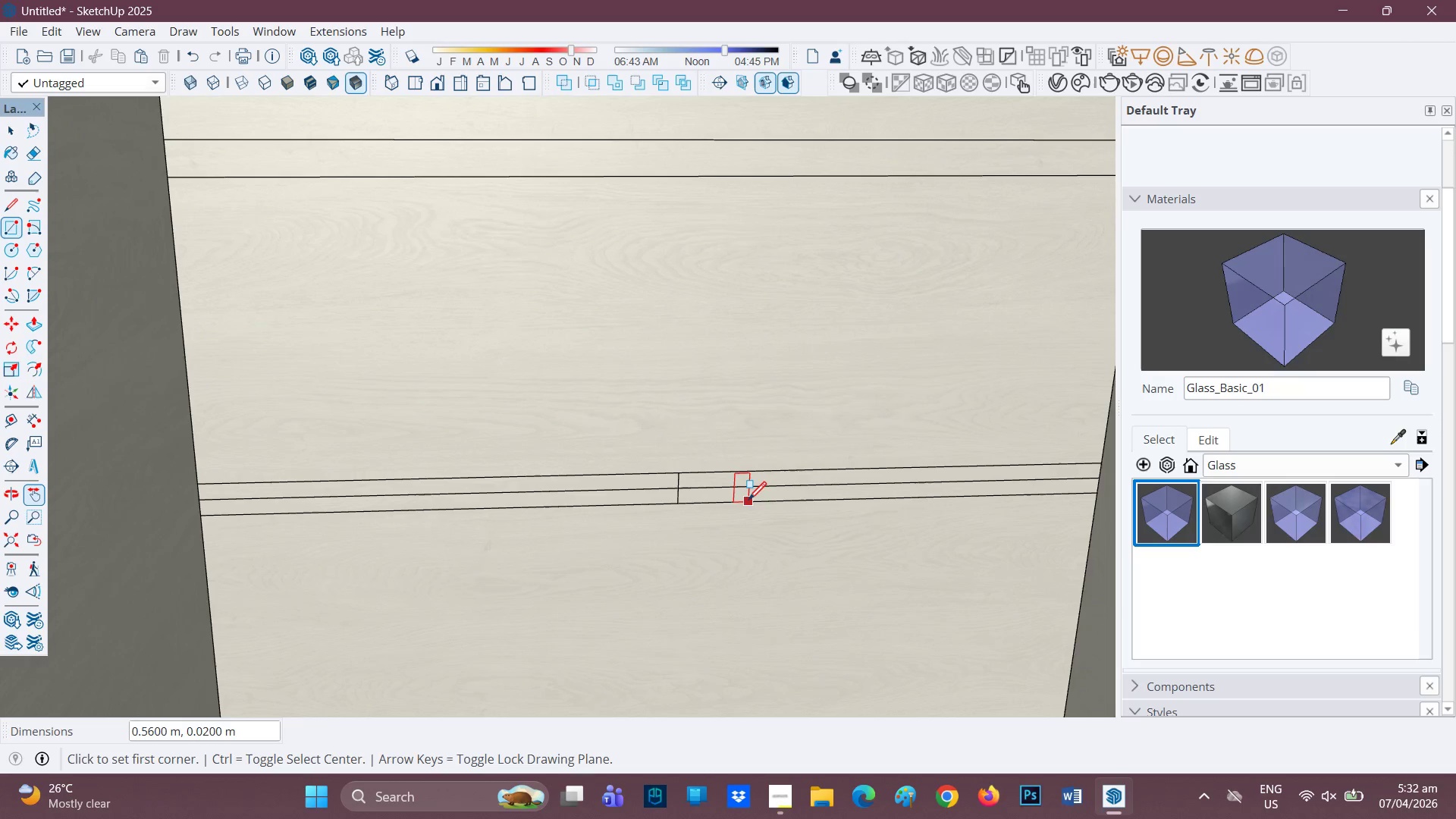 
type(eh)
 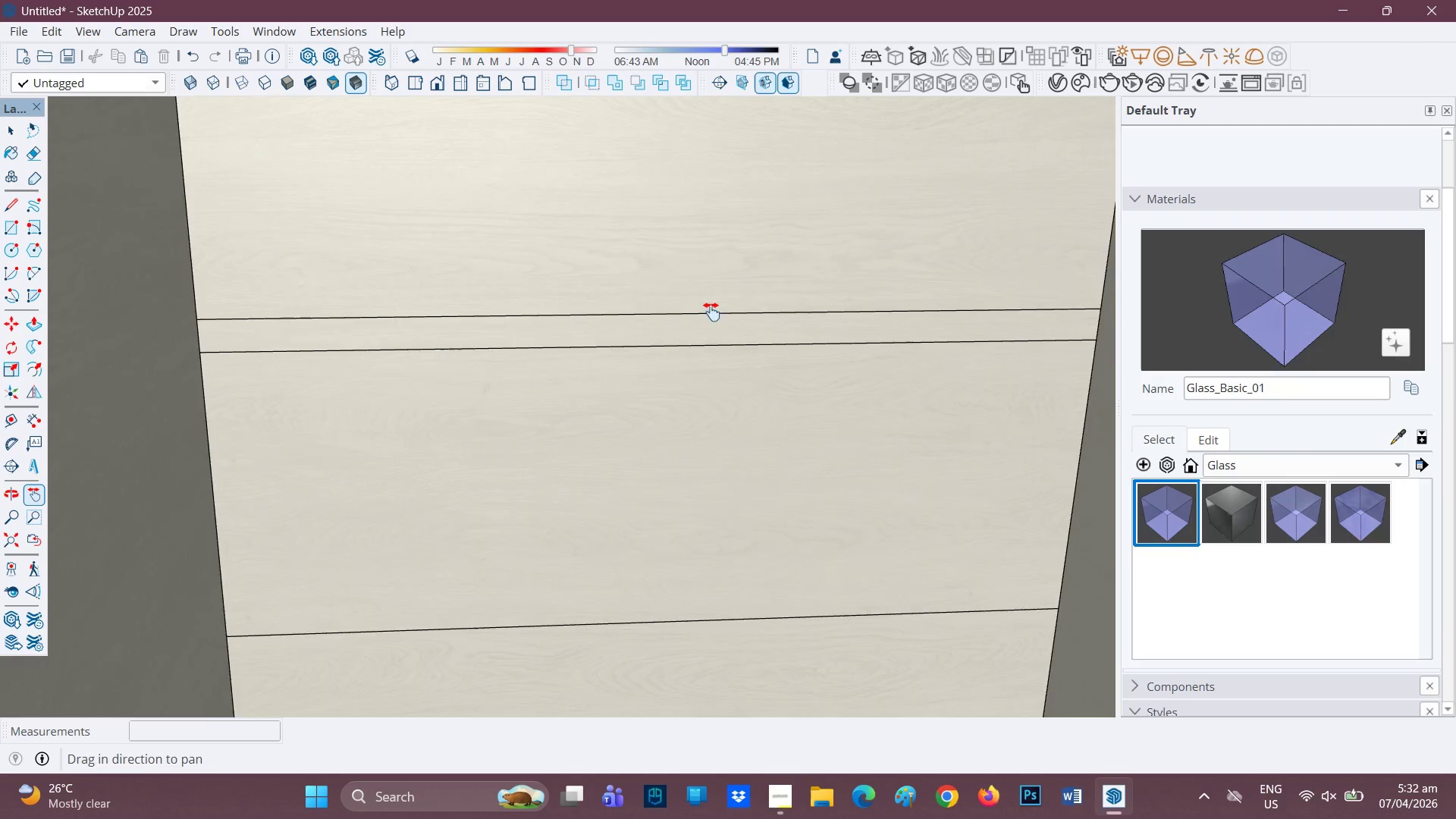 
left_click_drag(start_coordinate=[678, 488], to_coordinate=[682, 491])
 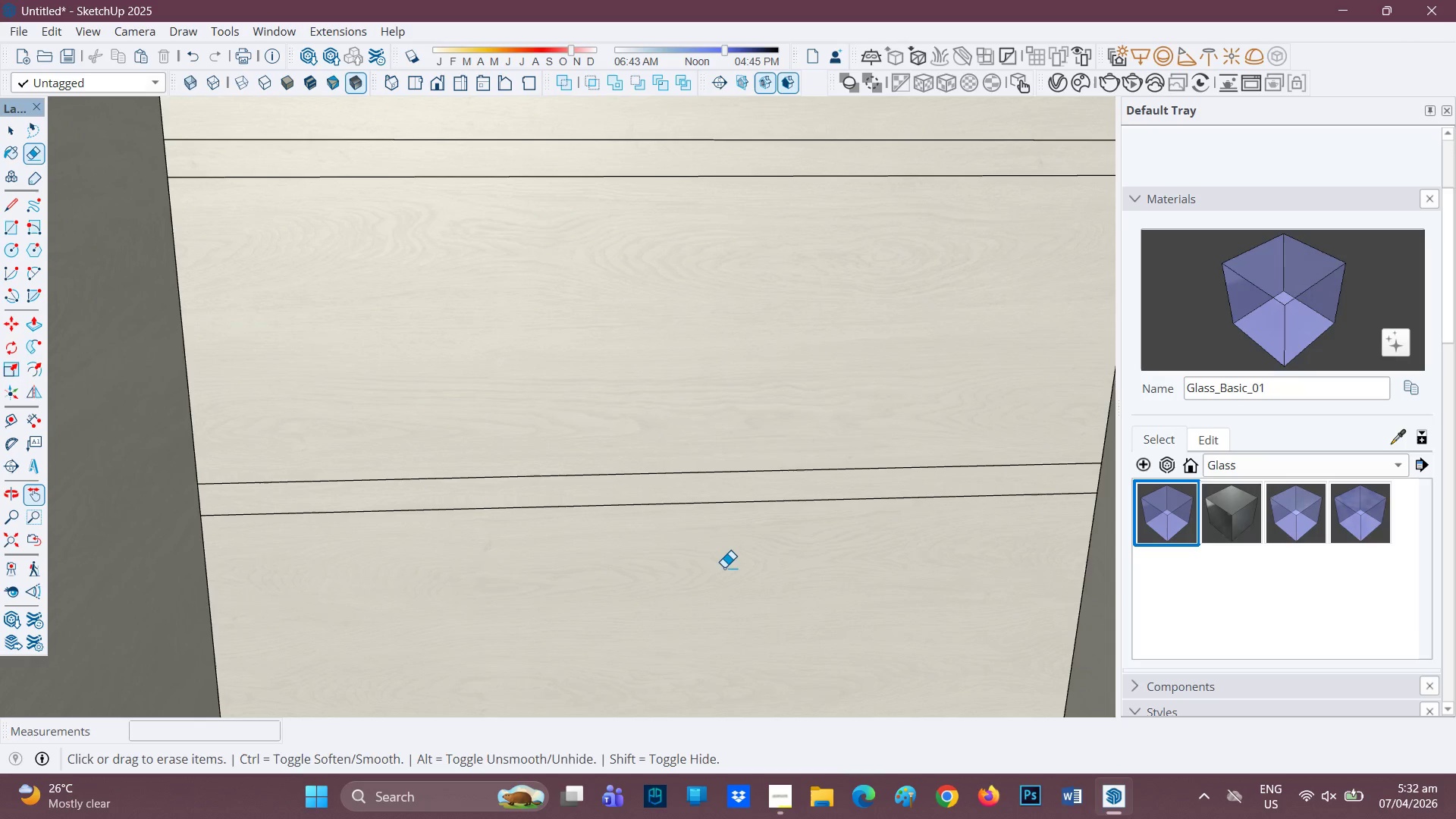 
left_click_drag(start_coordinate=[730, 542], to_coordinate=[701, 269])
 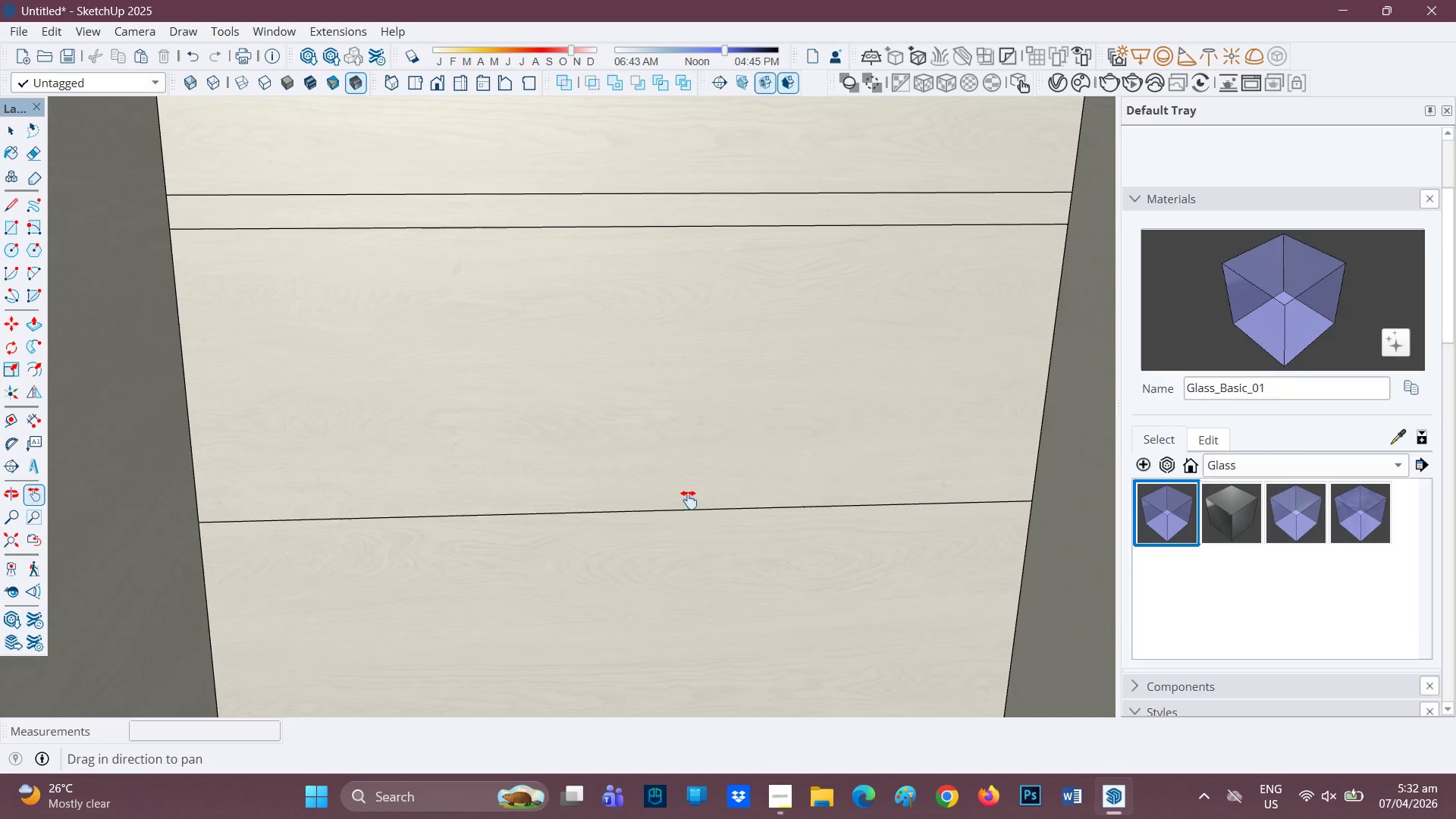 
scroll: coordinate [676, 475], scroll_direction: up, amount: 3.0
 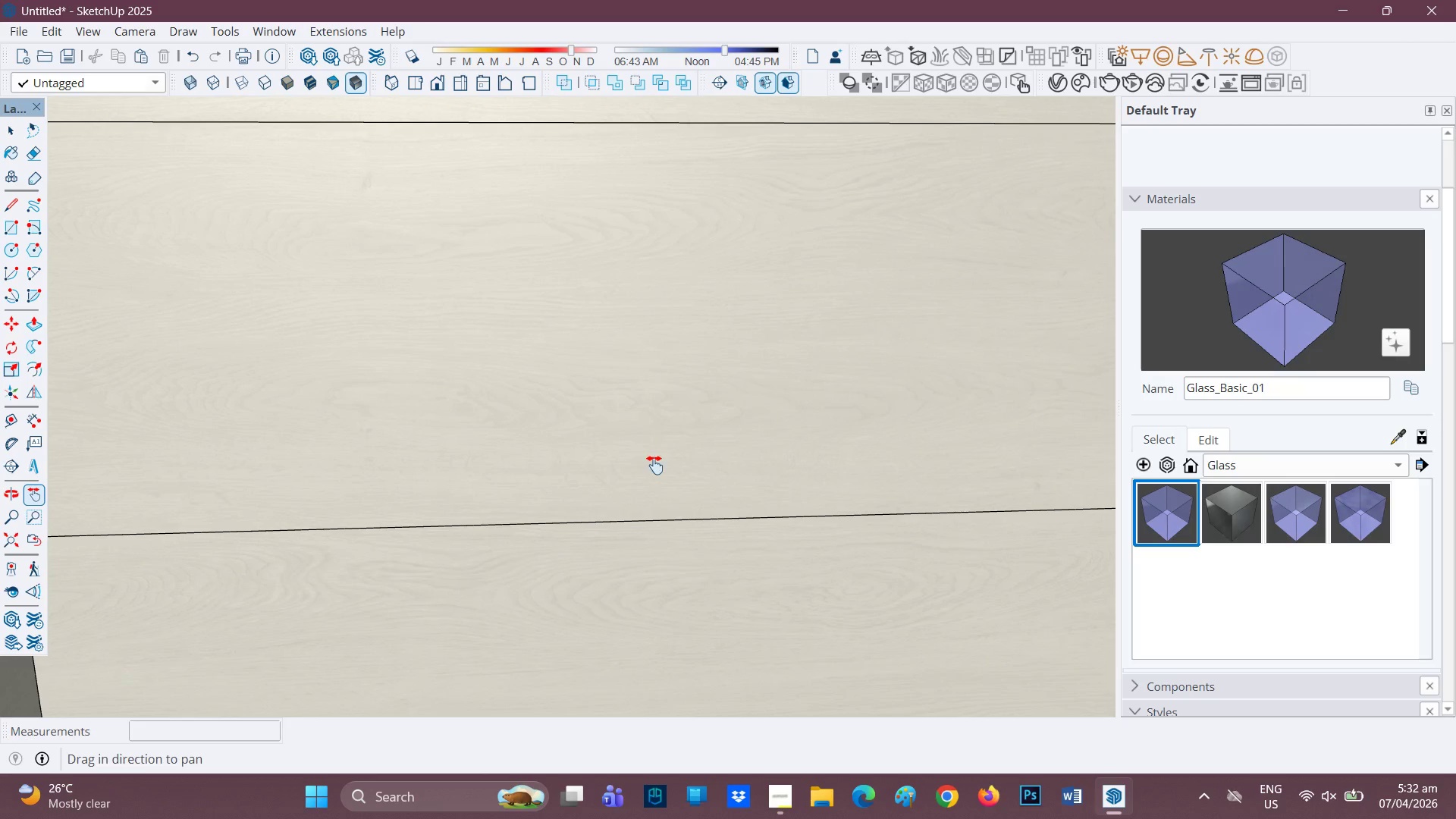 
key(L)
 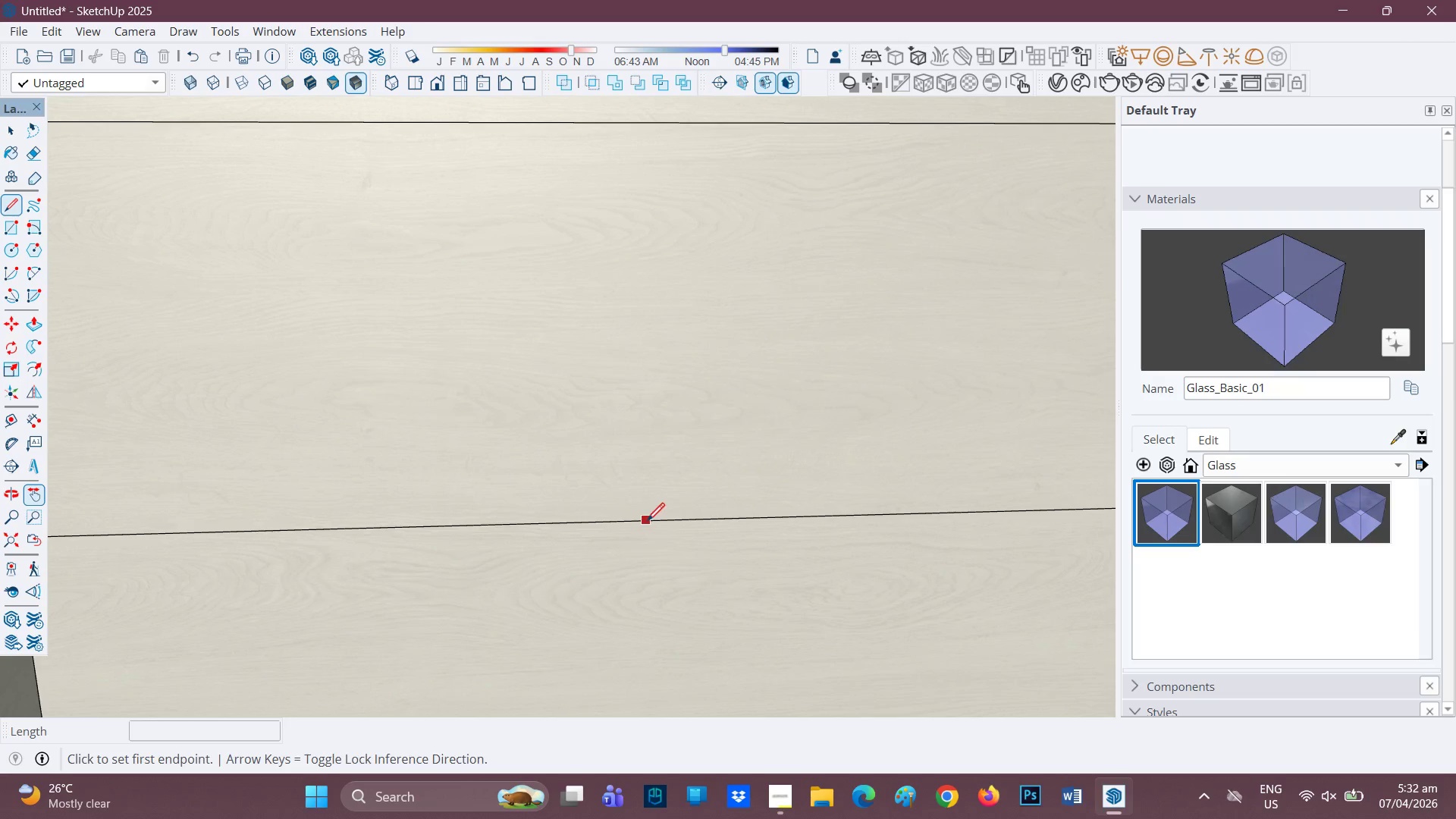 
left_click([646, 522])
 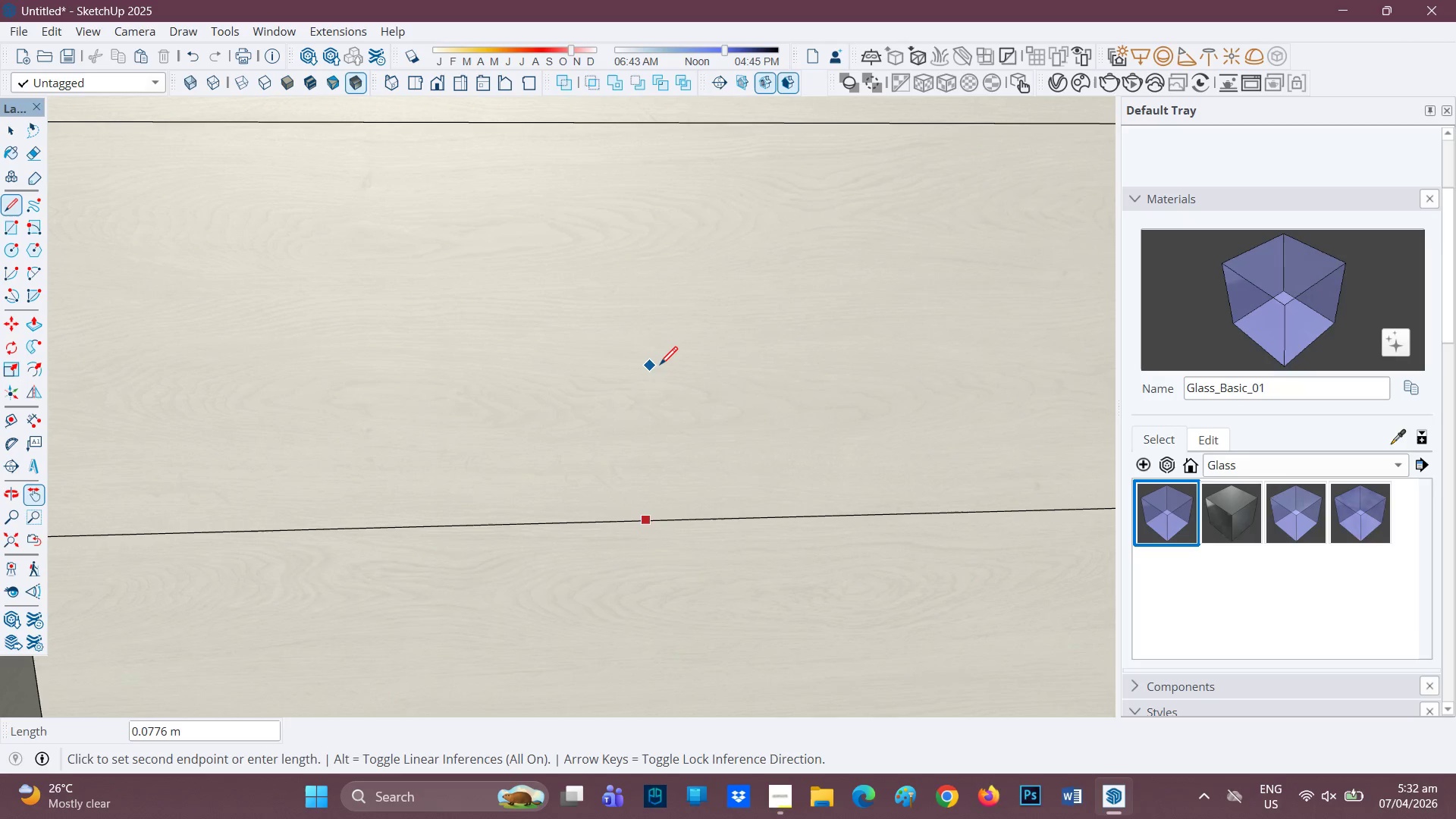 
wait(5.05)
 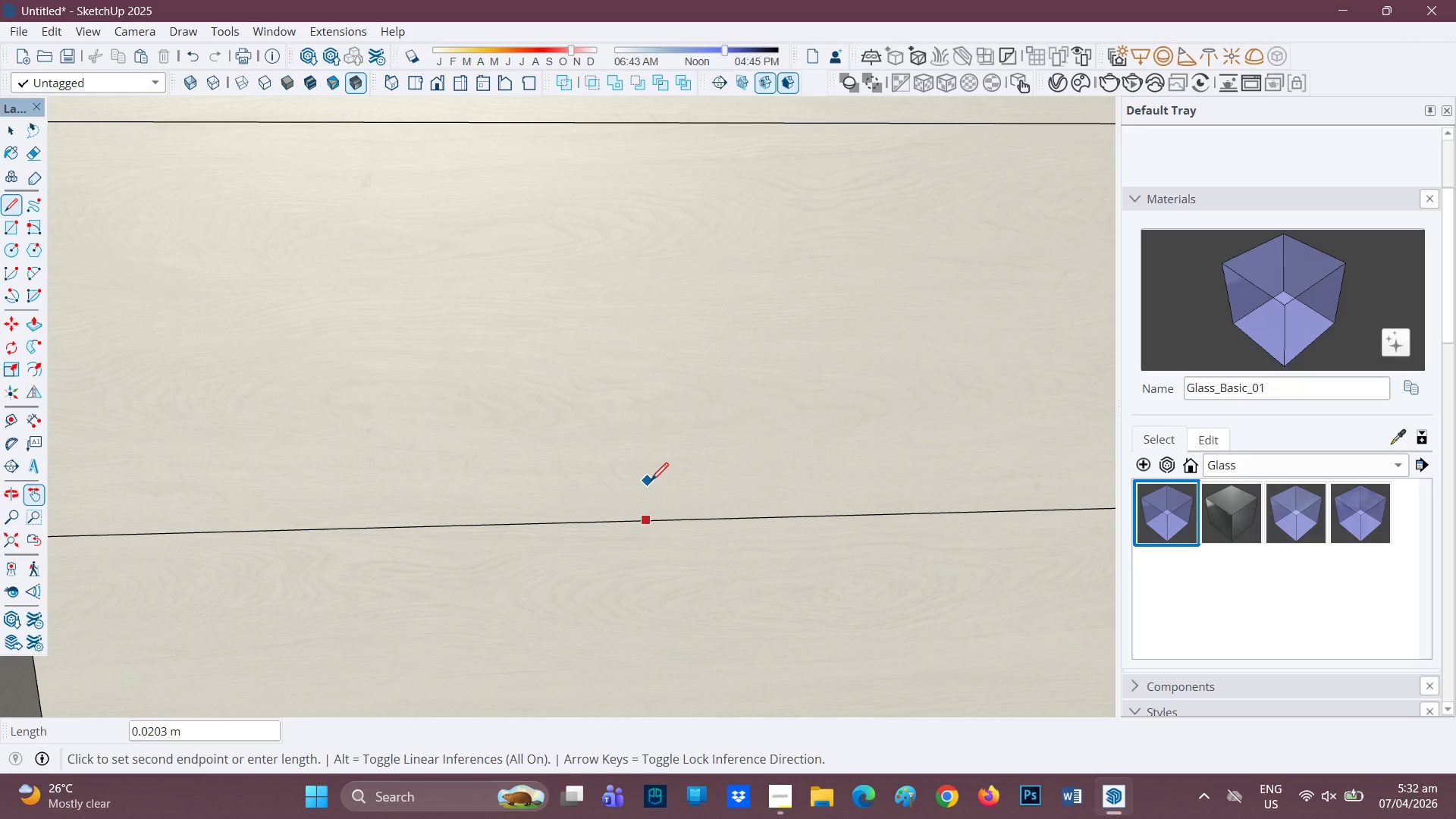 
type(.01)
 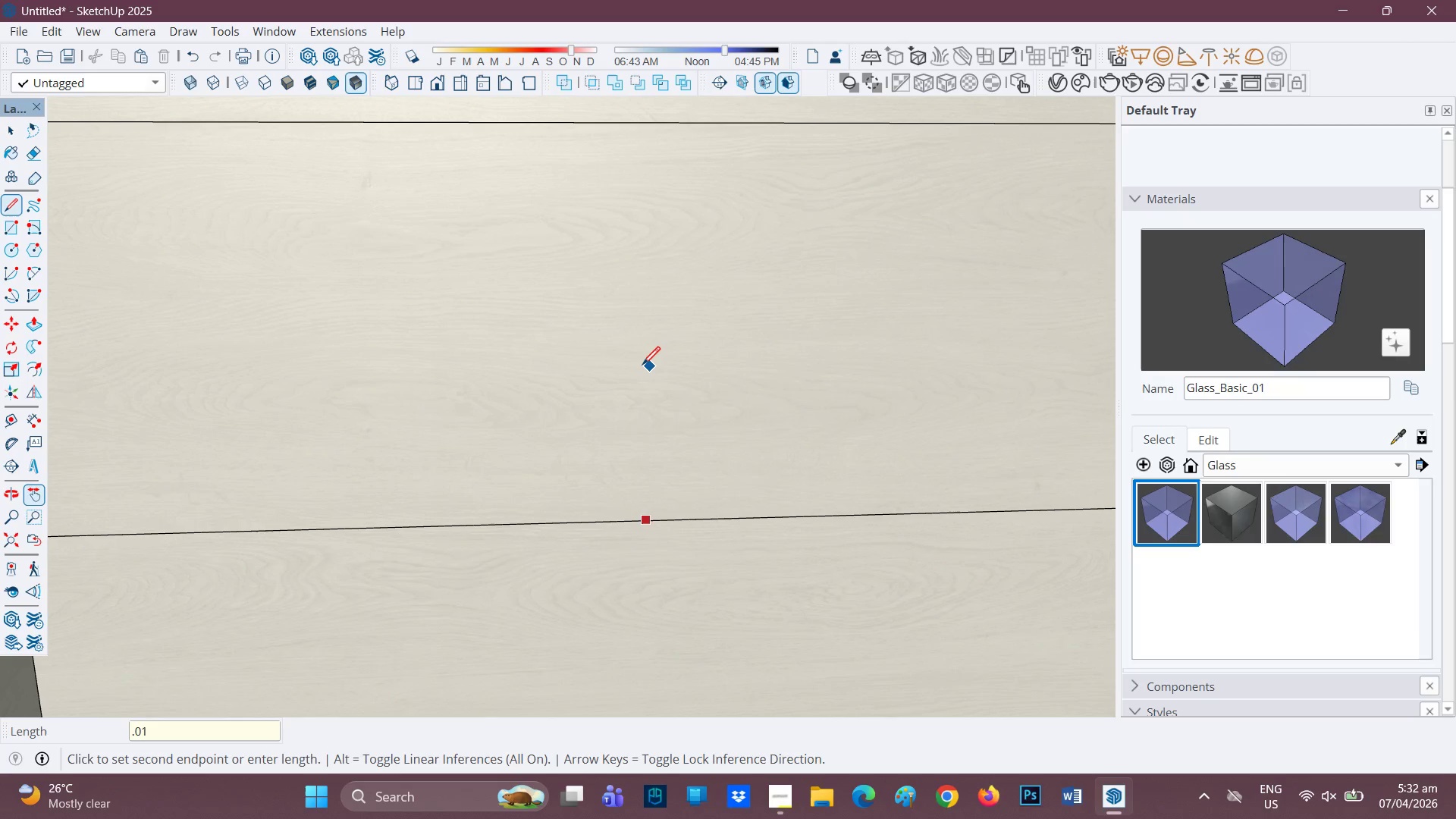 
key(Enter)
 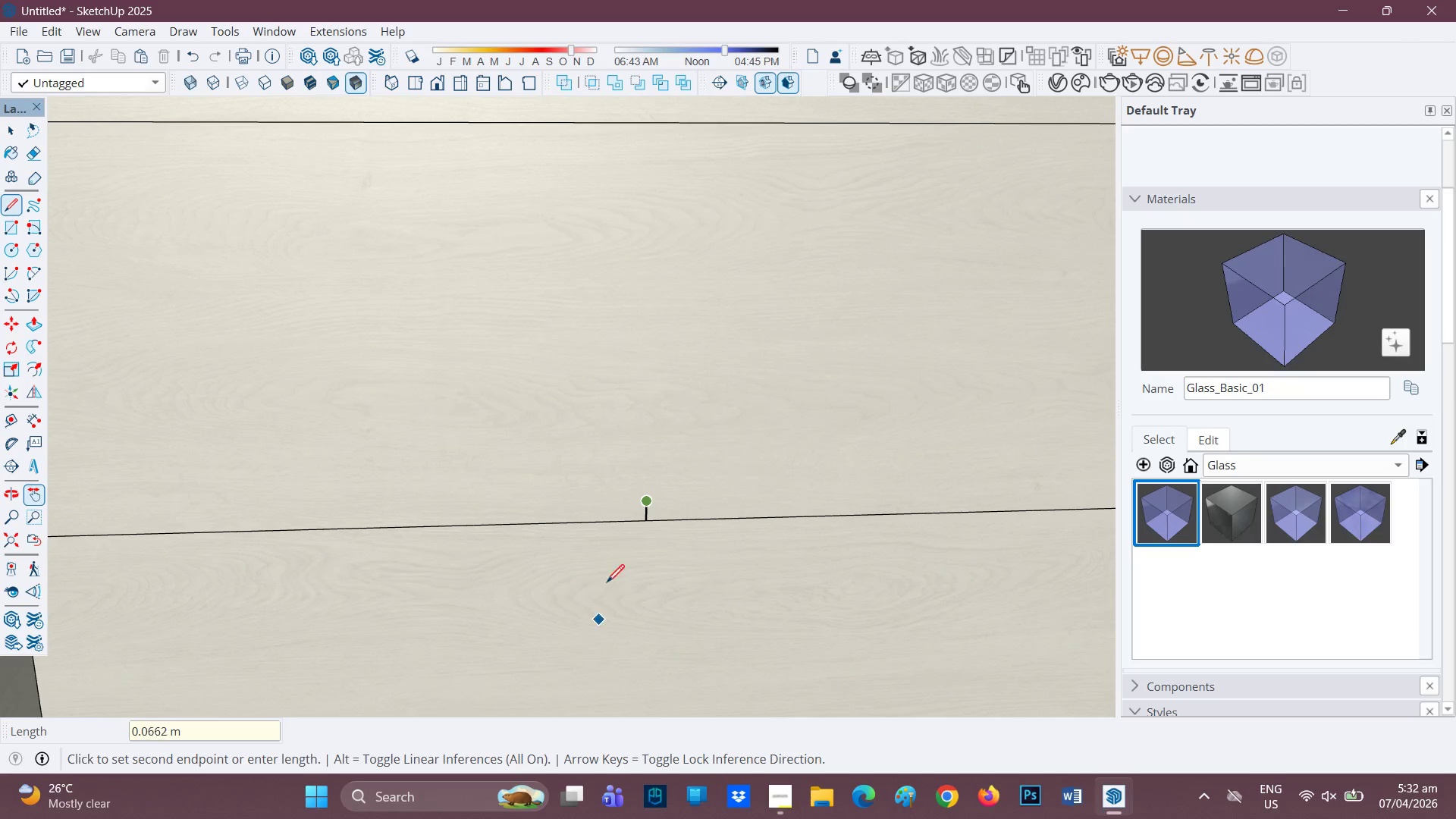 
scroll: coordinate [627, 533], scroll_direction: up, amount: 2.0
 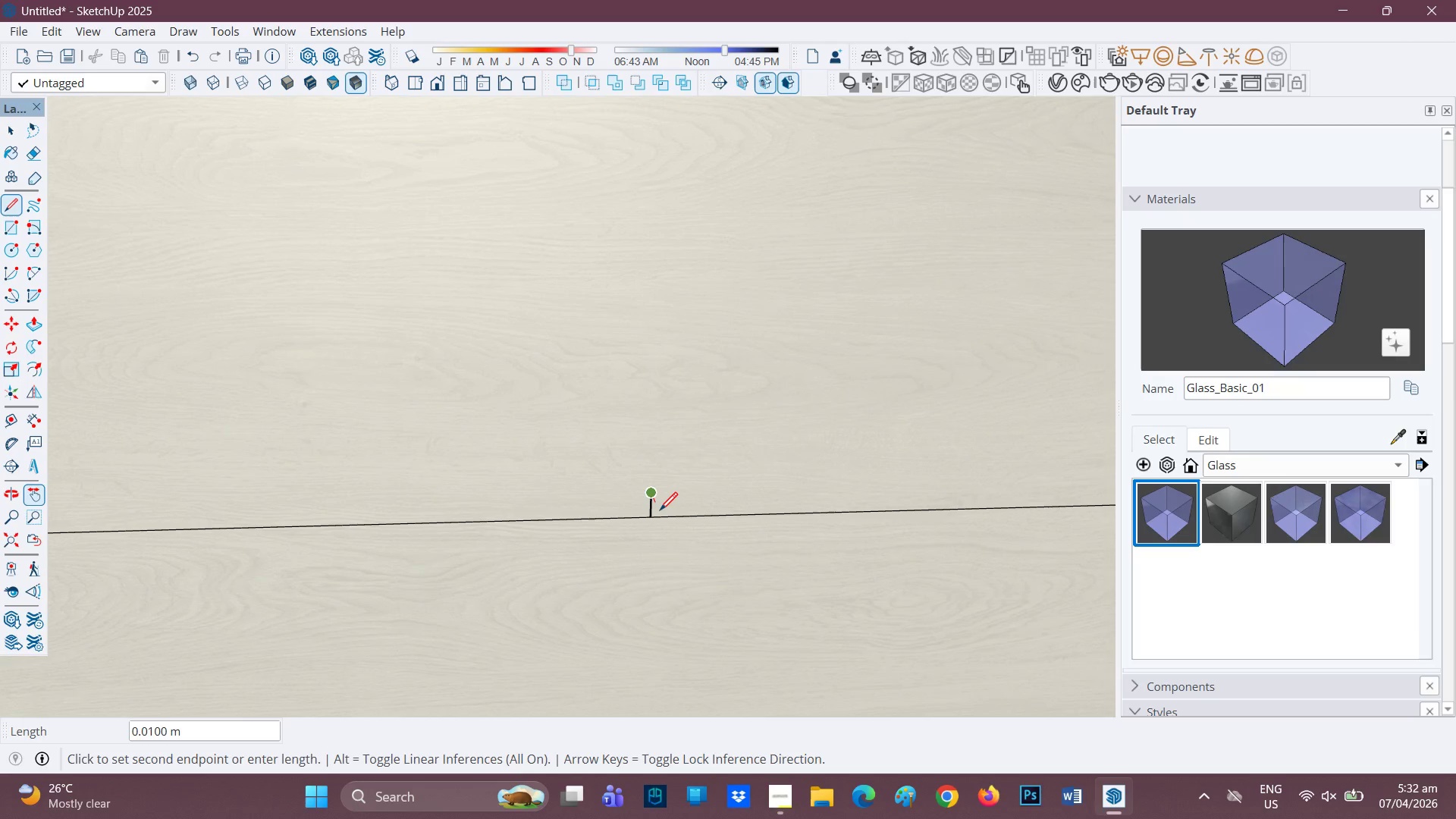 
left_click([660, 512])
 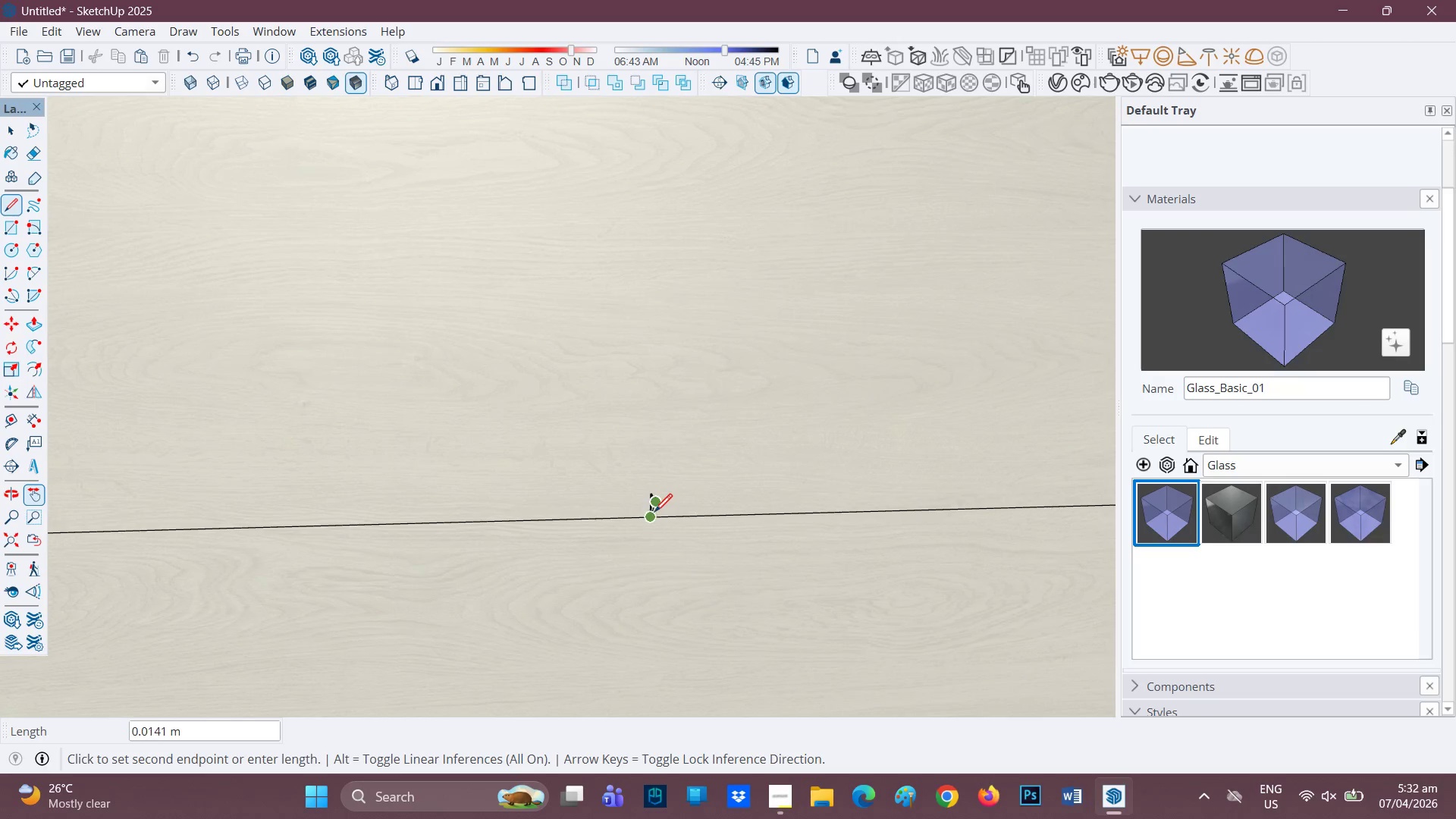 
key(Space)
 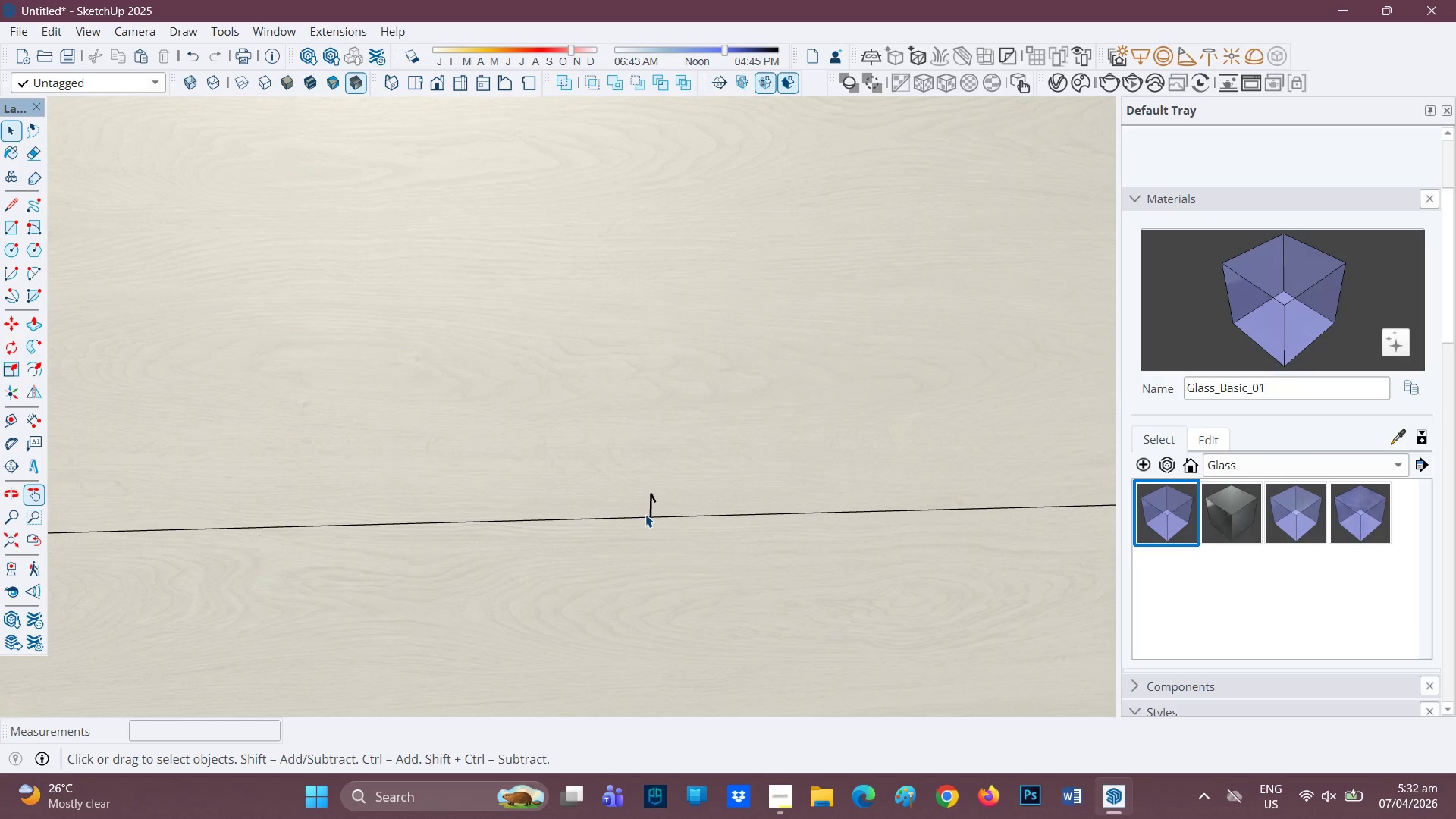 
key(L)
 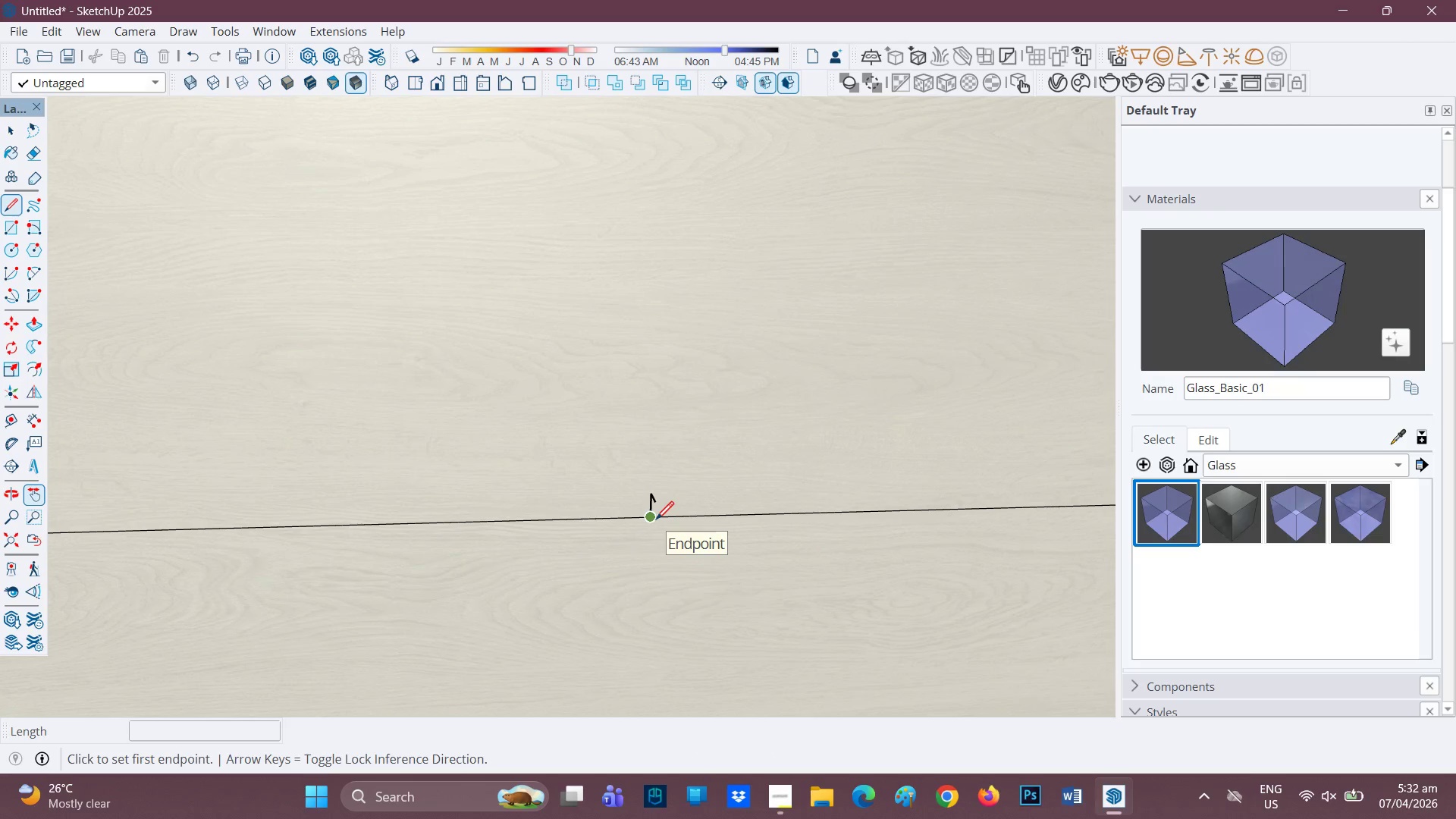 
hold_key(key=ControlLeft, duration=0.33)
 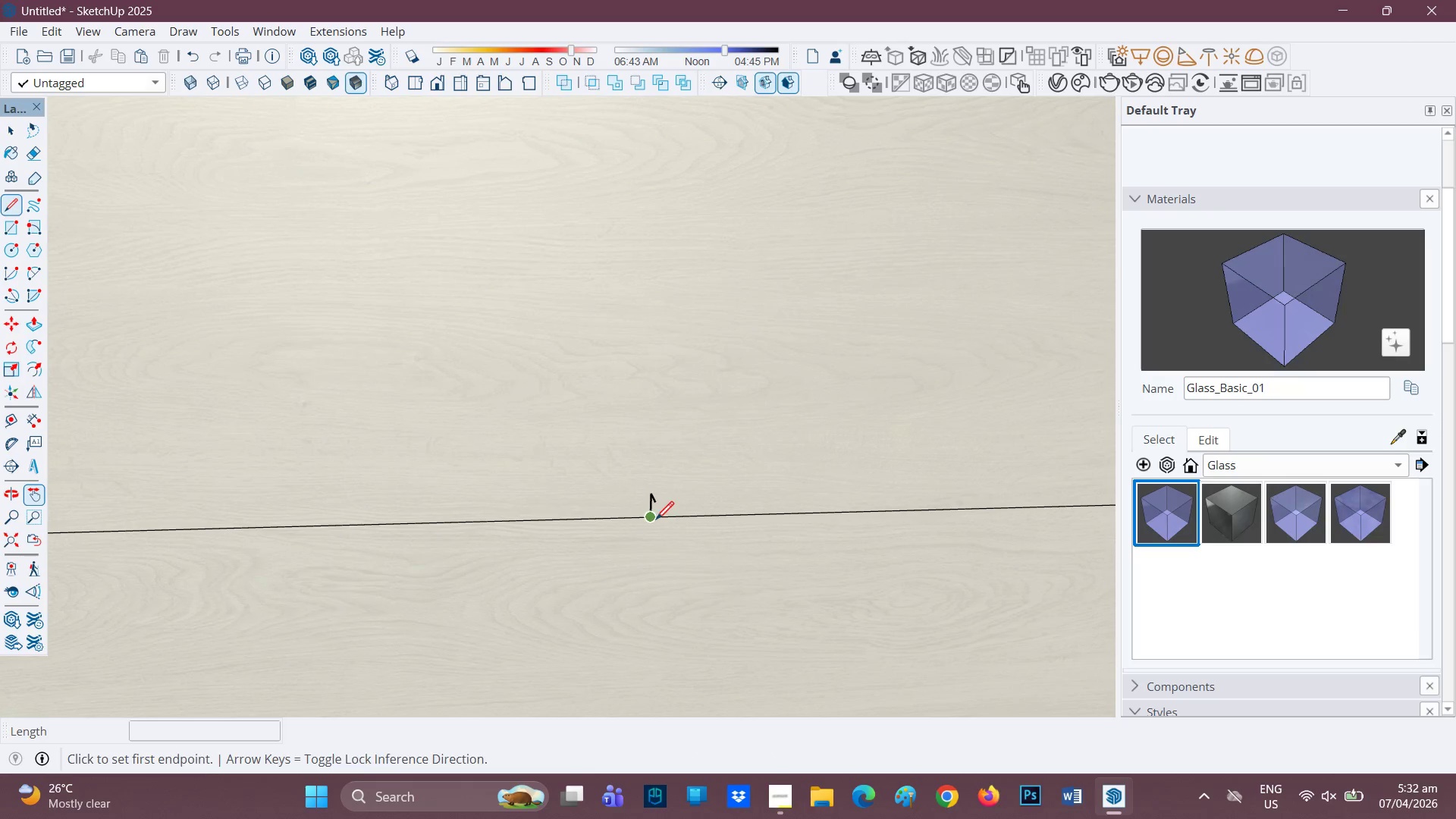 
key(Z)
 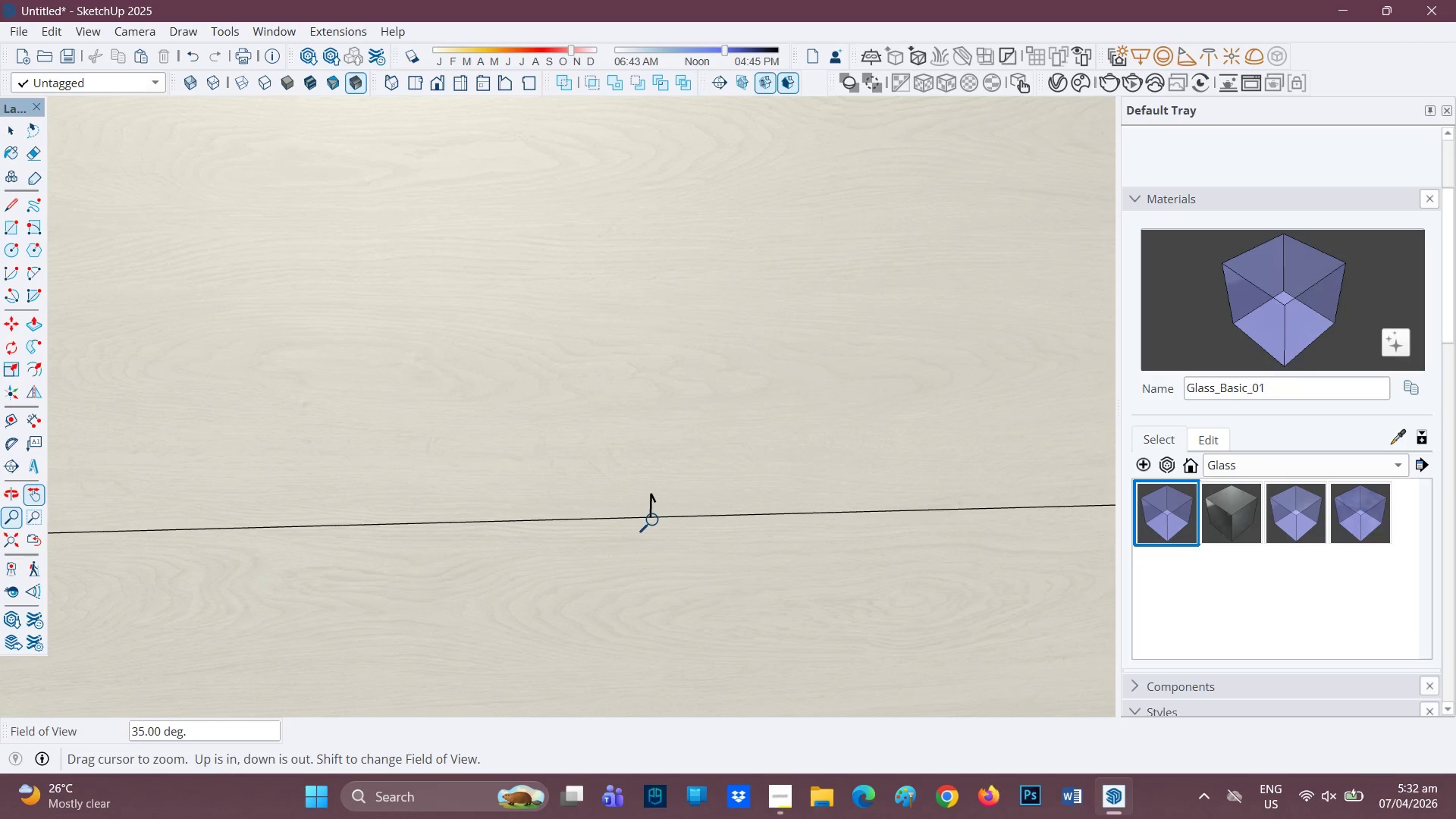 
key(Control+ControlLeft)
 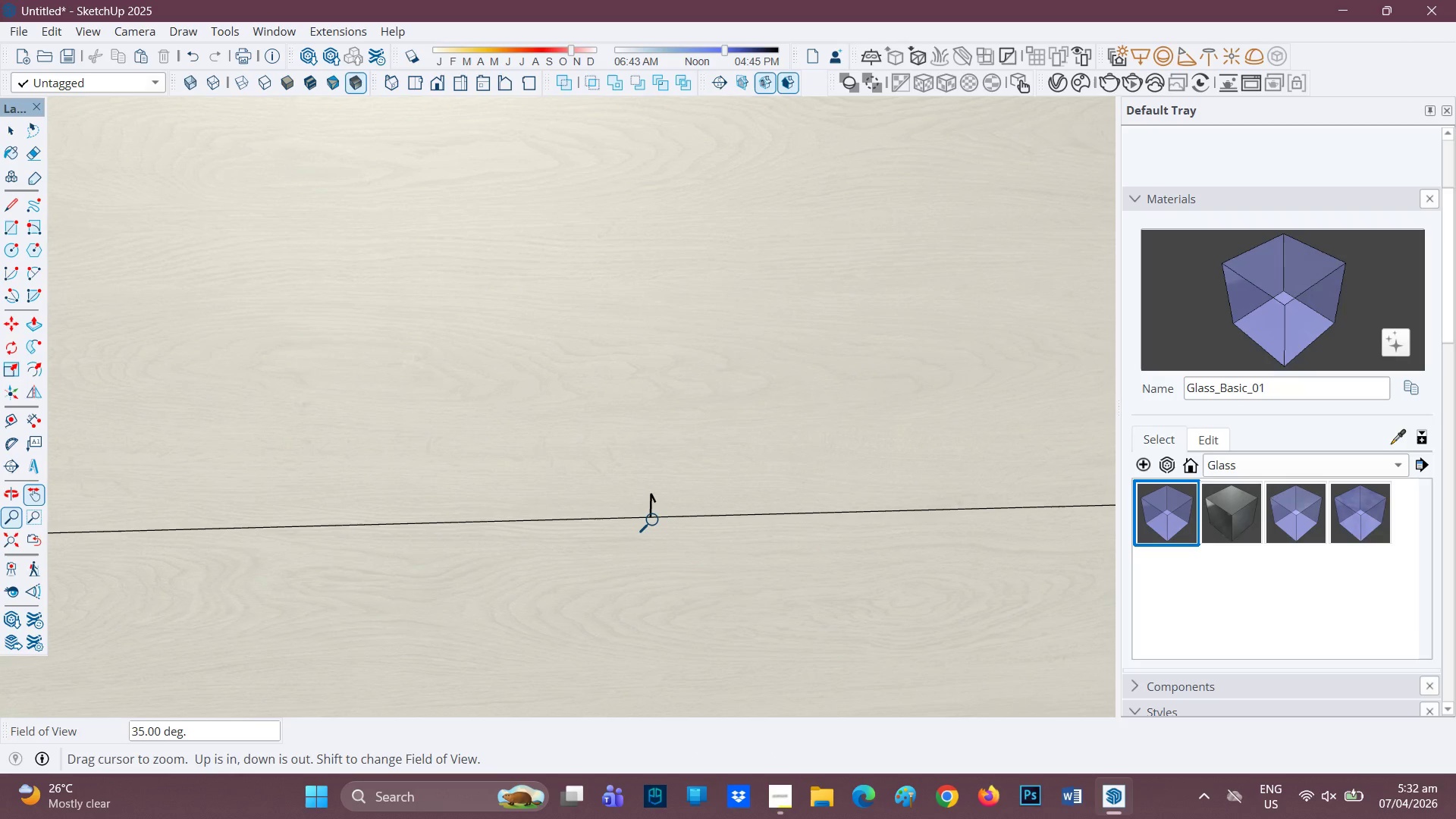 
key(Control+ControlLeft)
 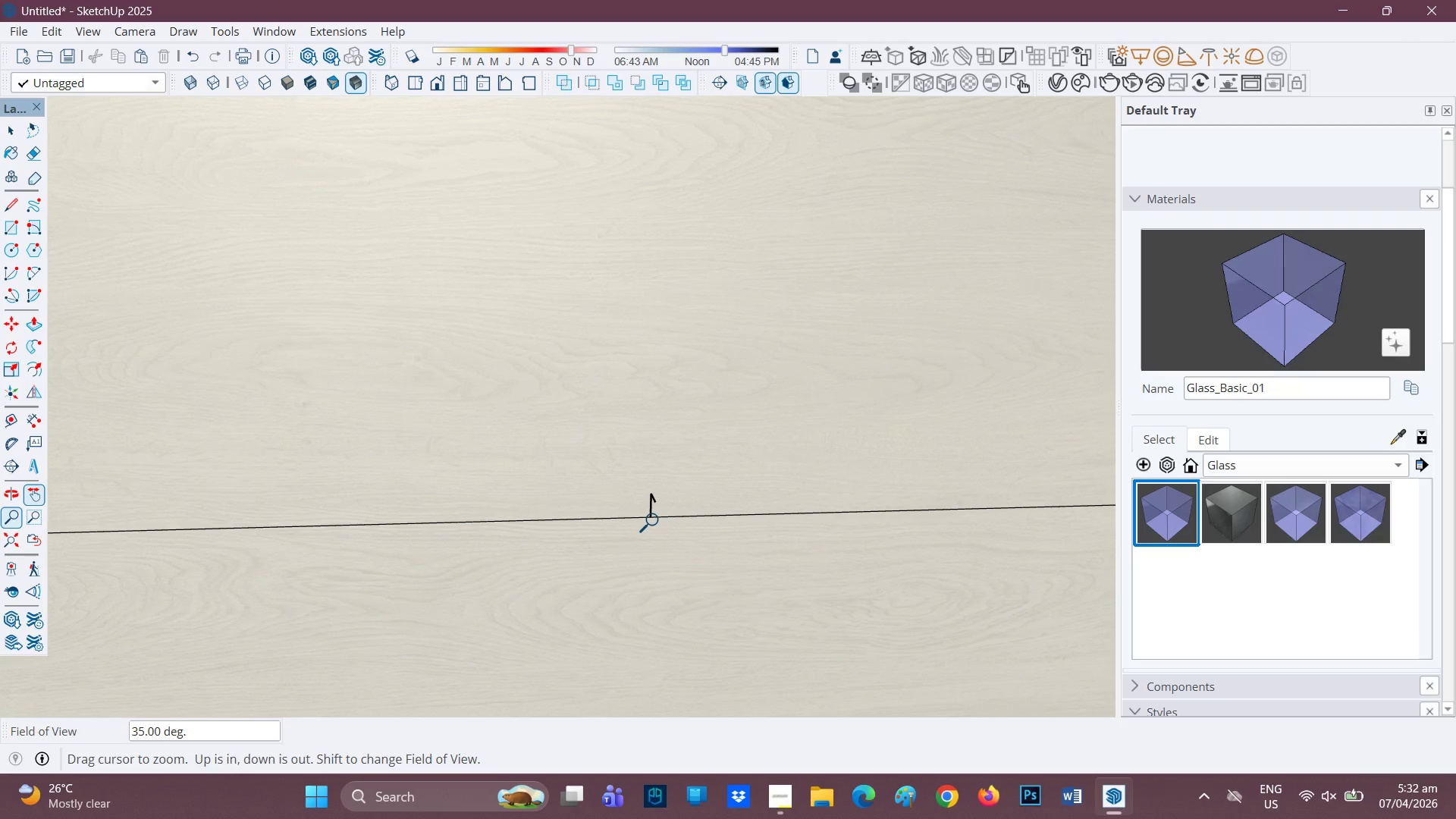 
key(Control+Z)
 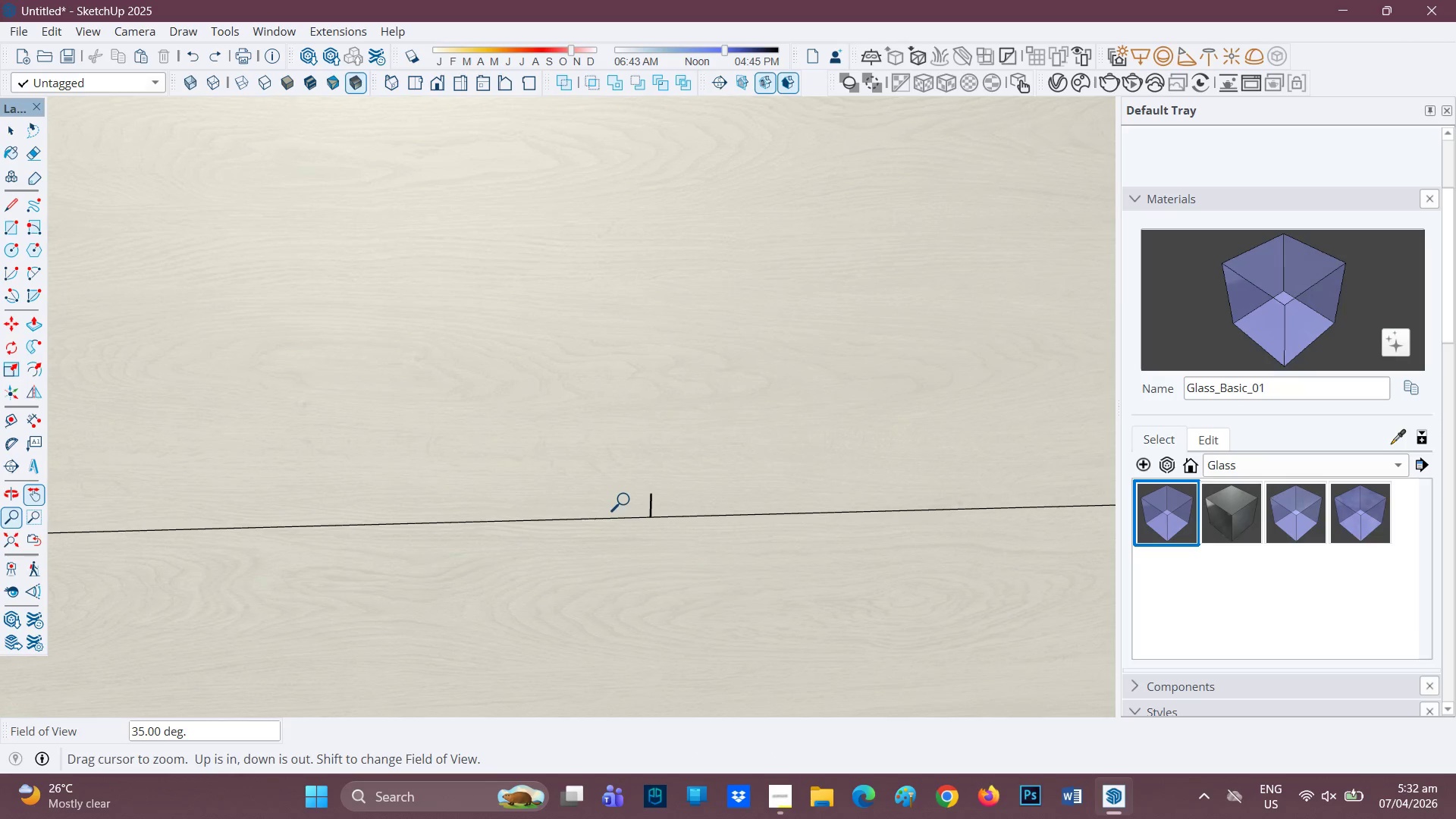 
type(l.01)
 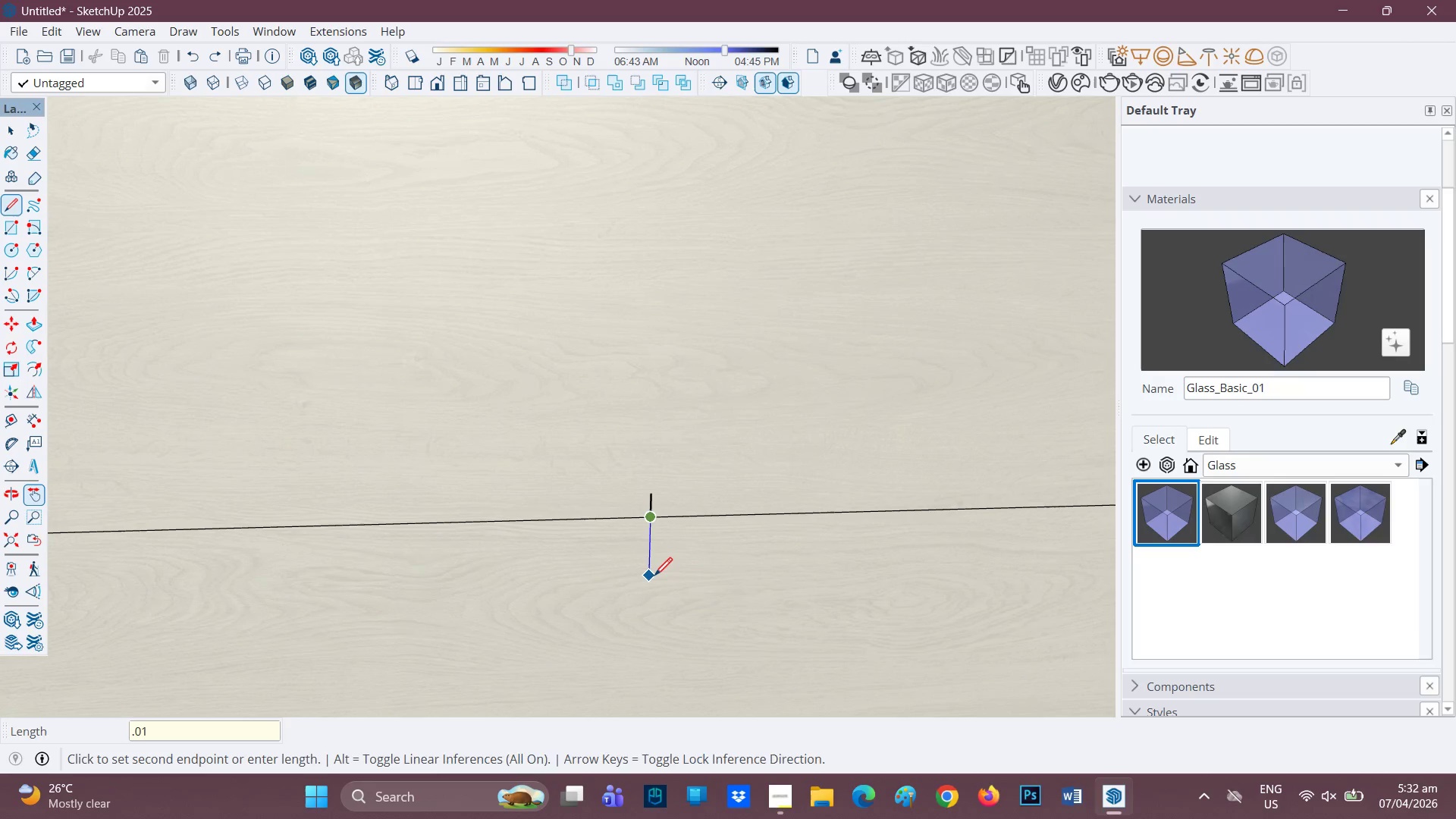 
key(Enter)
 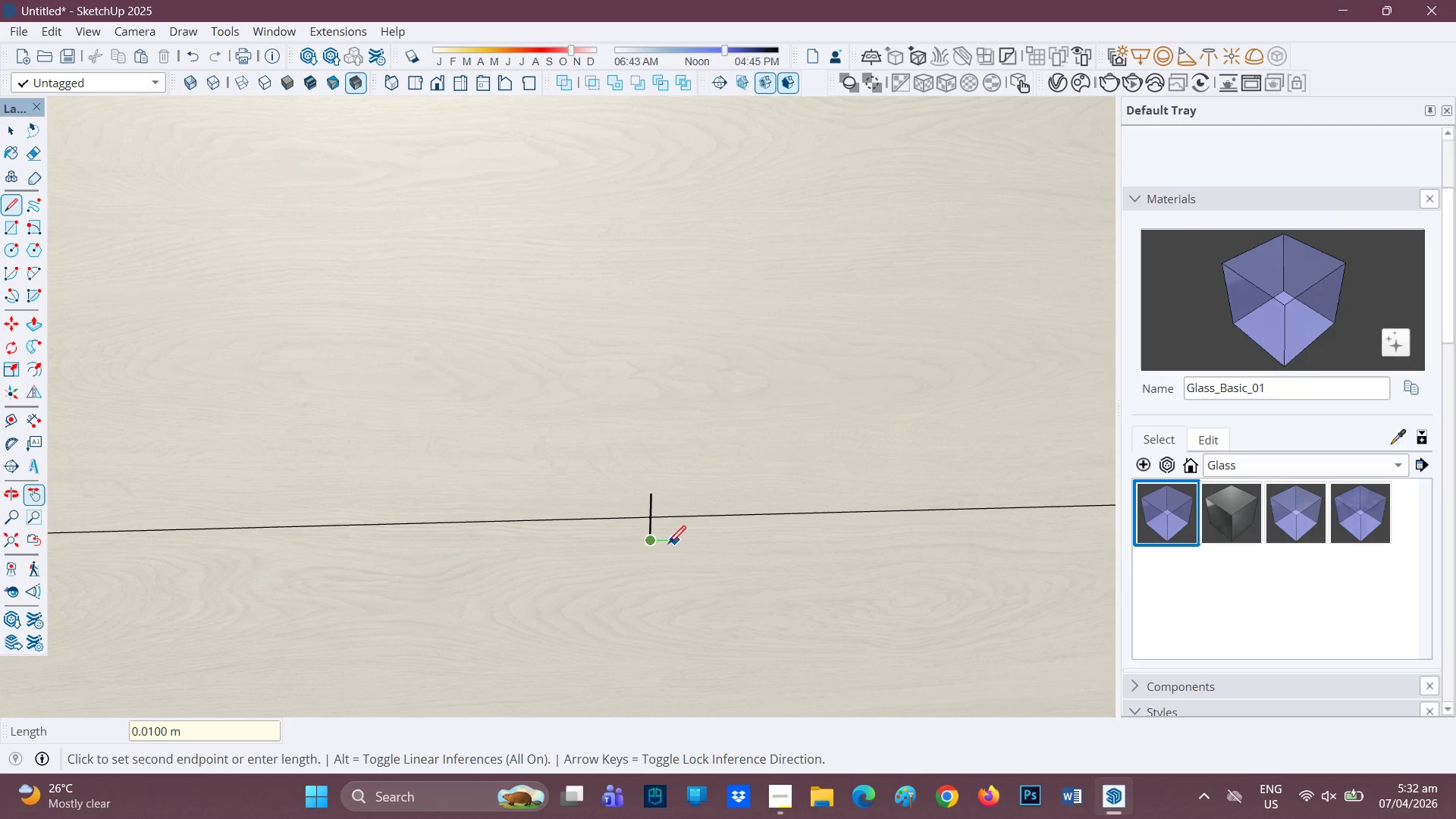 
scroll: coordinate [686, 560], scroll_direction: down, amount: 2.0
 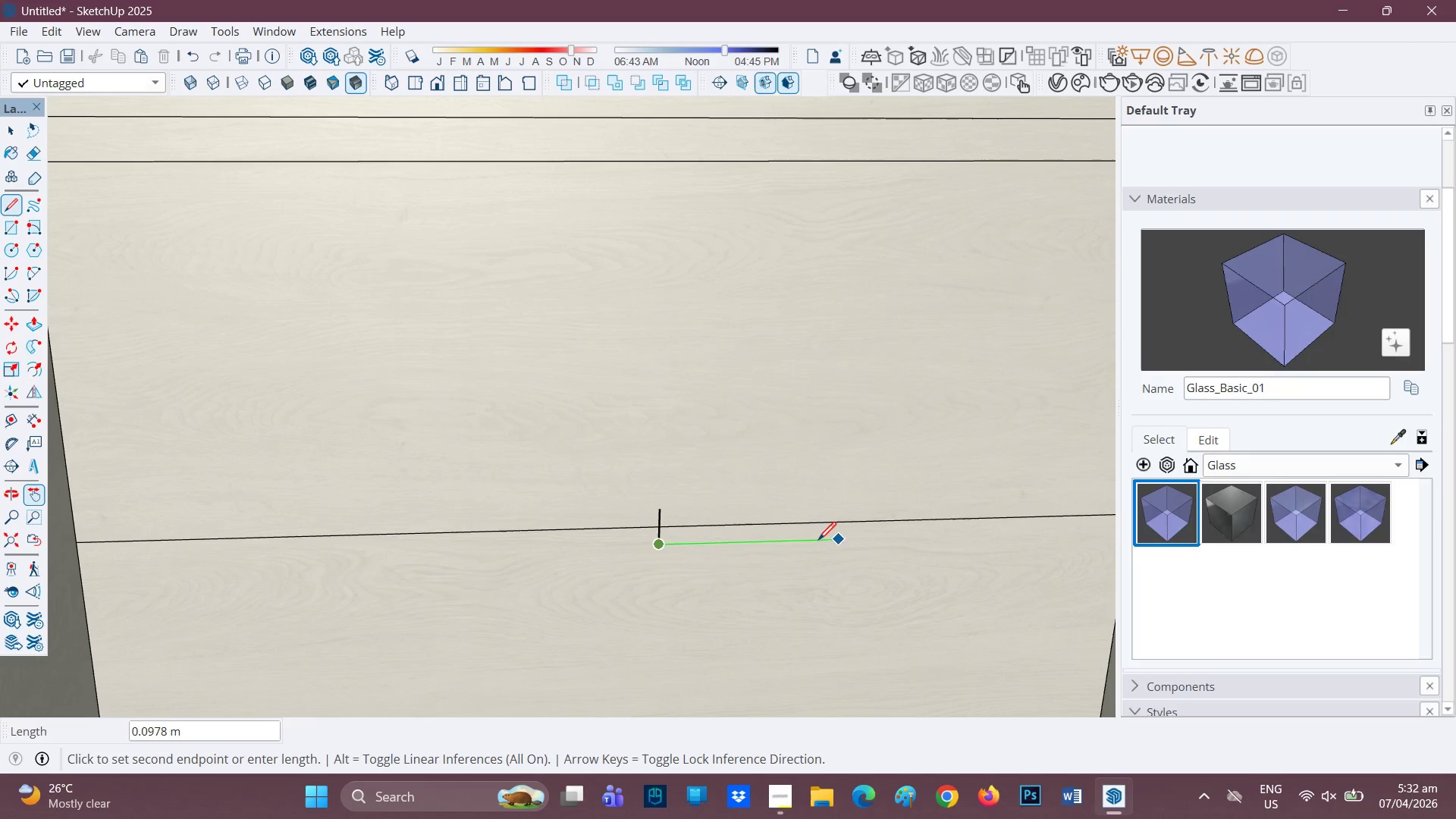 
type(hl)
 